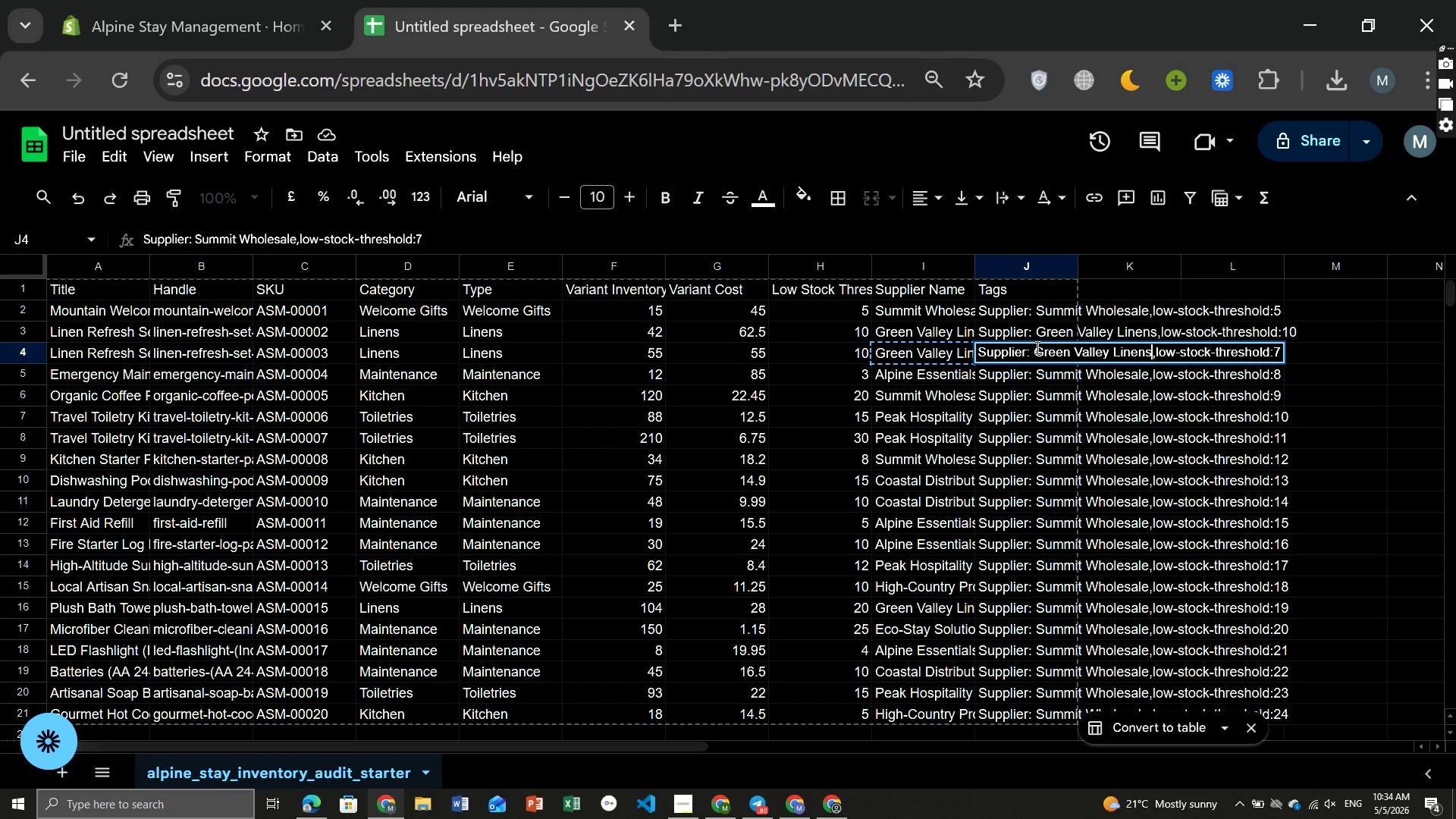 
key(Control+V)
 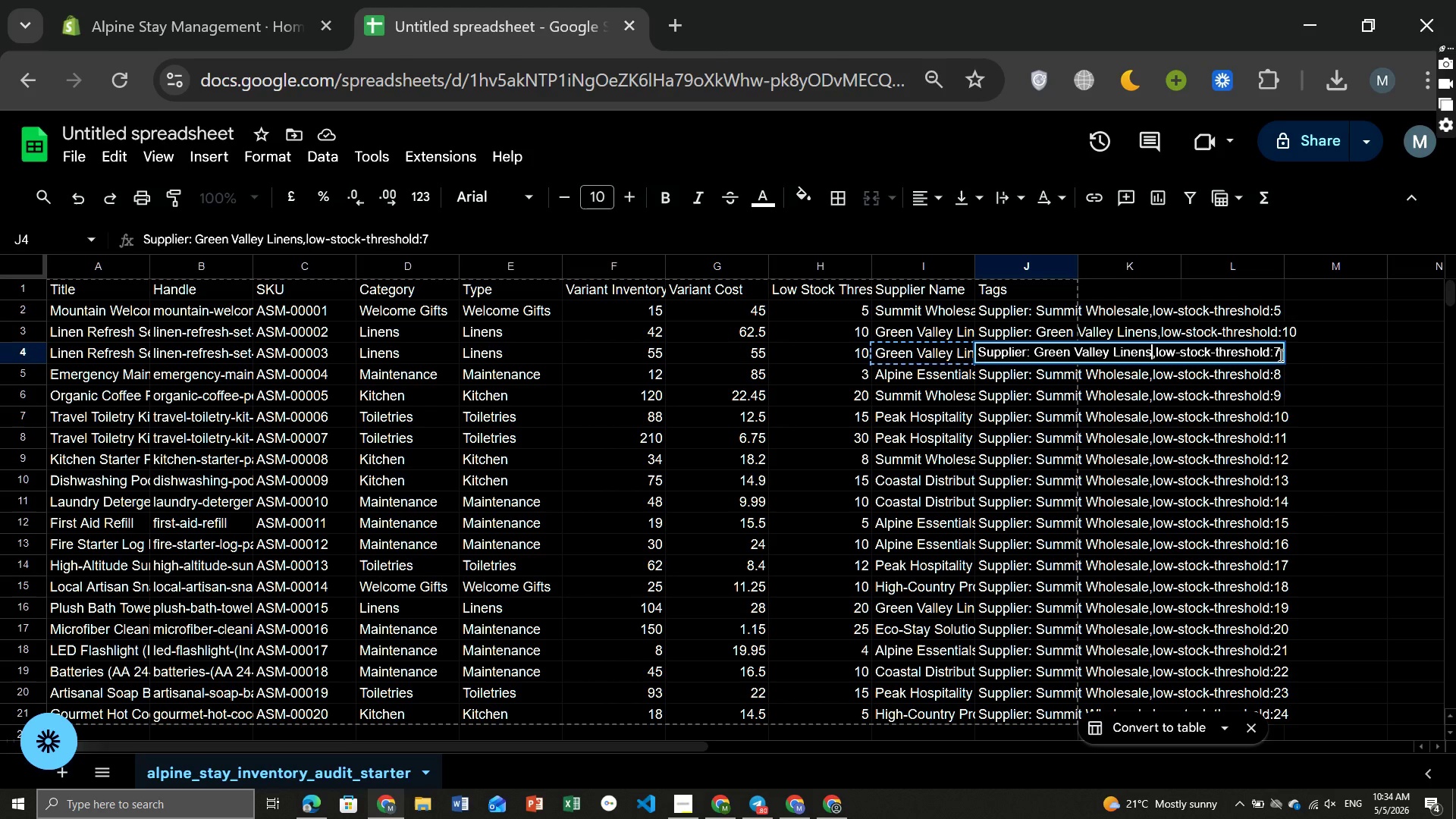 
left_click([1279, 355])
 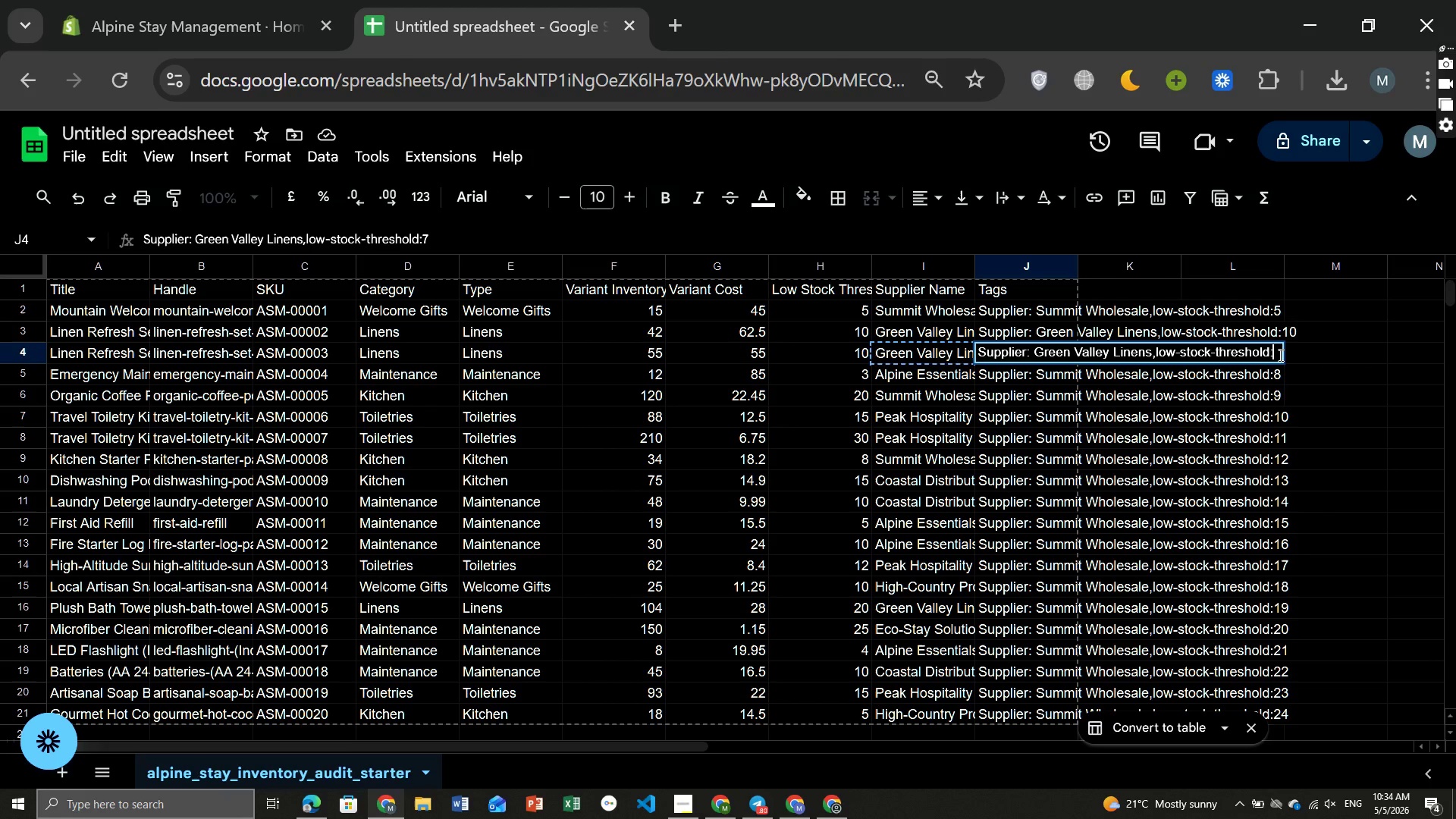 
key(Backspace)
type(10)
 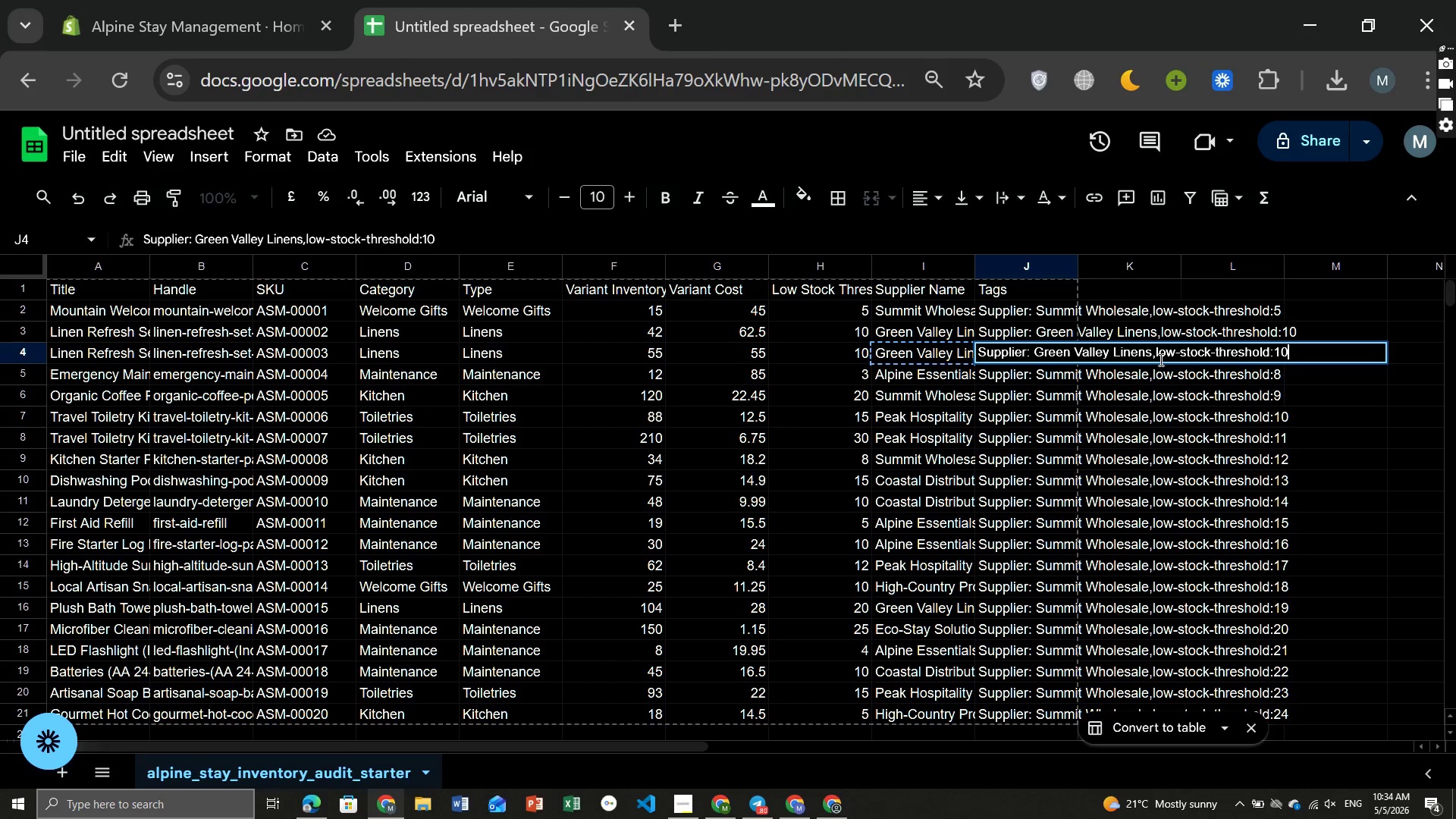 
key(Enter)
 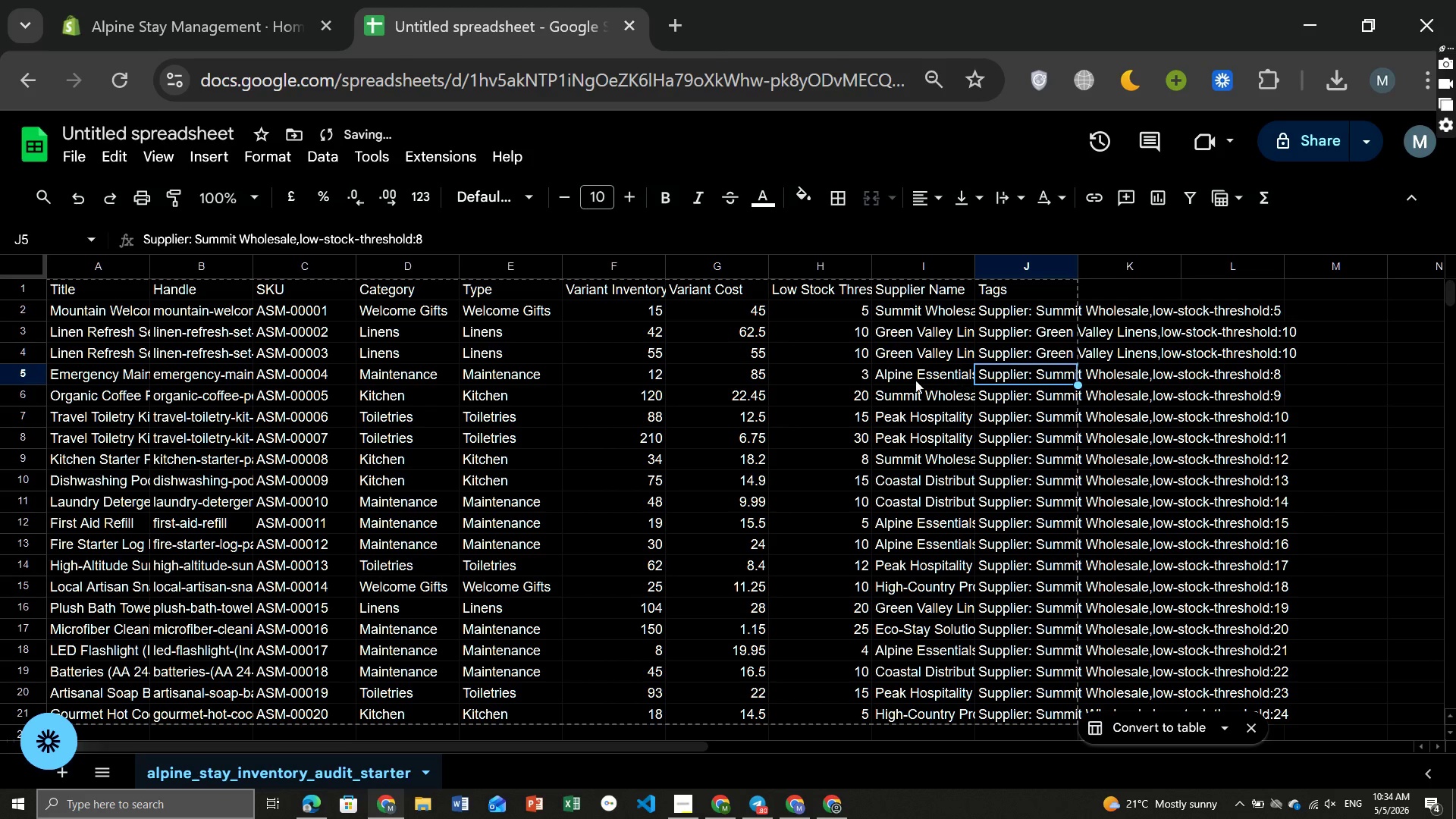 
left_click([912, 380])
 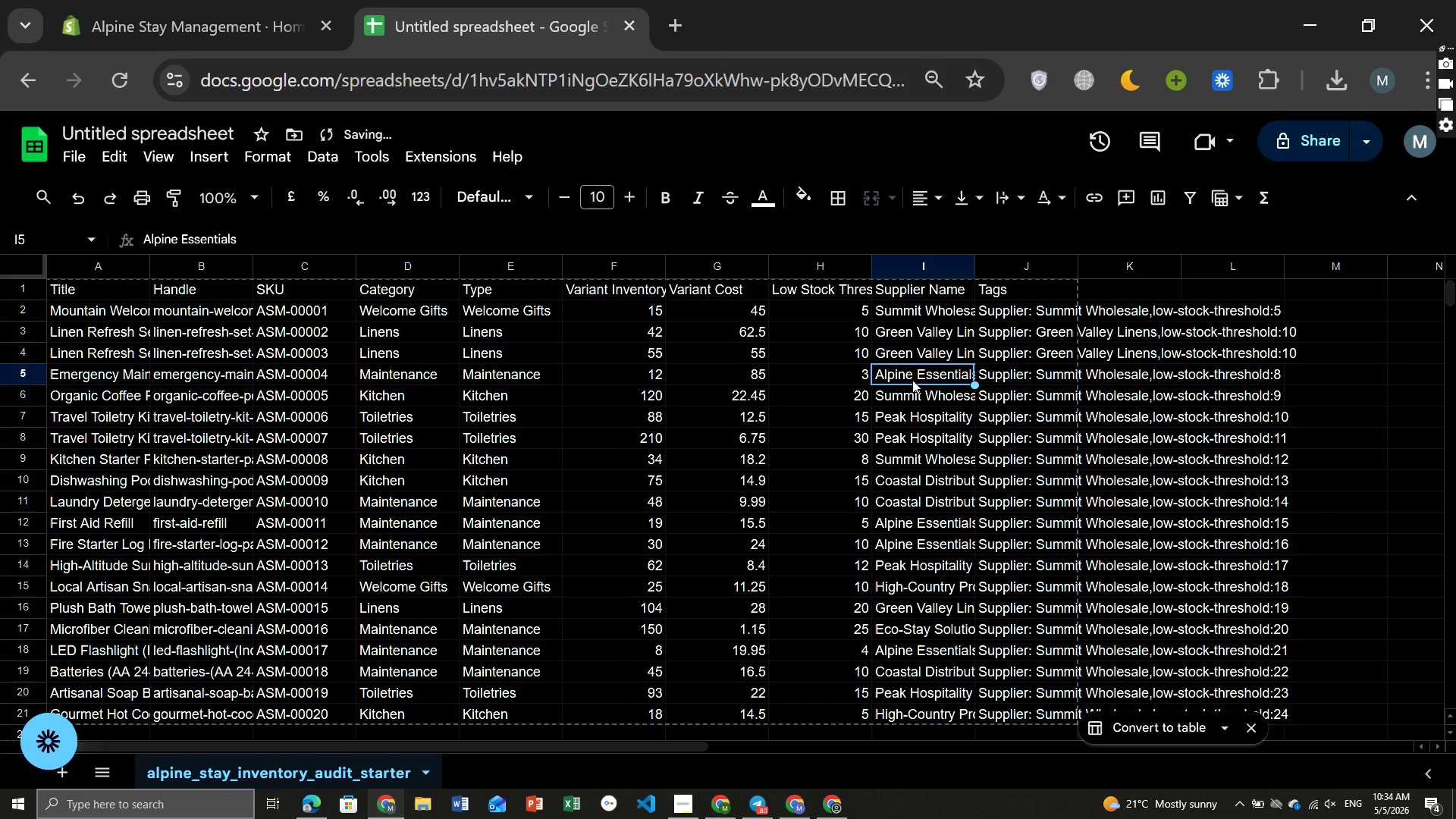 
key(Control+C)
 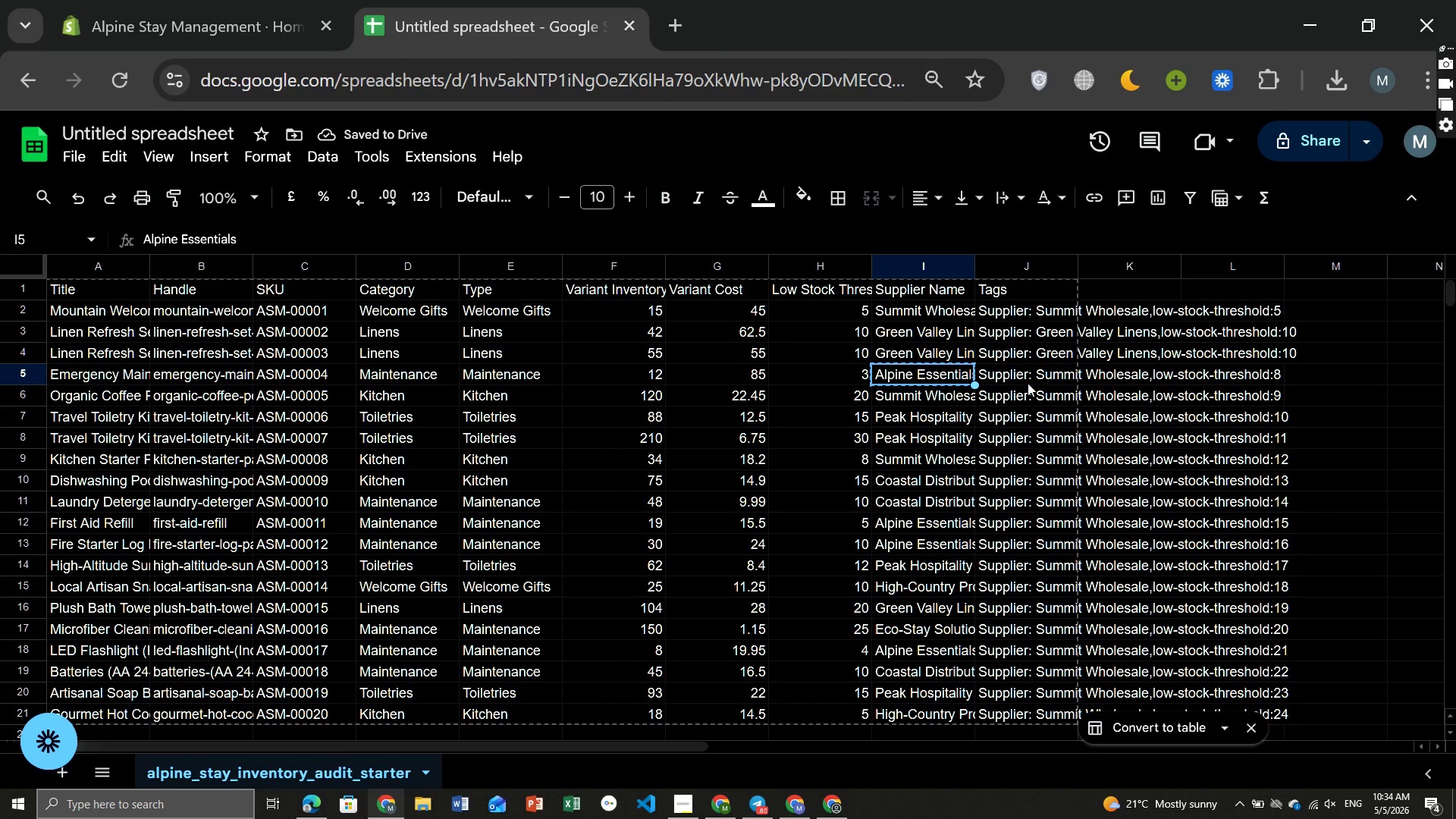 
double_click([1028, 383])
 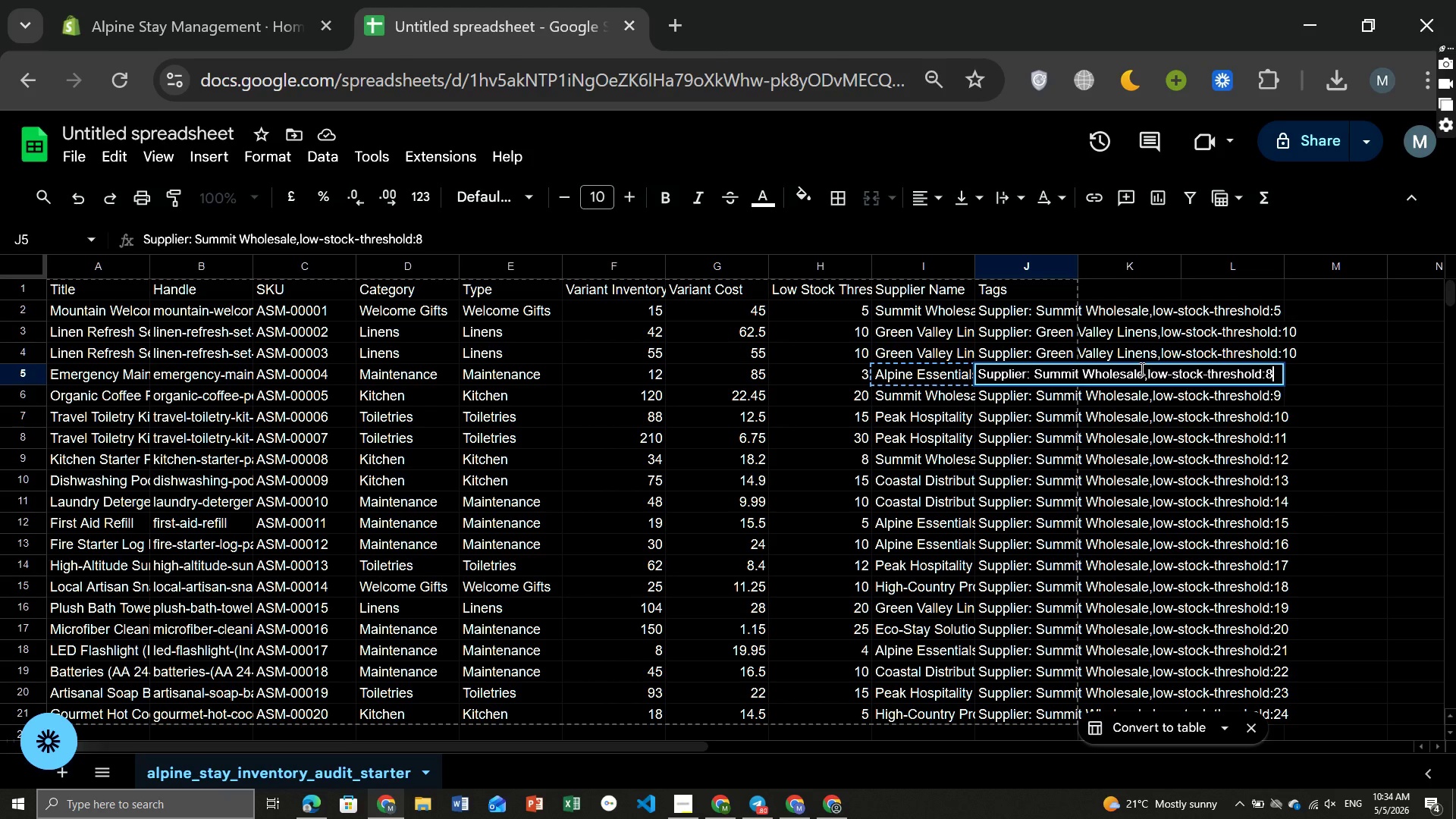 
left_click_drag(start_coordinate=[1142, 369], to_coordinate=[1030, 368])
 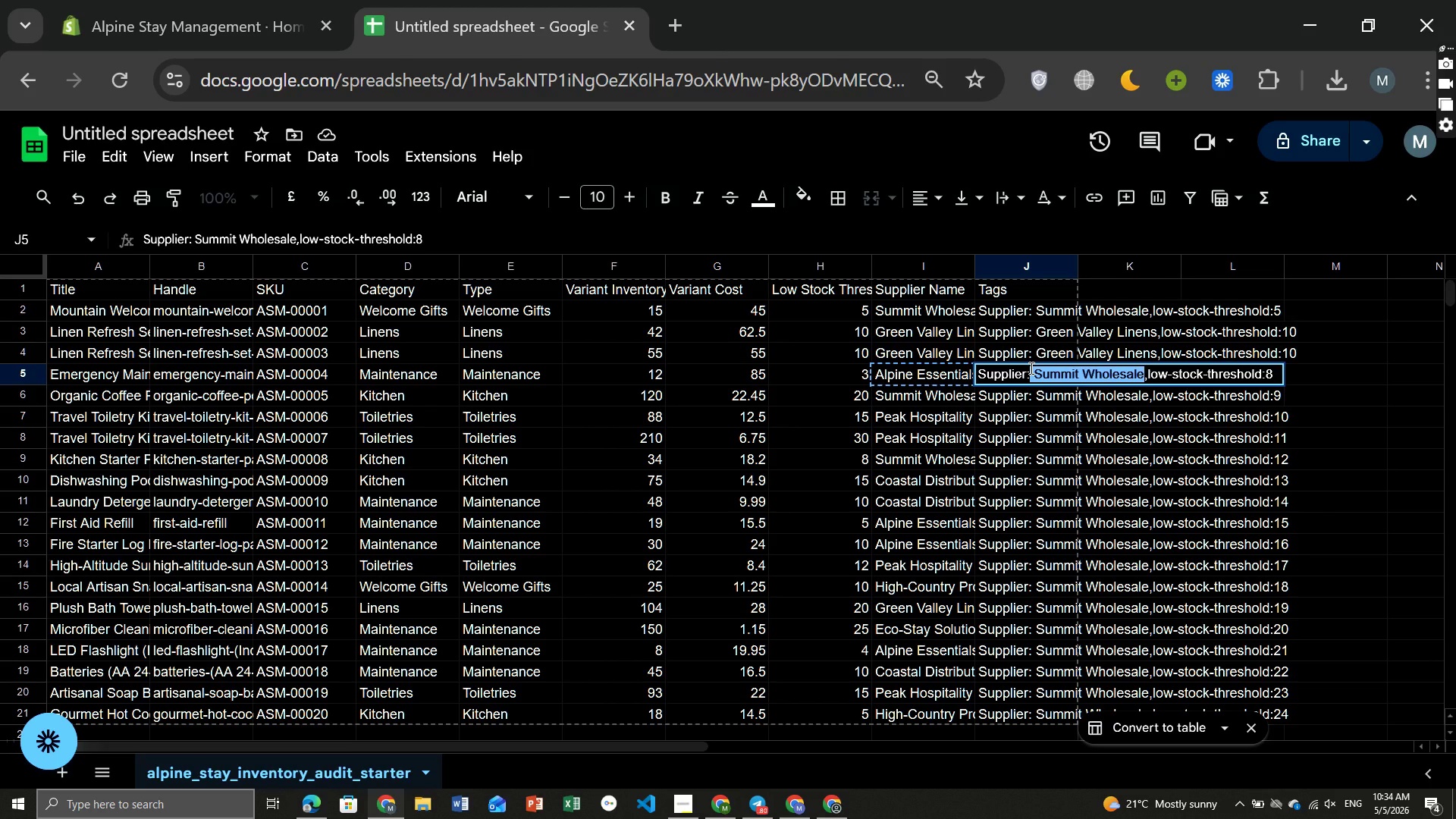 
key(Control+V)
 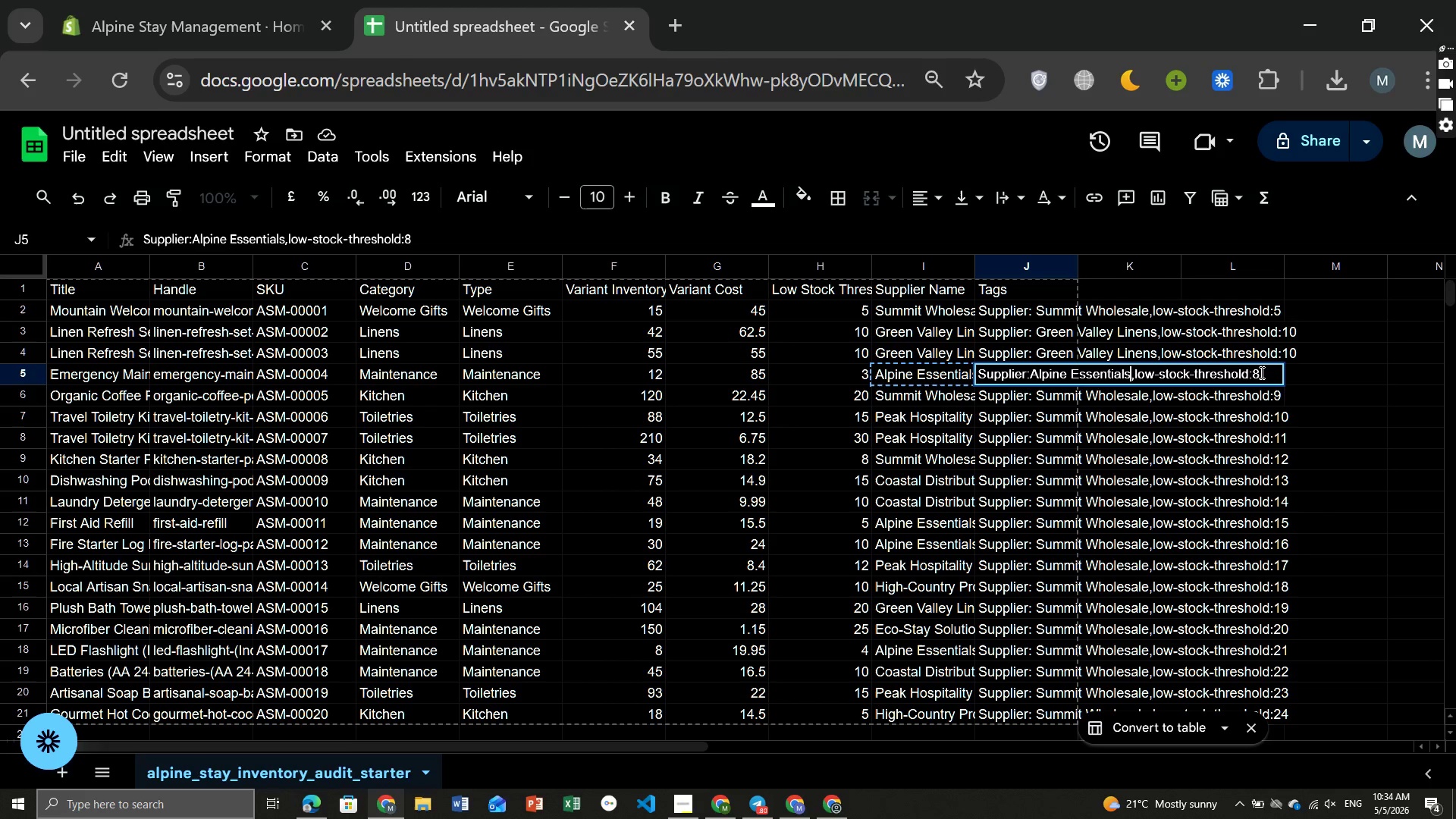 
left_click([1270, 375])
 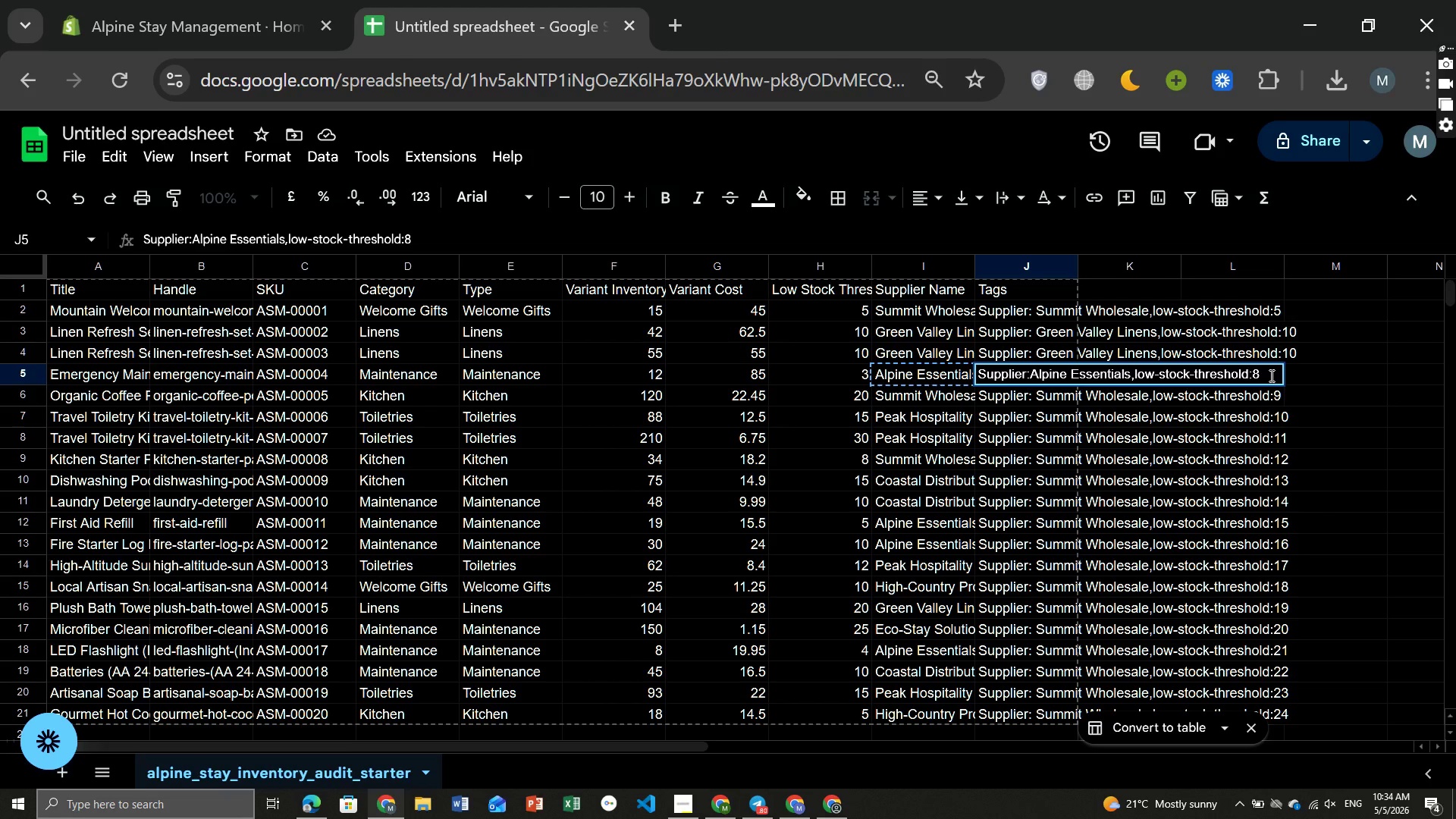 
key(Backspace)
 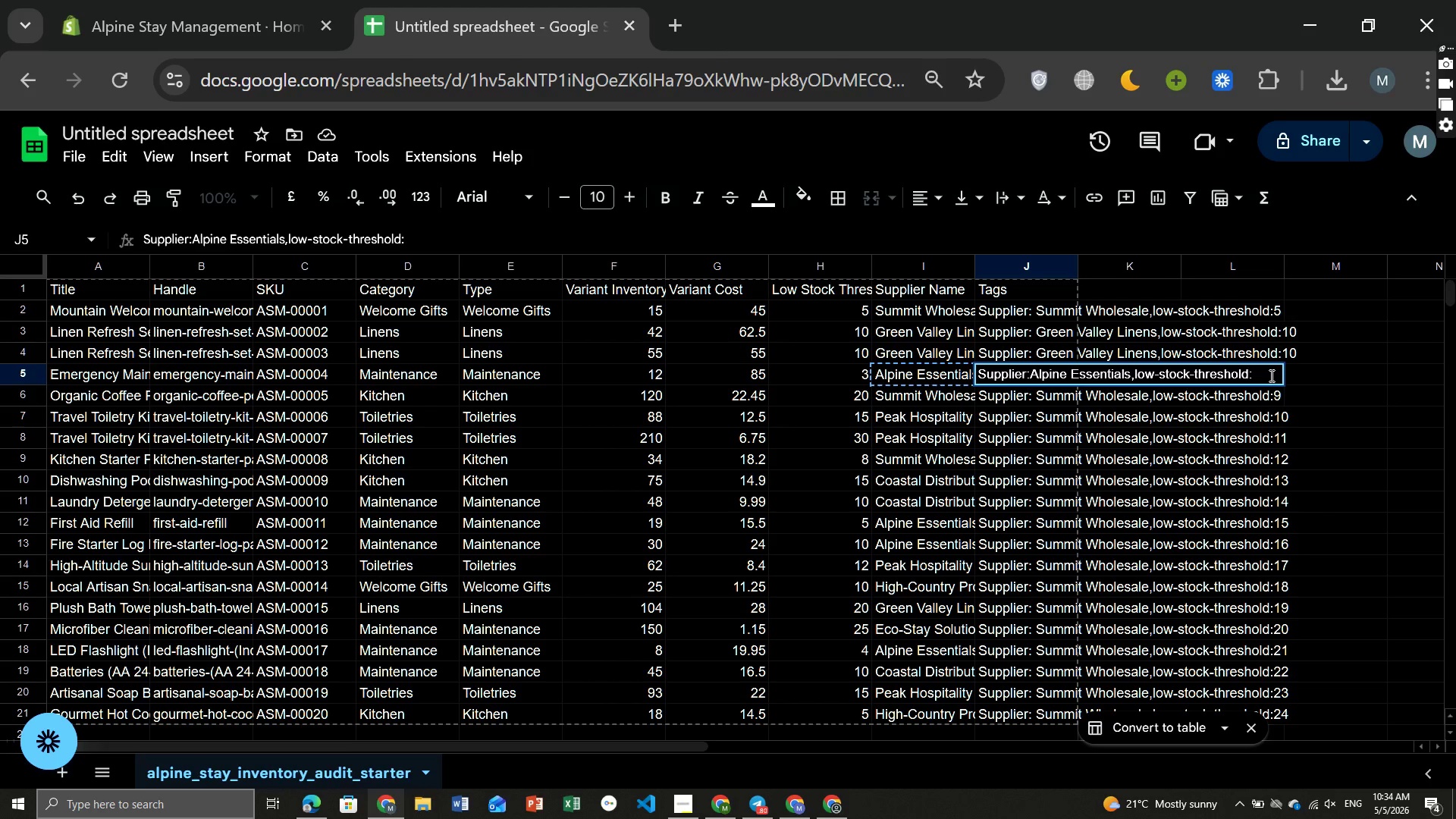 
key(3)
 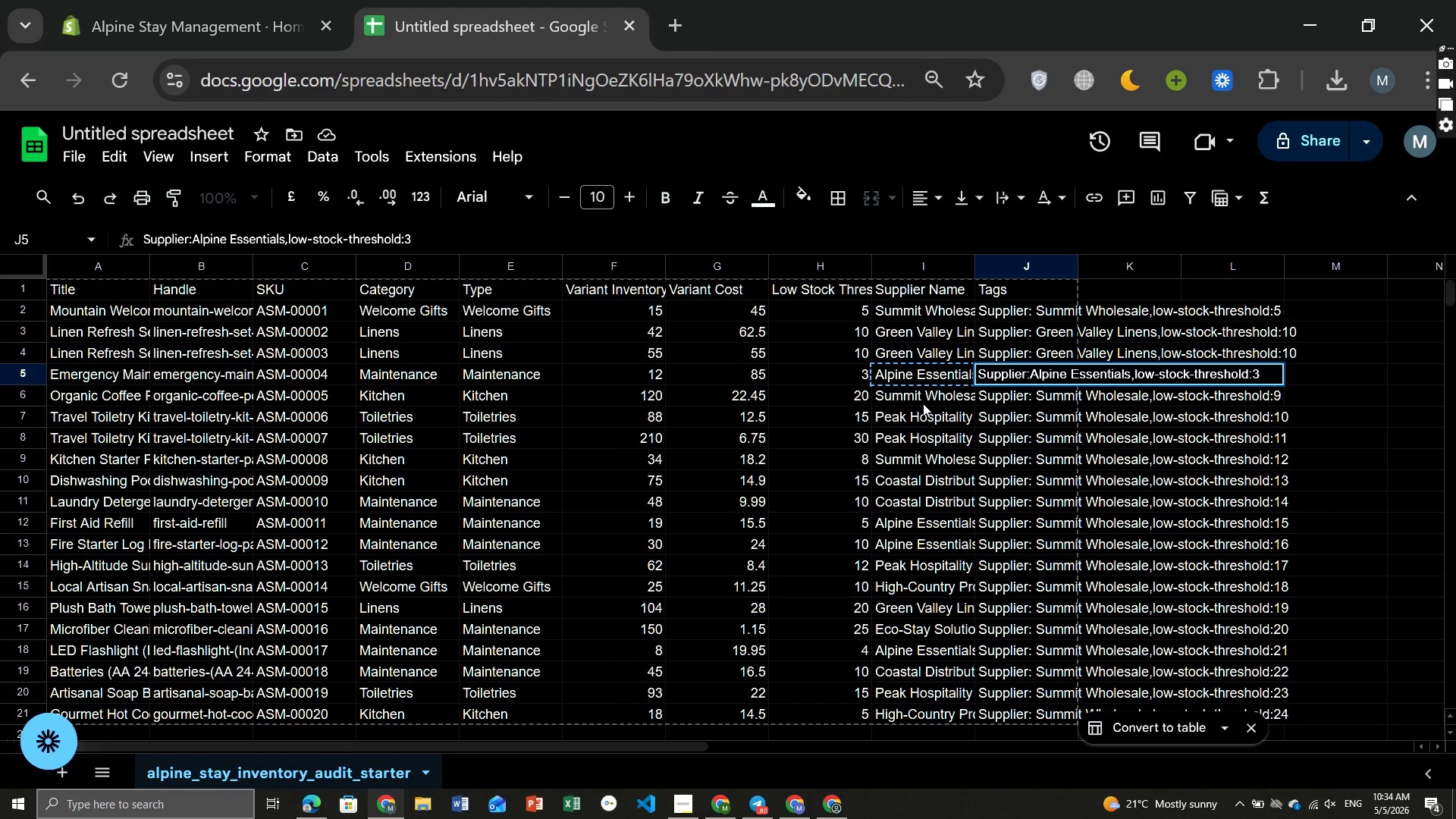 
left_click([903, 400])
 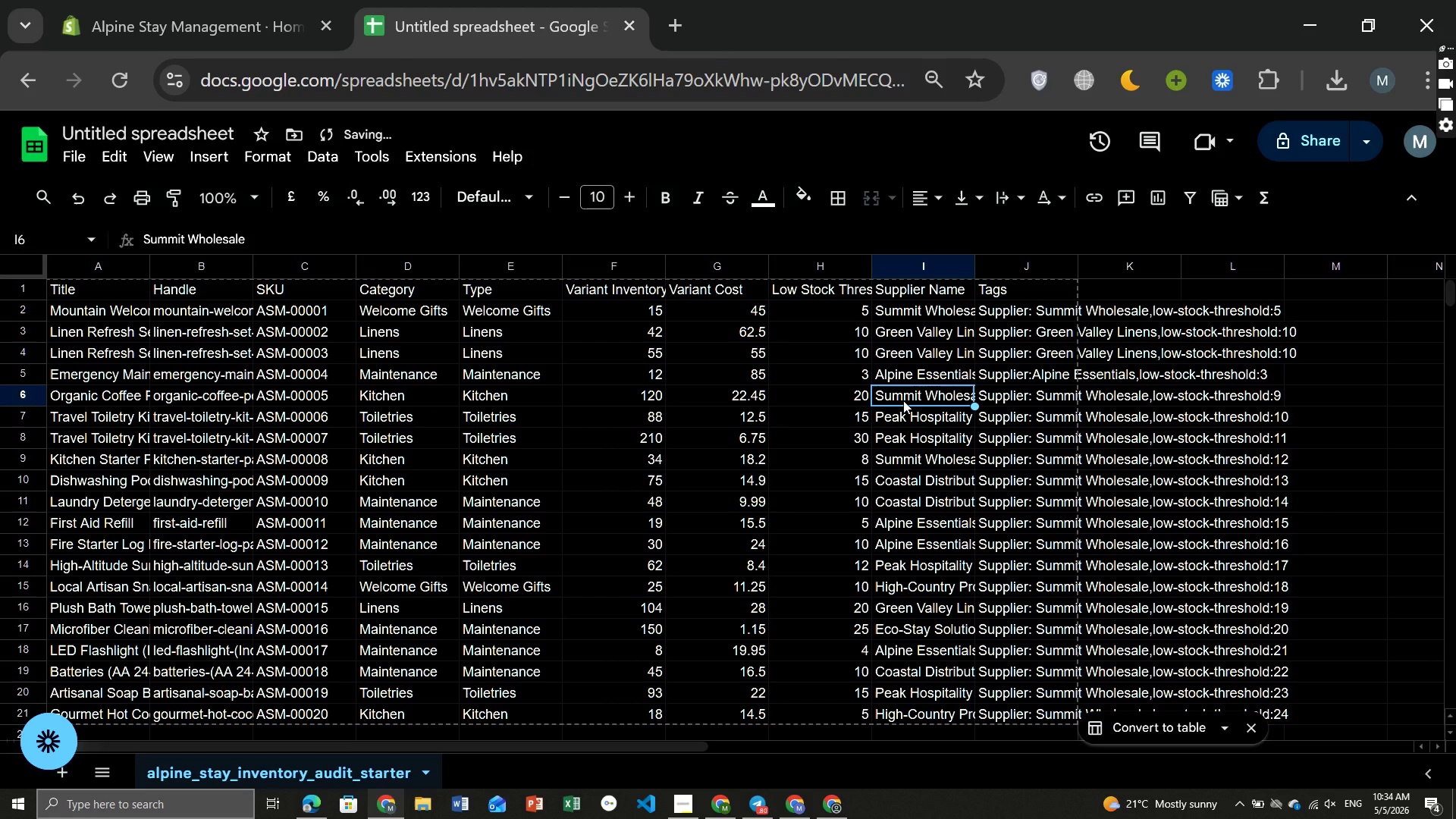 
key(Control+ControlLeft)
 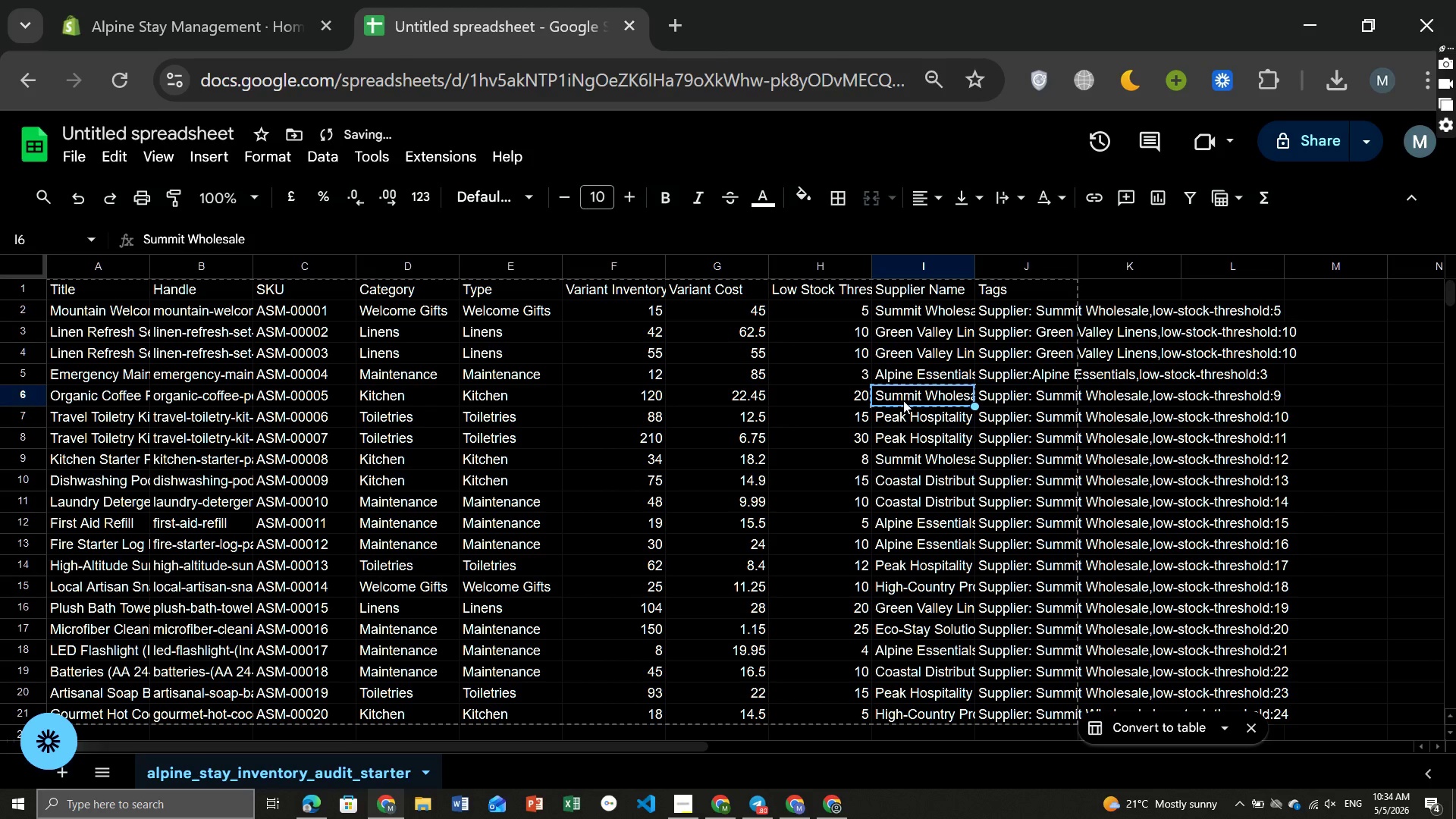 
key(Control+C)
 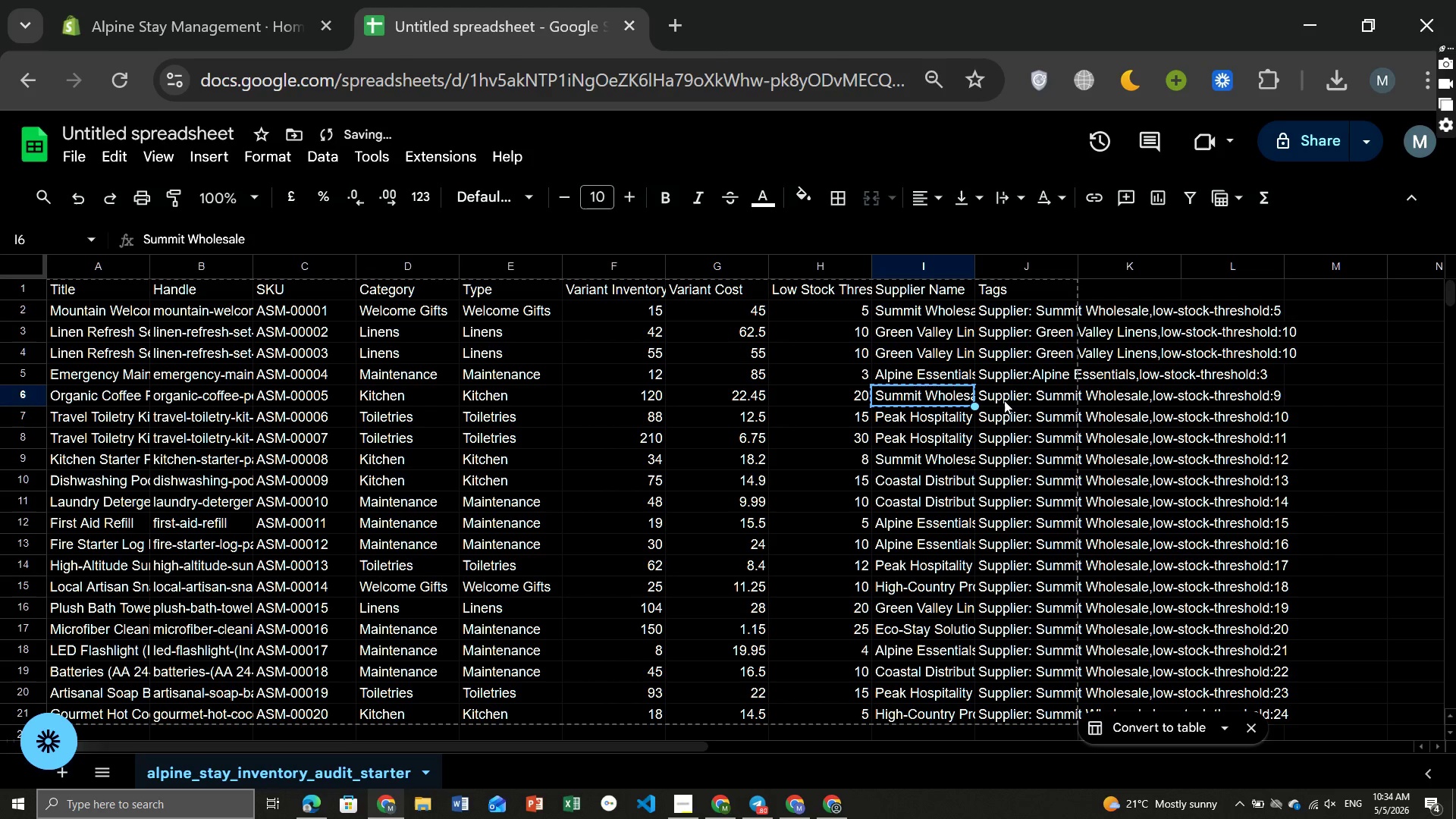 
double_click([1004, 400])
 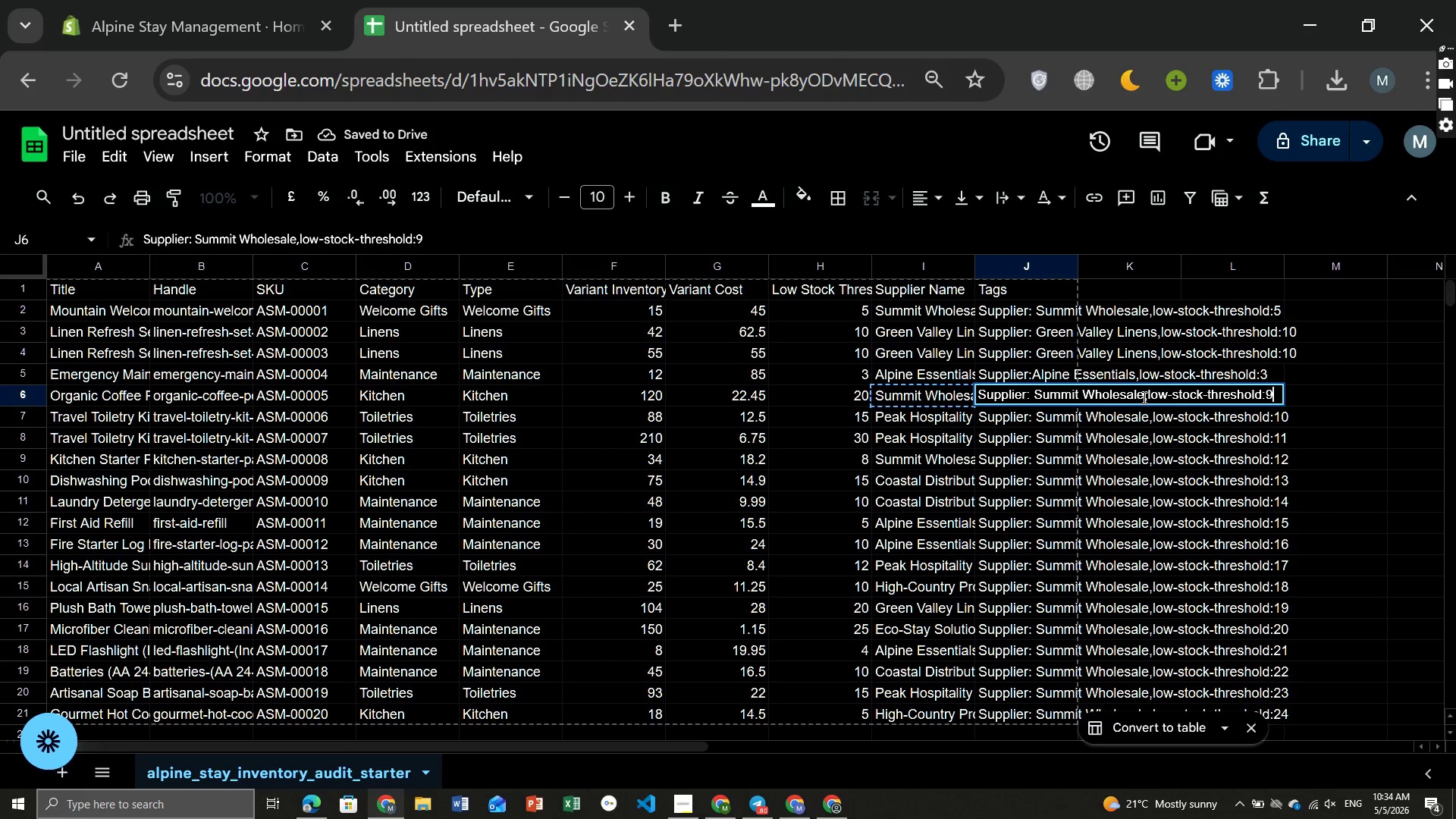 
left_click_drag(start_coordinate=[1143, 397], to_coordinate=[1034, 391])
 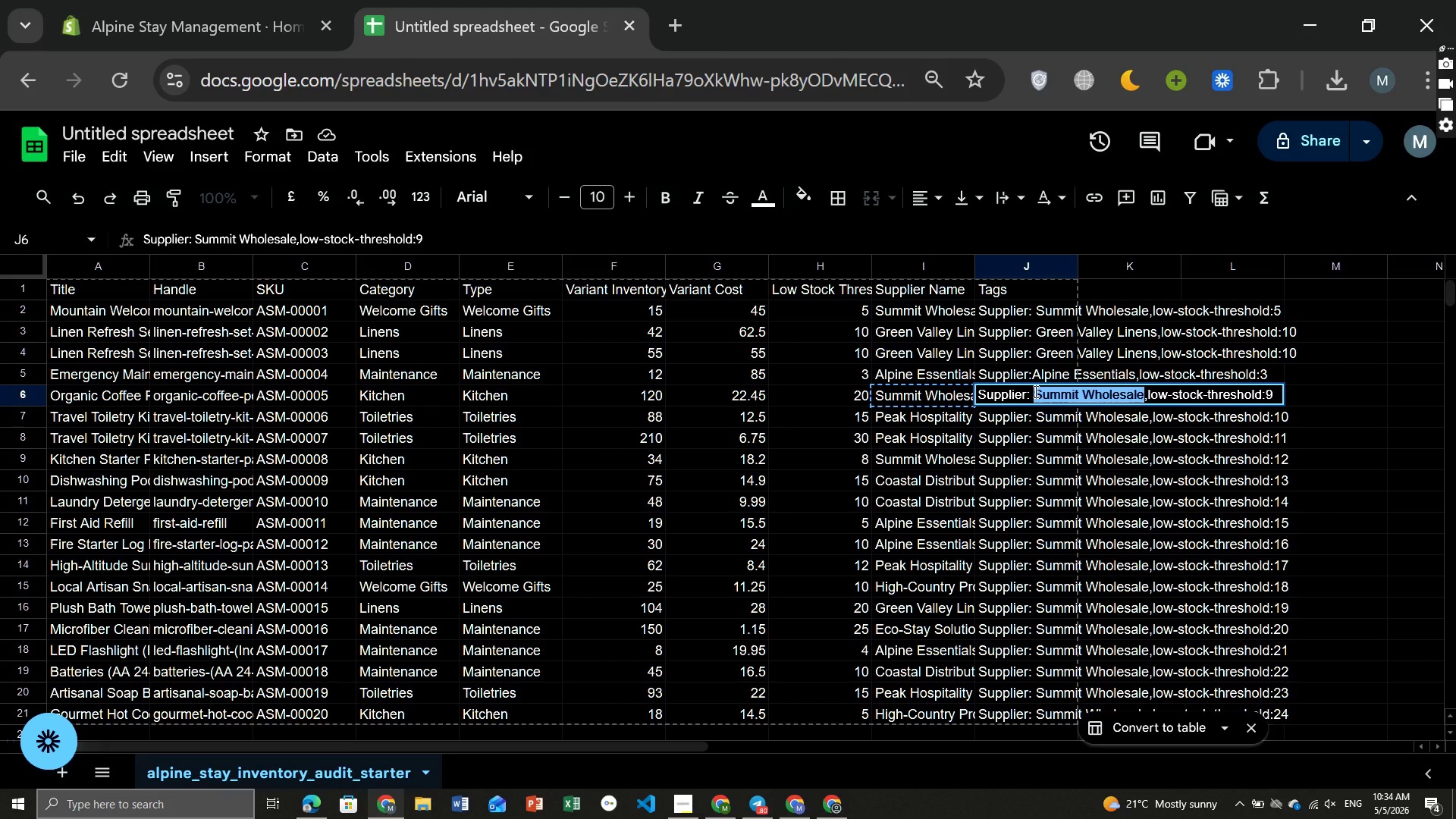 
key(Control+ControlLeft)
 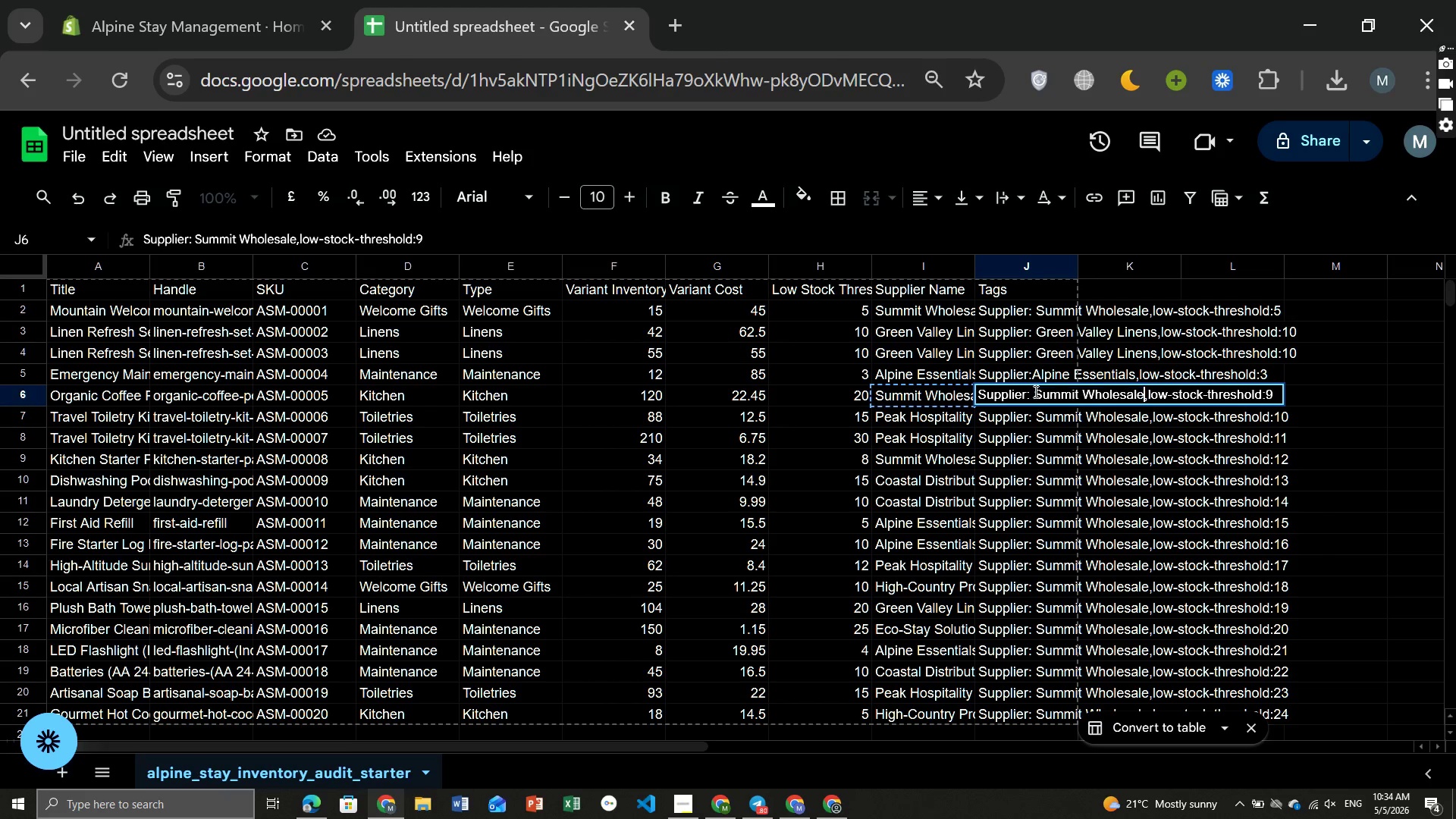 
key(Control+V)
 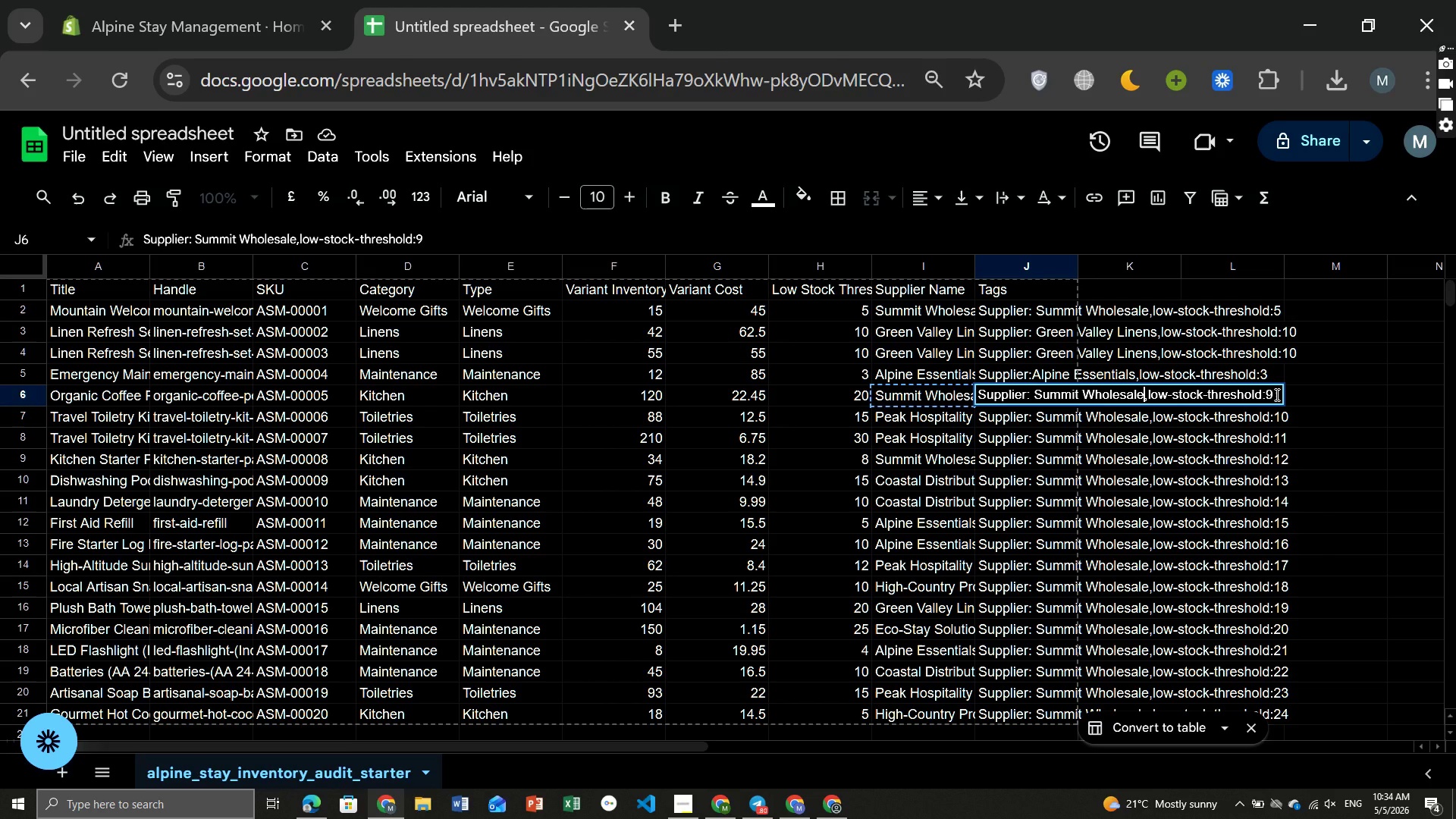 
left_click([1276, 394])
 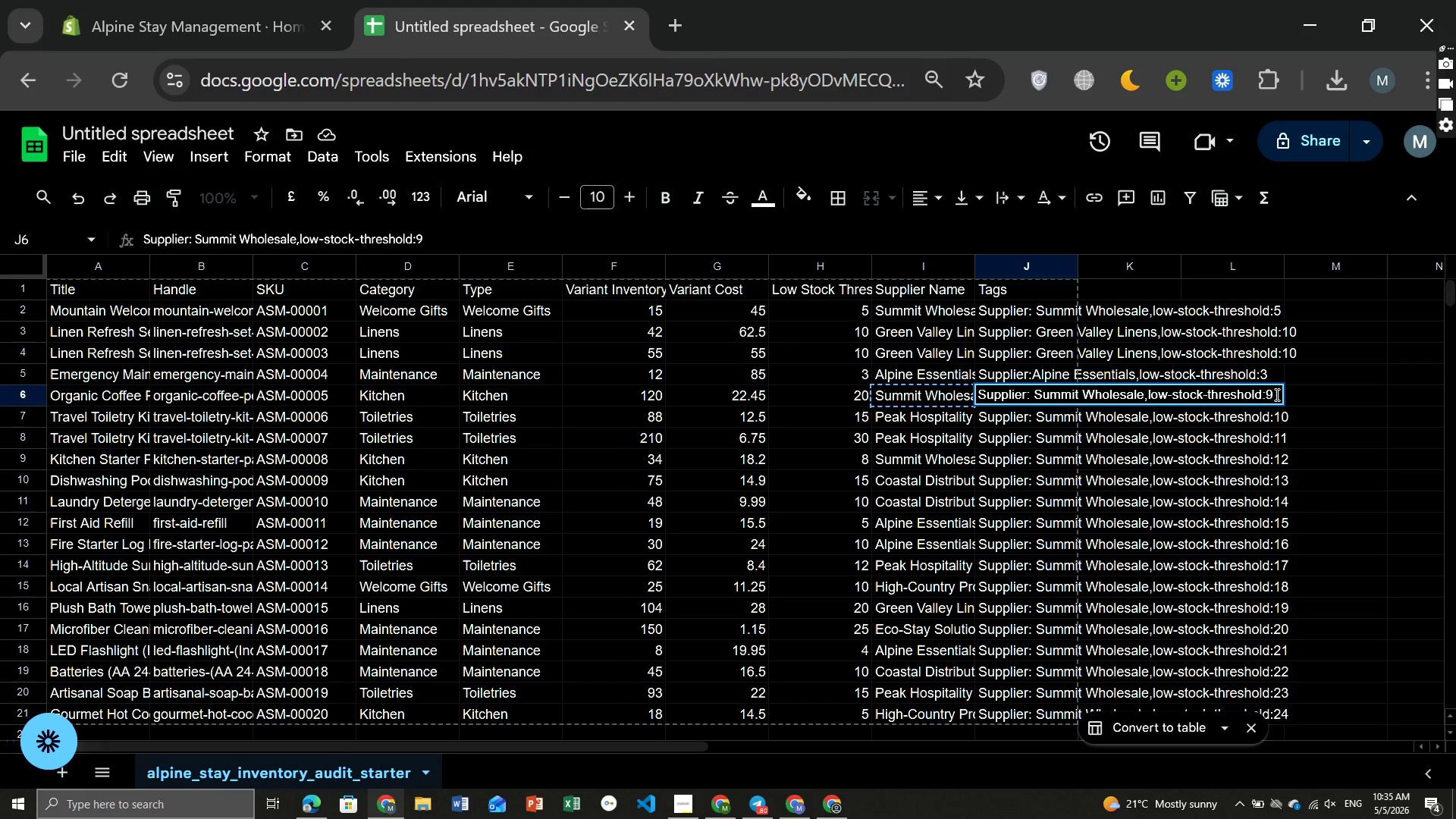 
key(Backspace)
type(20)
 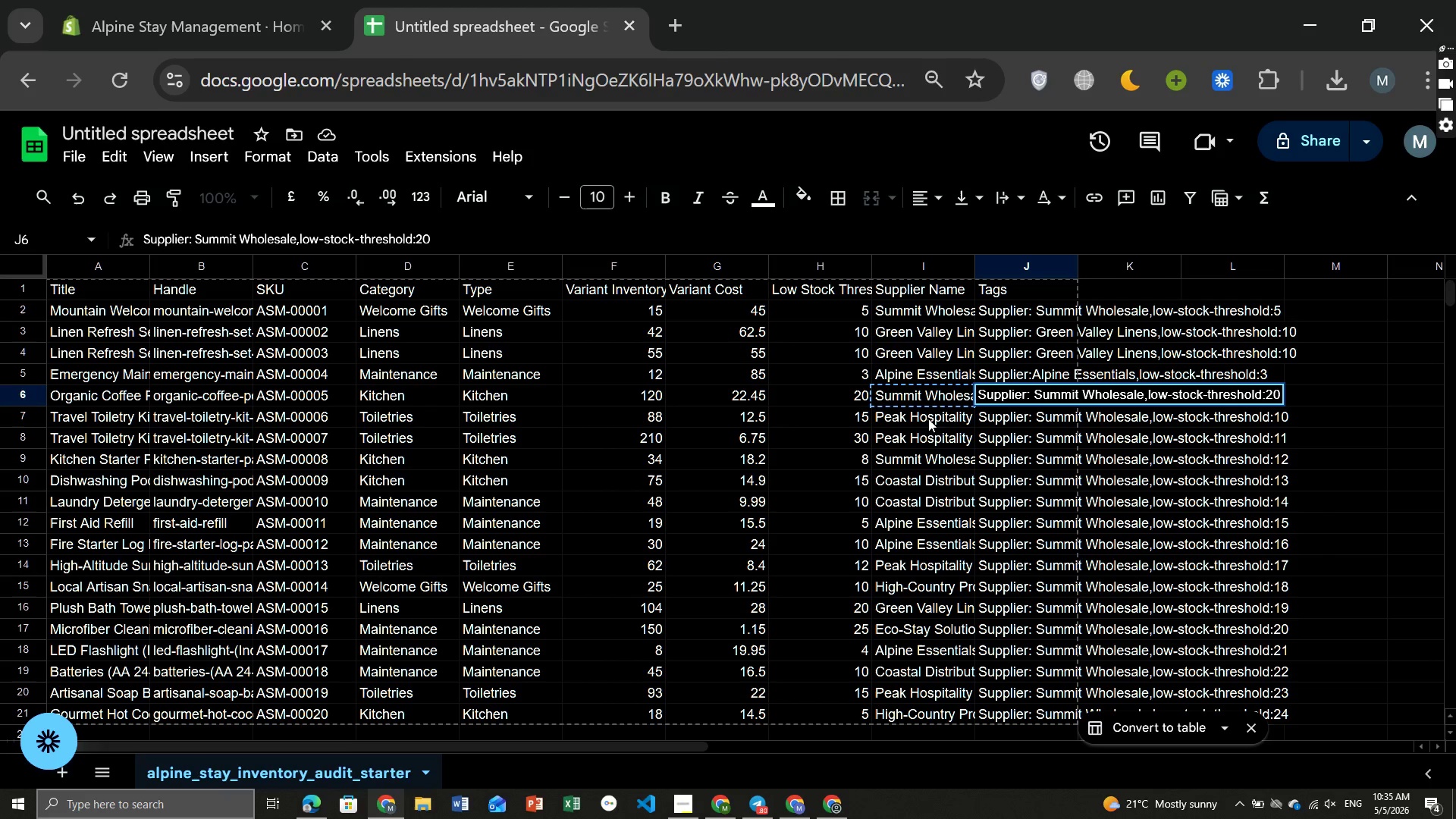 
left_click([913, 416])
 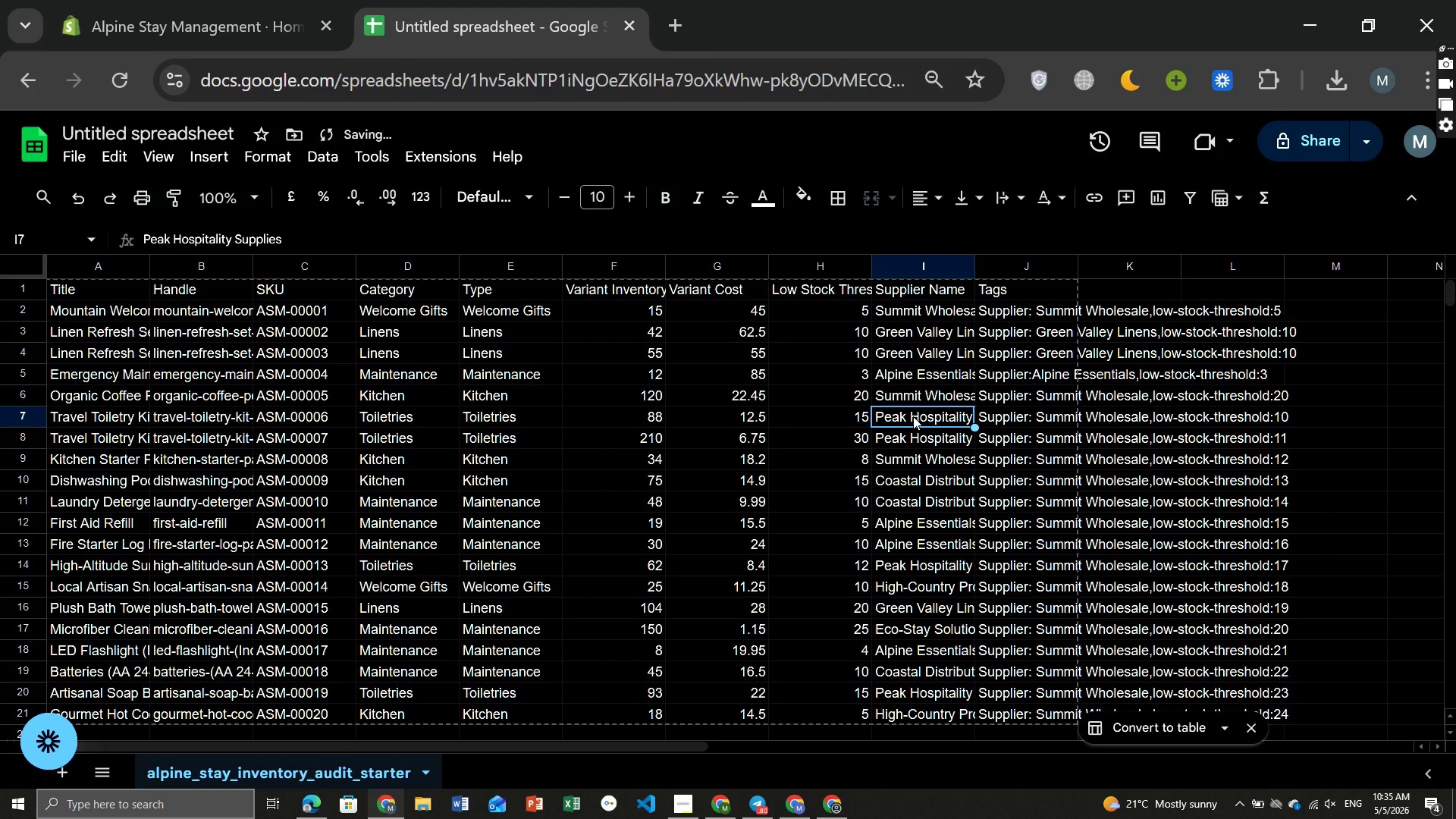 
key(Control+ControlLeft)
 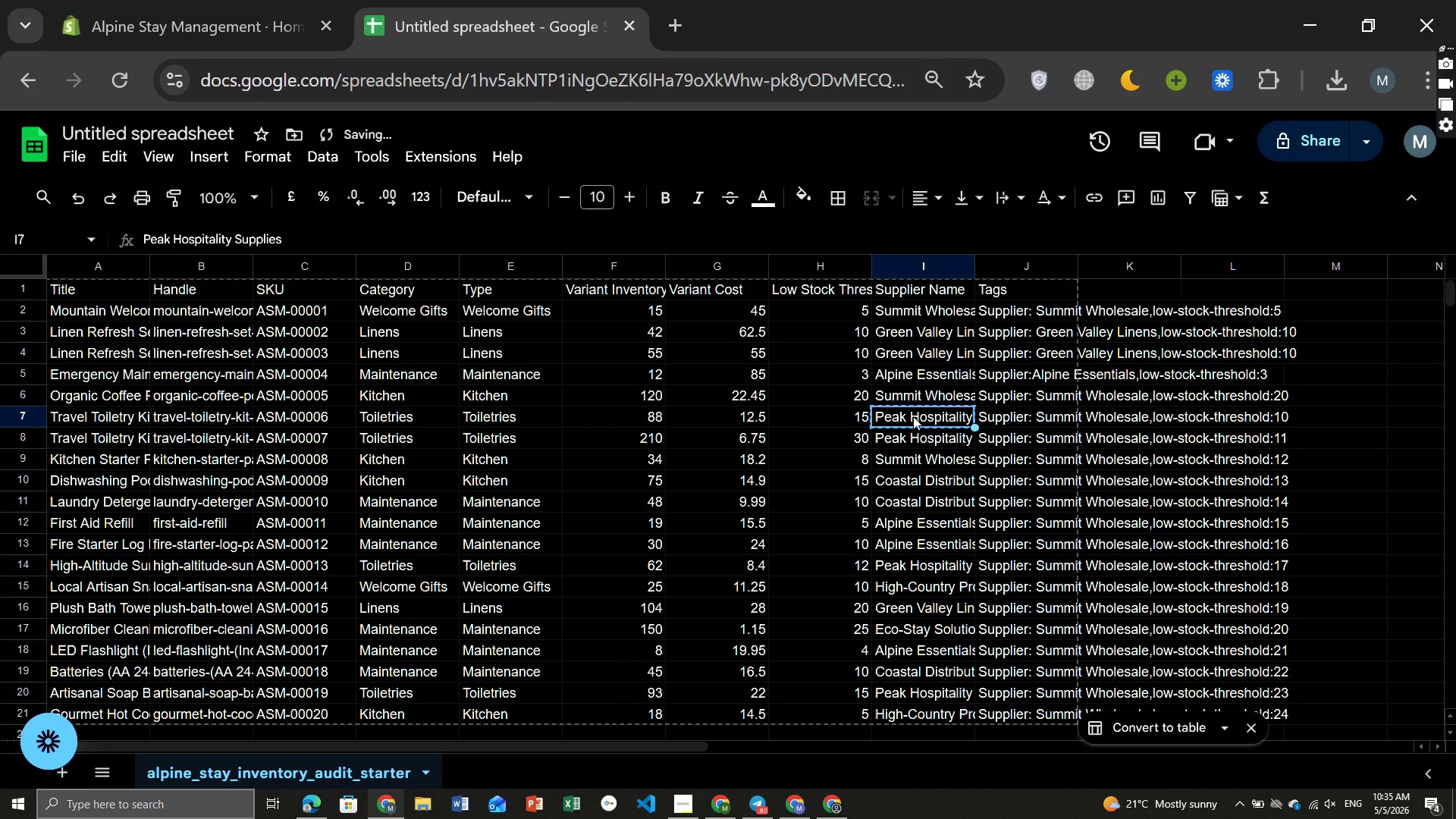 
key(Control+C)
 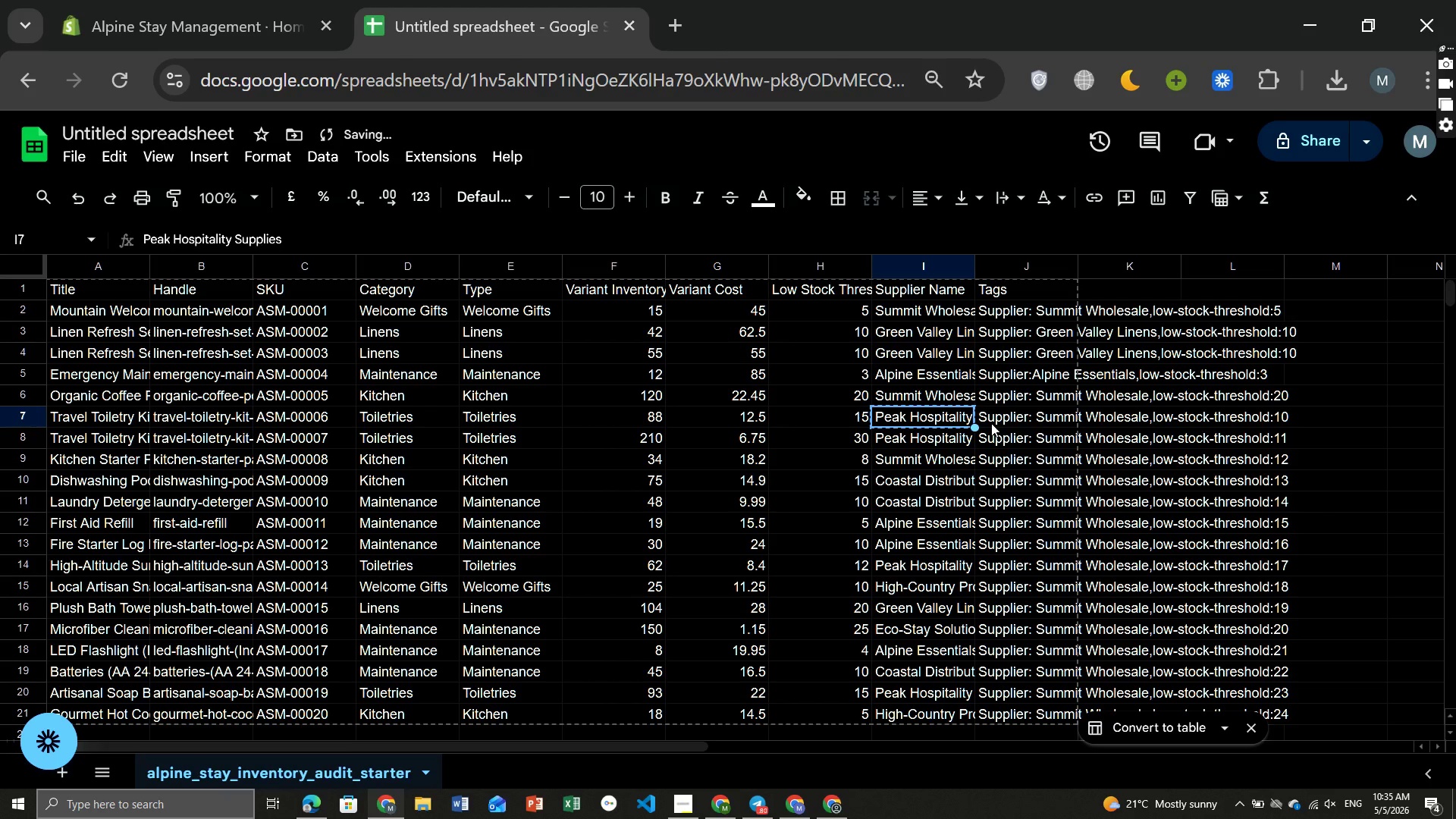 
double_click([991, 423])
 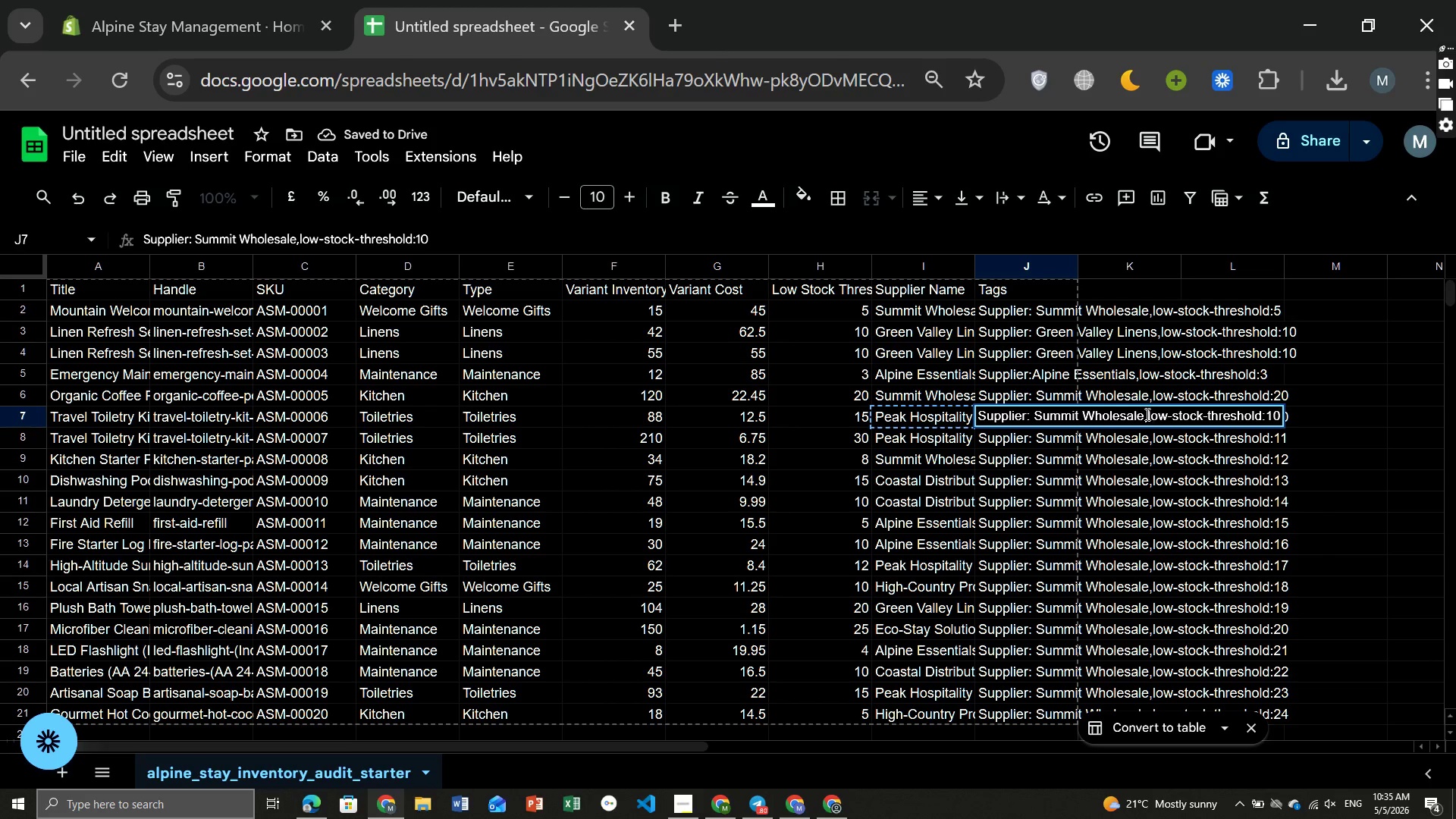 
left_click([1142, 414])
 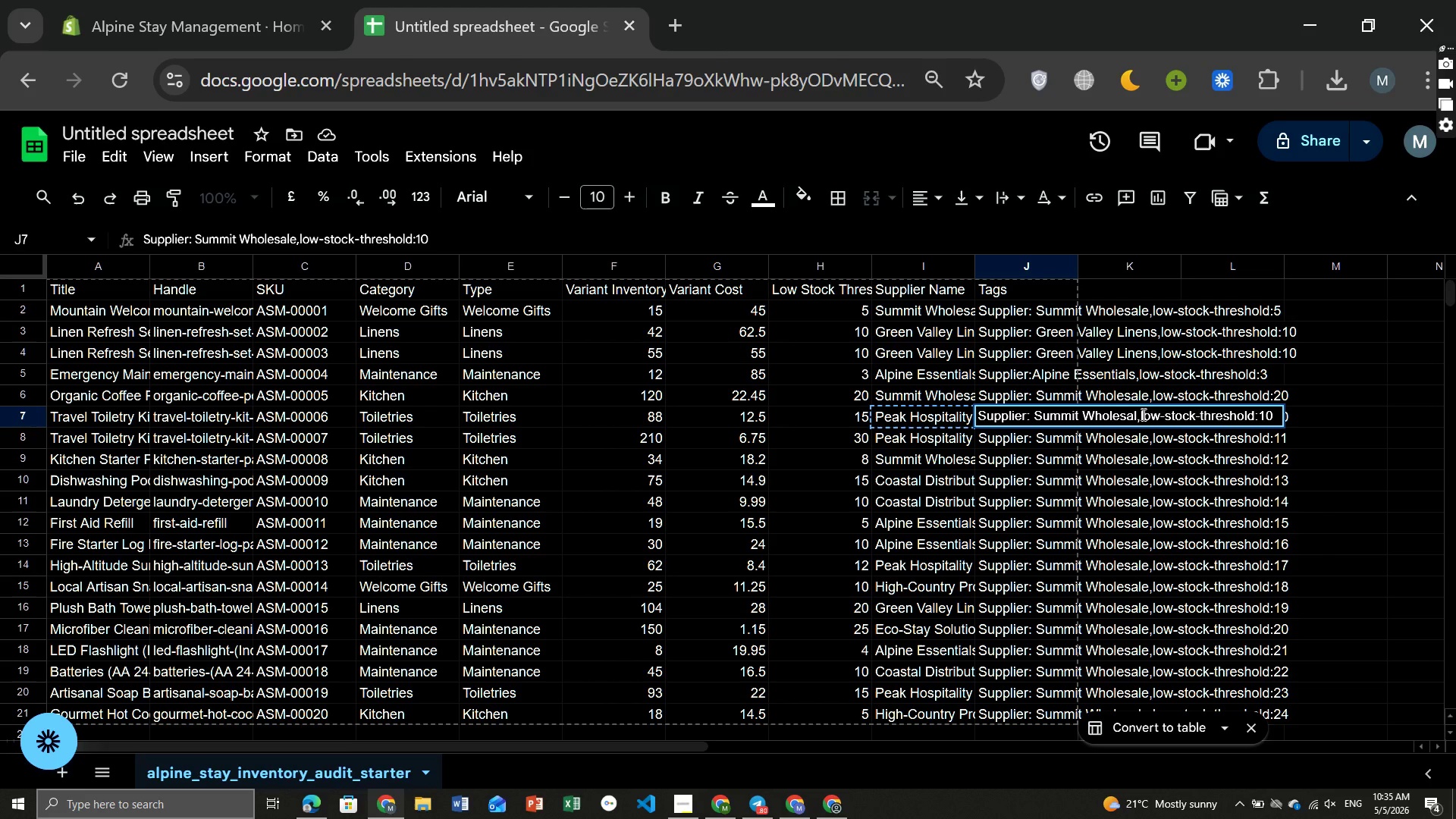 
hold_key(key=Backspace, duration=0.97)
 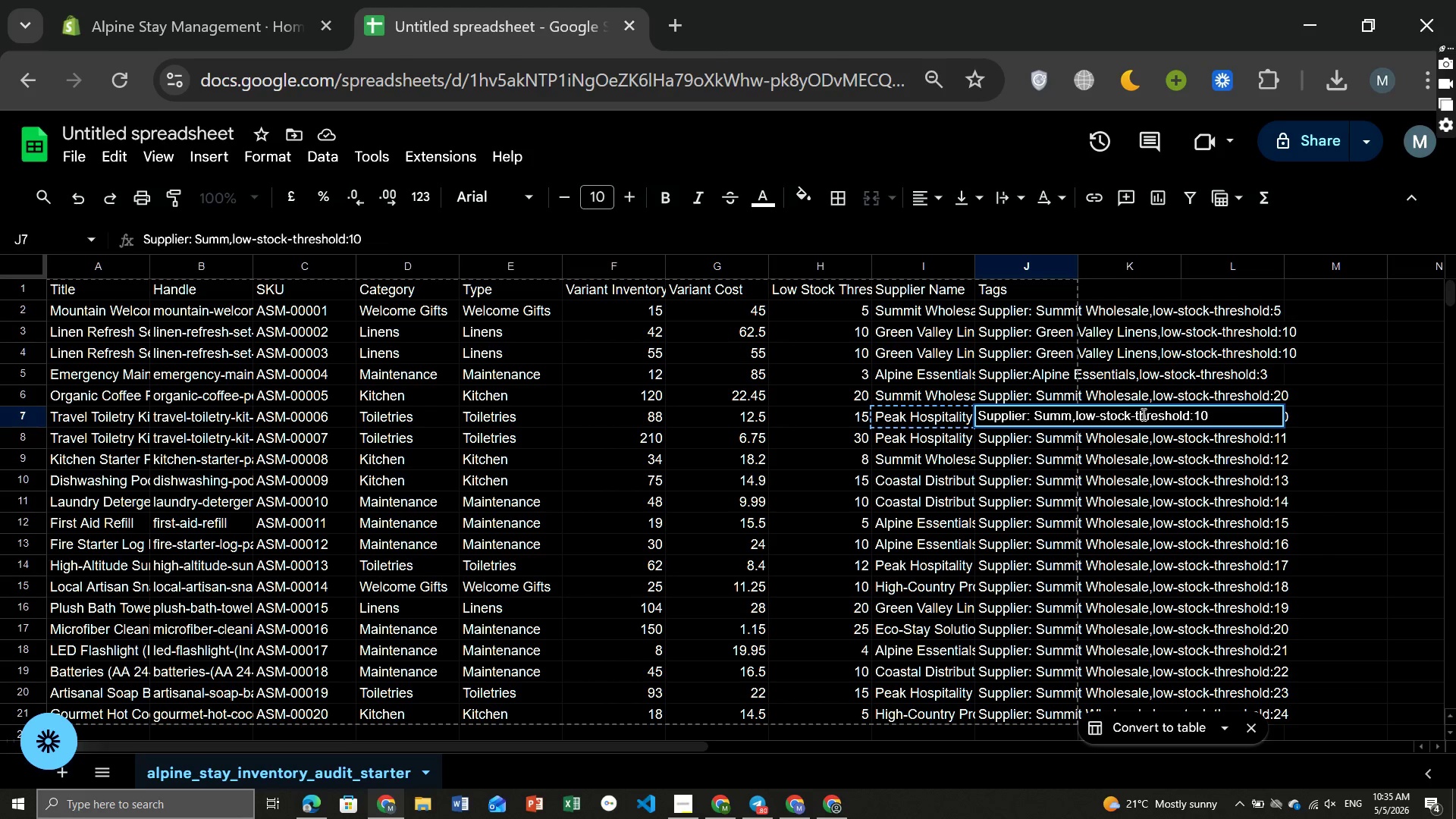 
key(Backspace)
 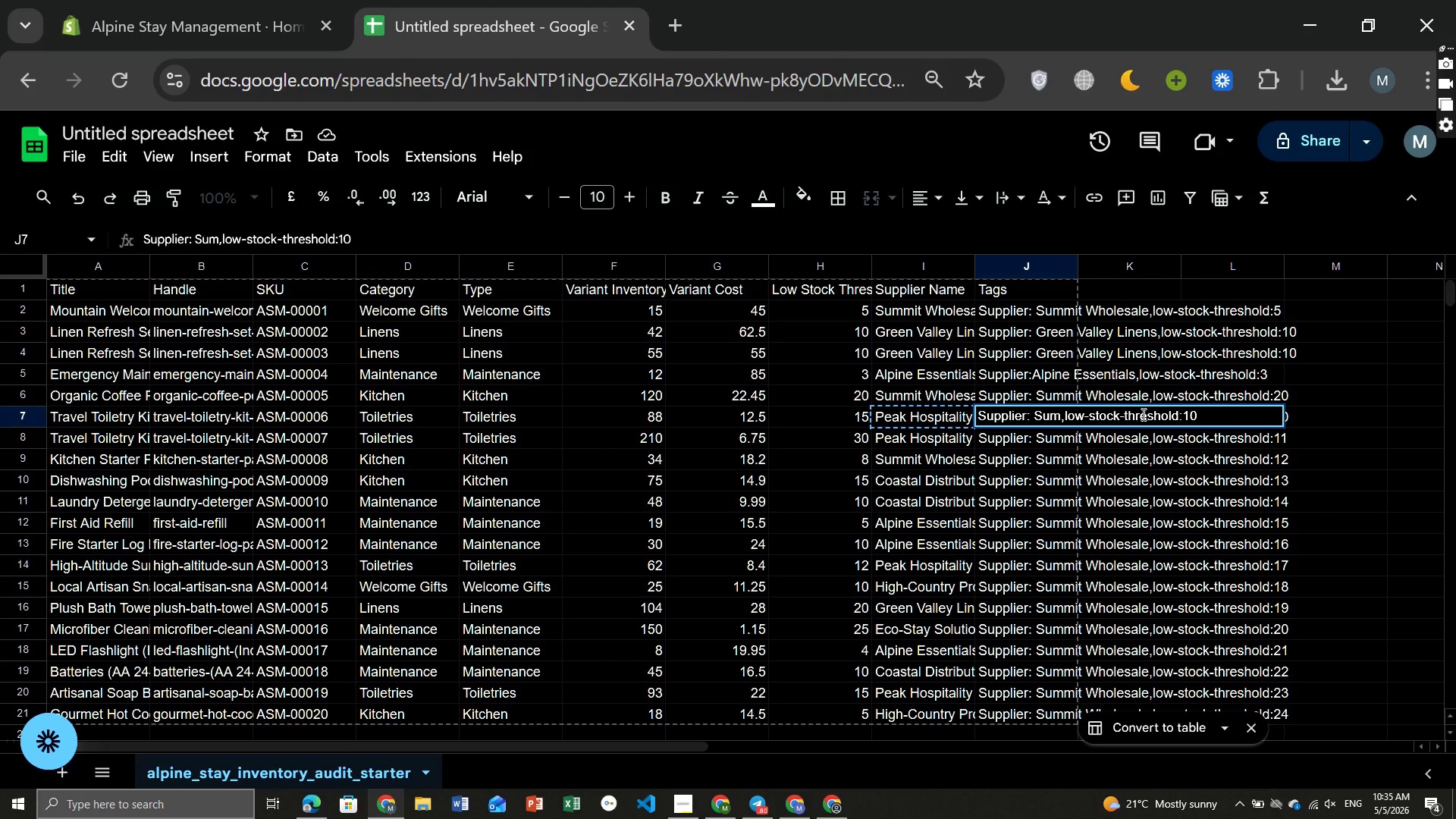 
key(Backspace)
 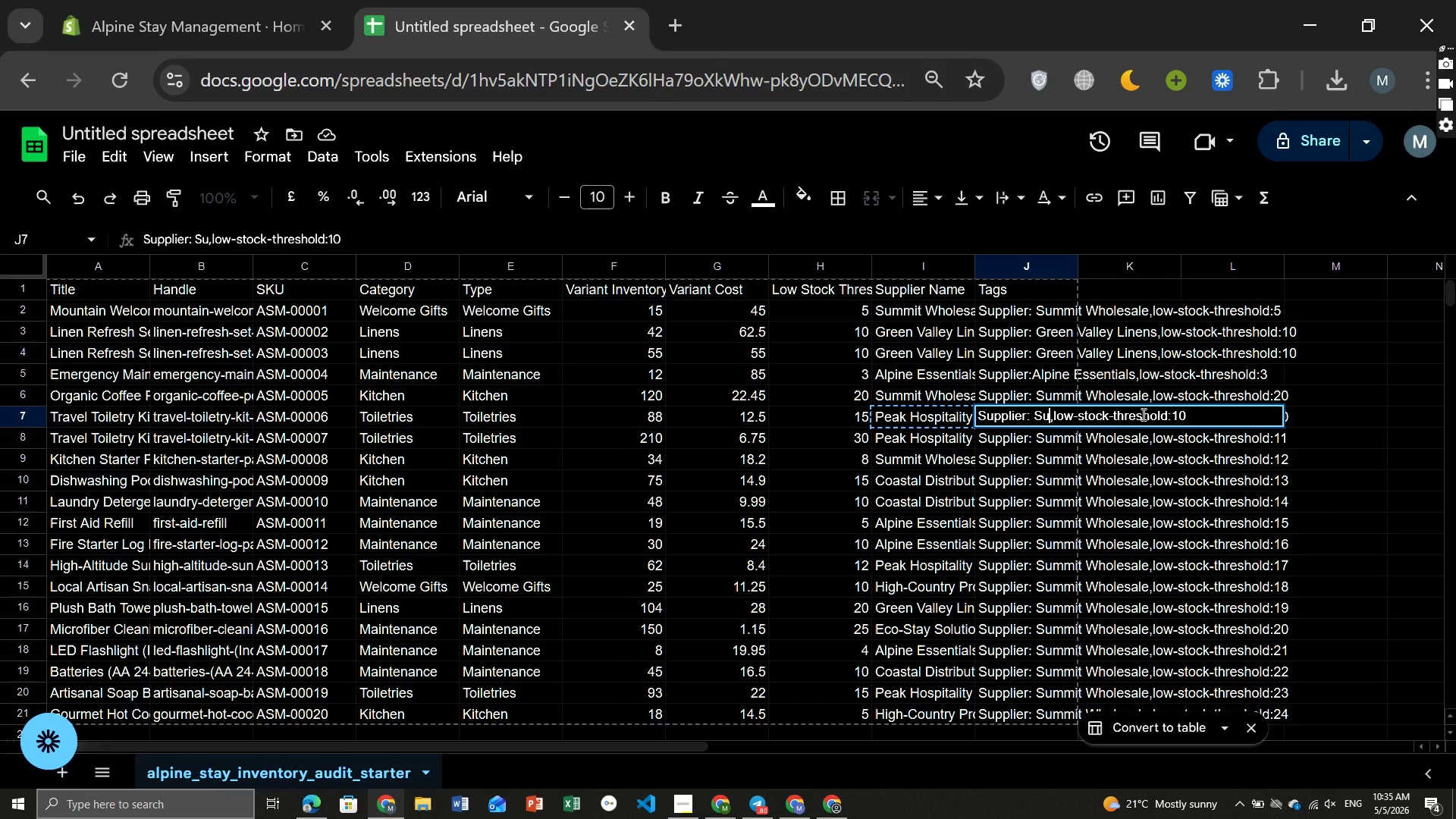 
key(Backspace)
 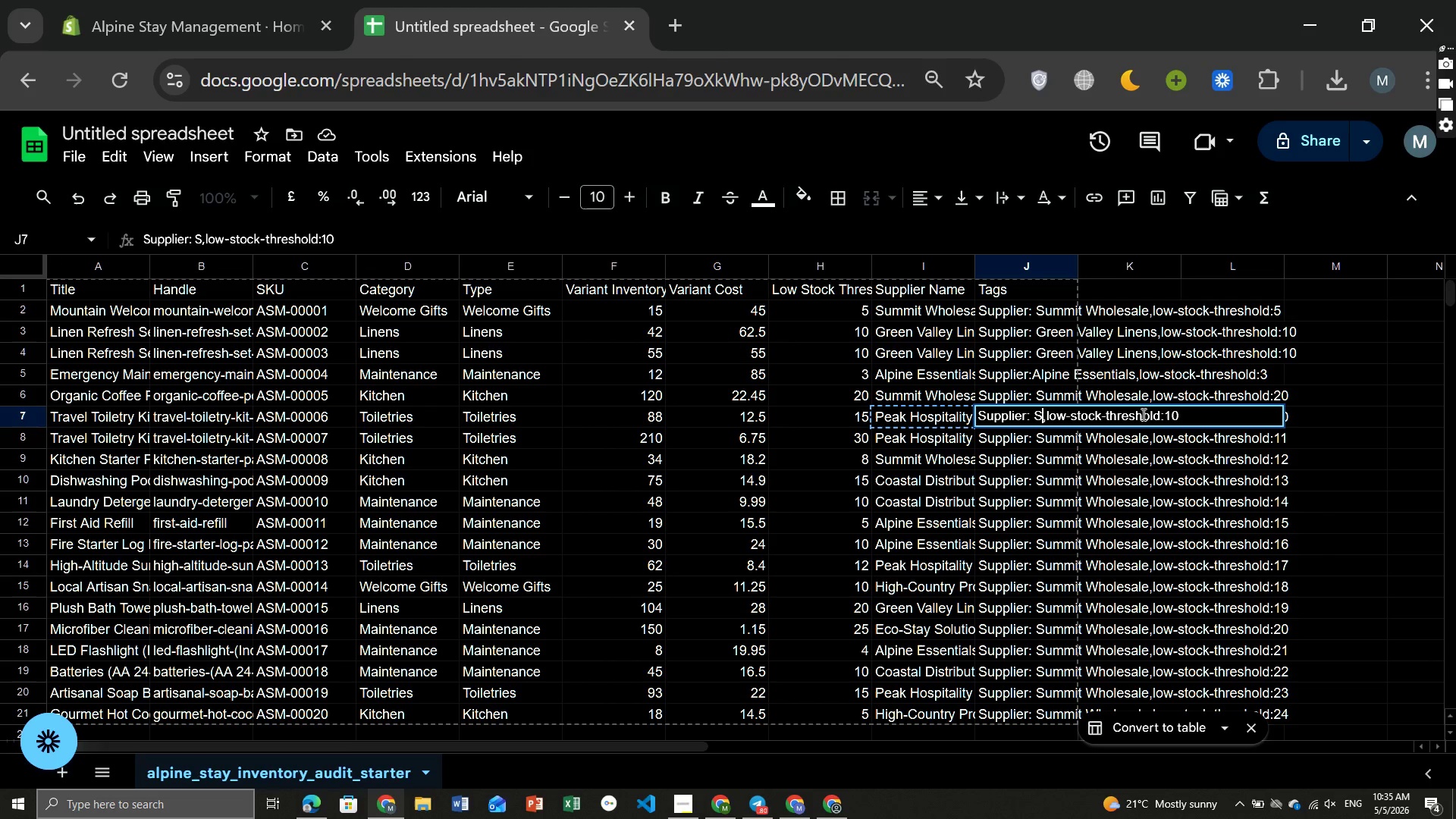 
key(Backspace)
 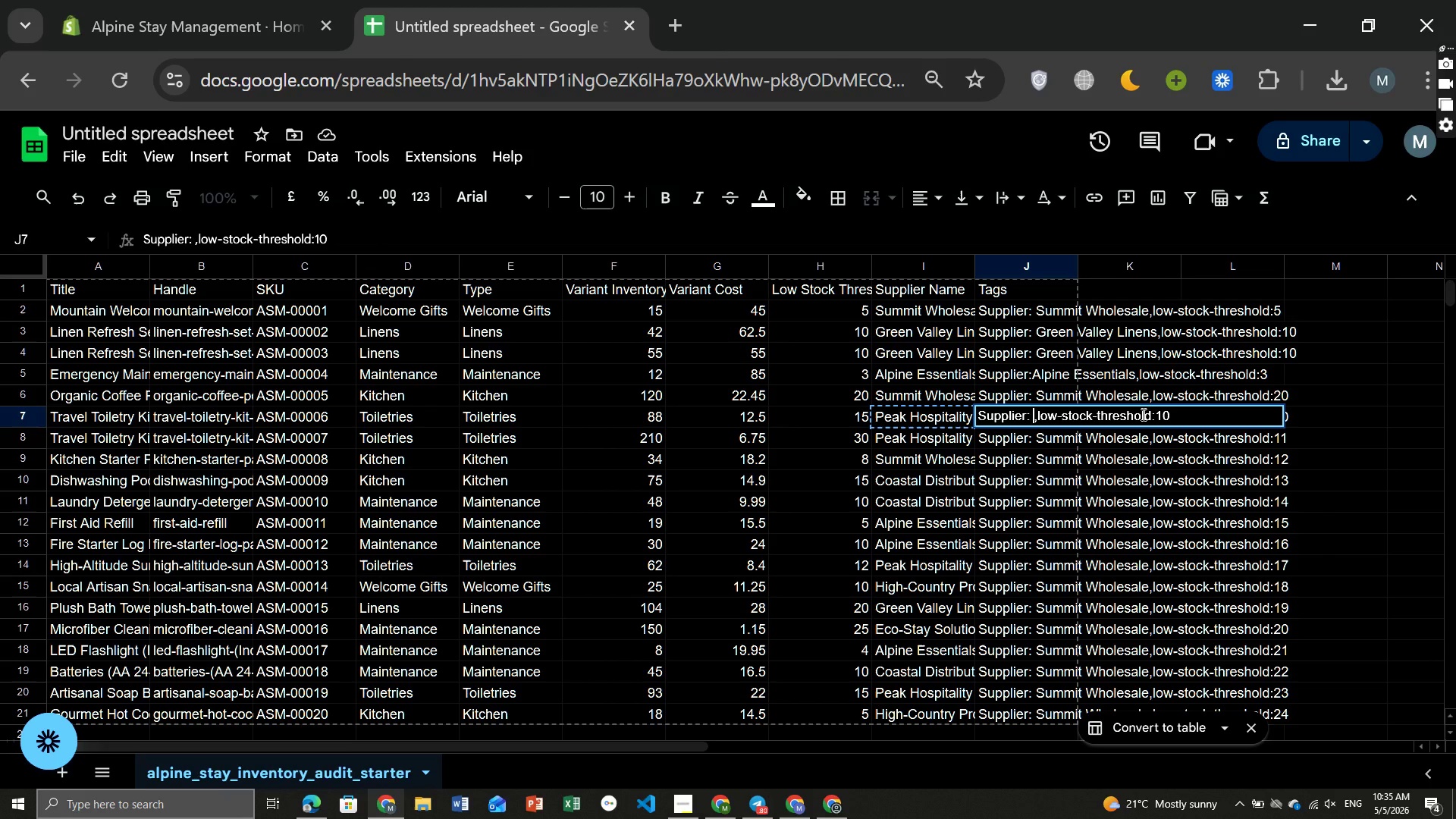 
key(Control+ControlLeft)
 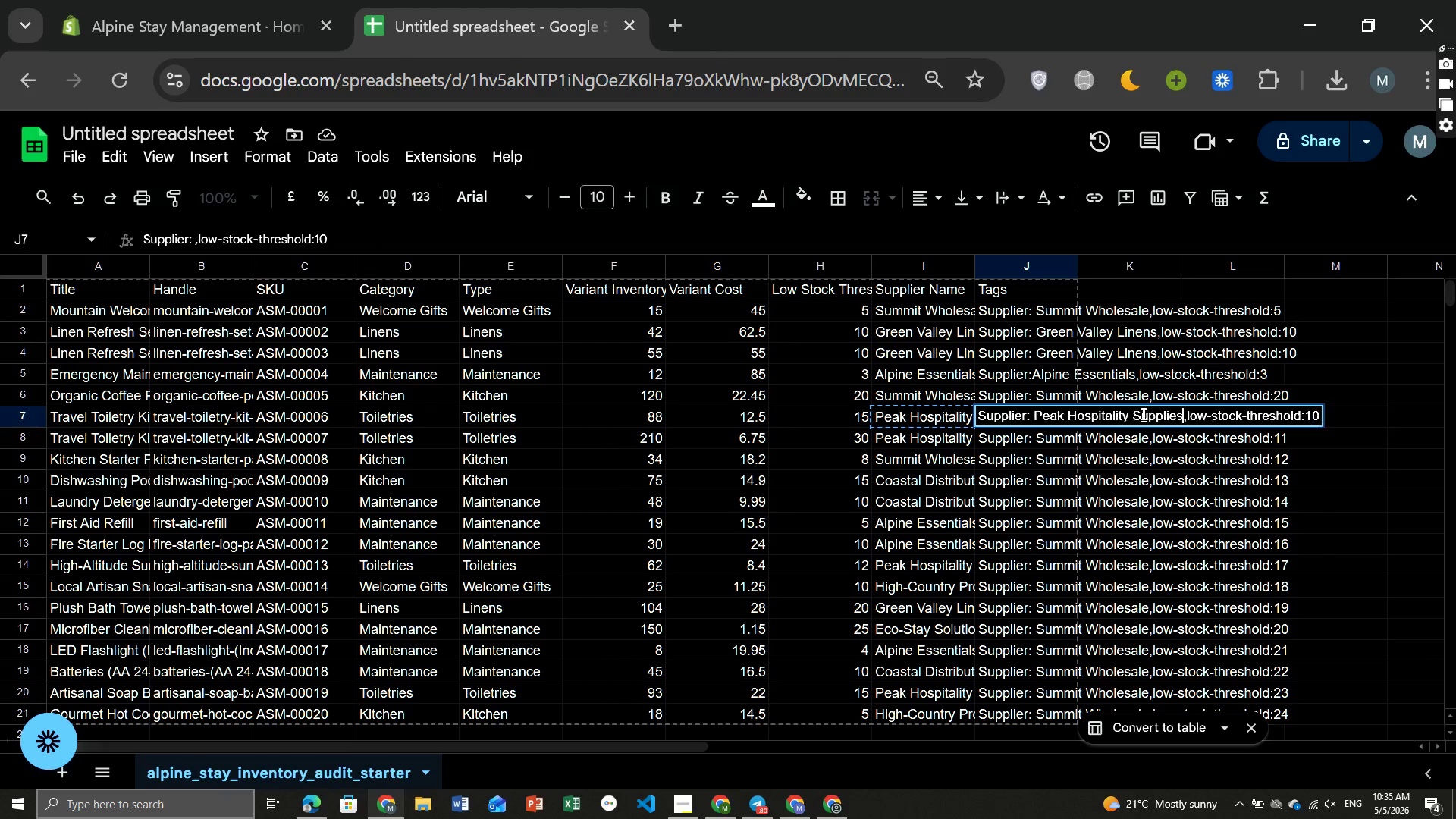 
key(Control+V)
 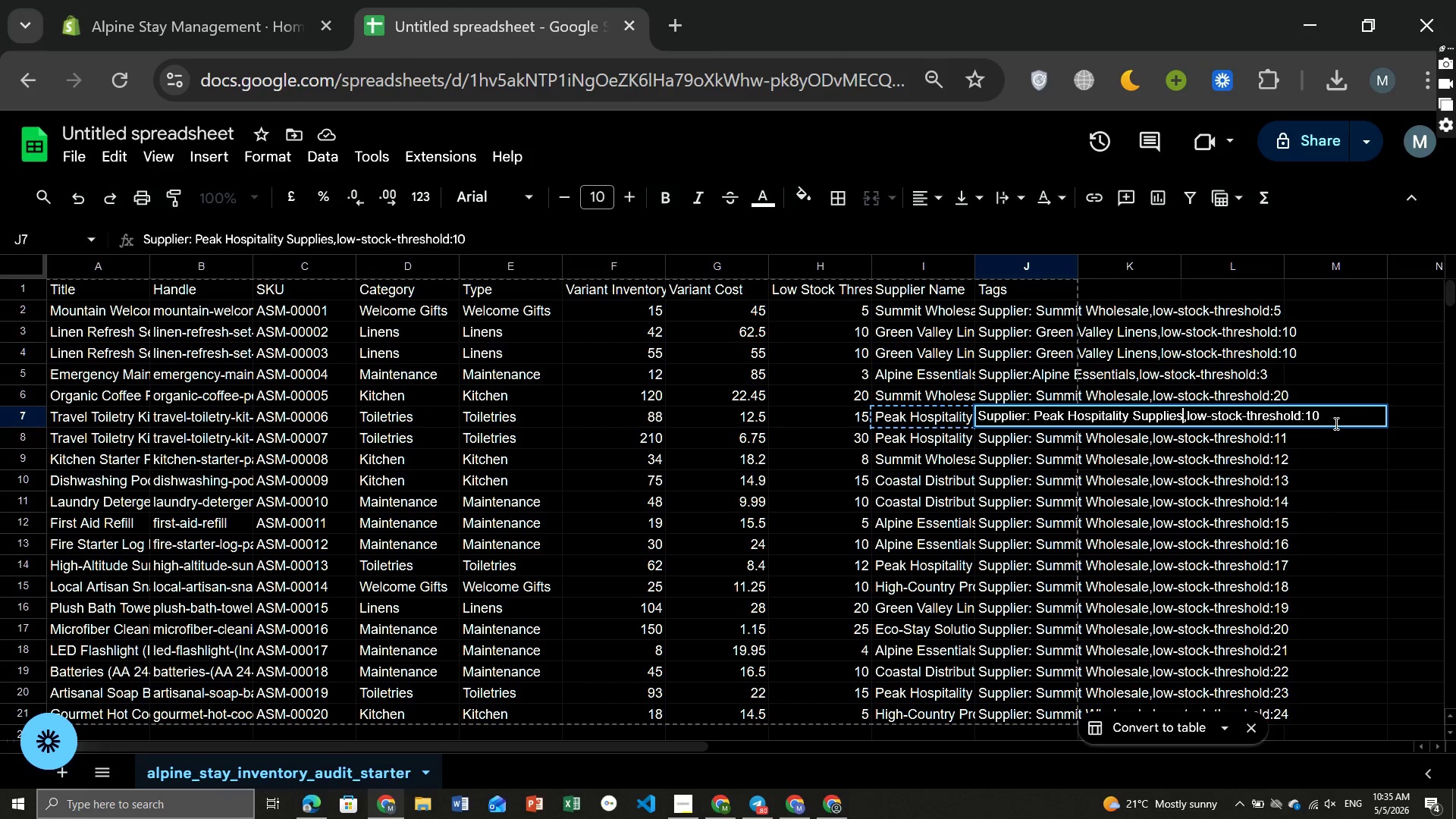 
left_click([1335, 423])
 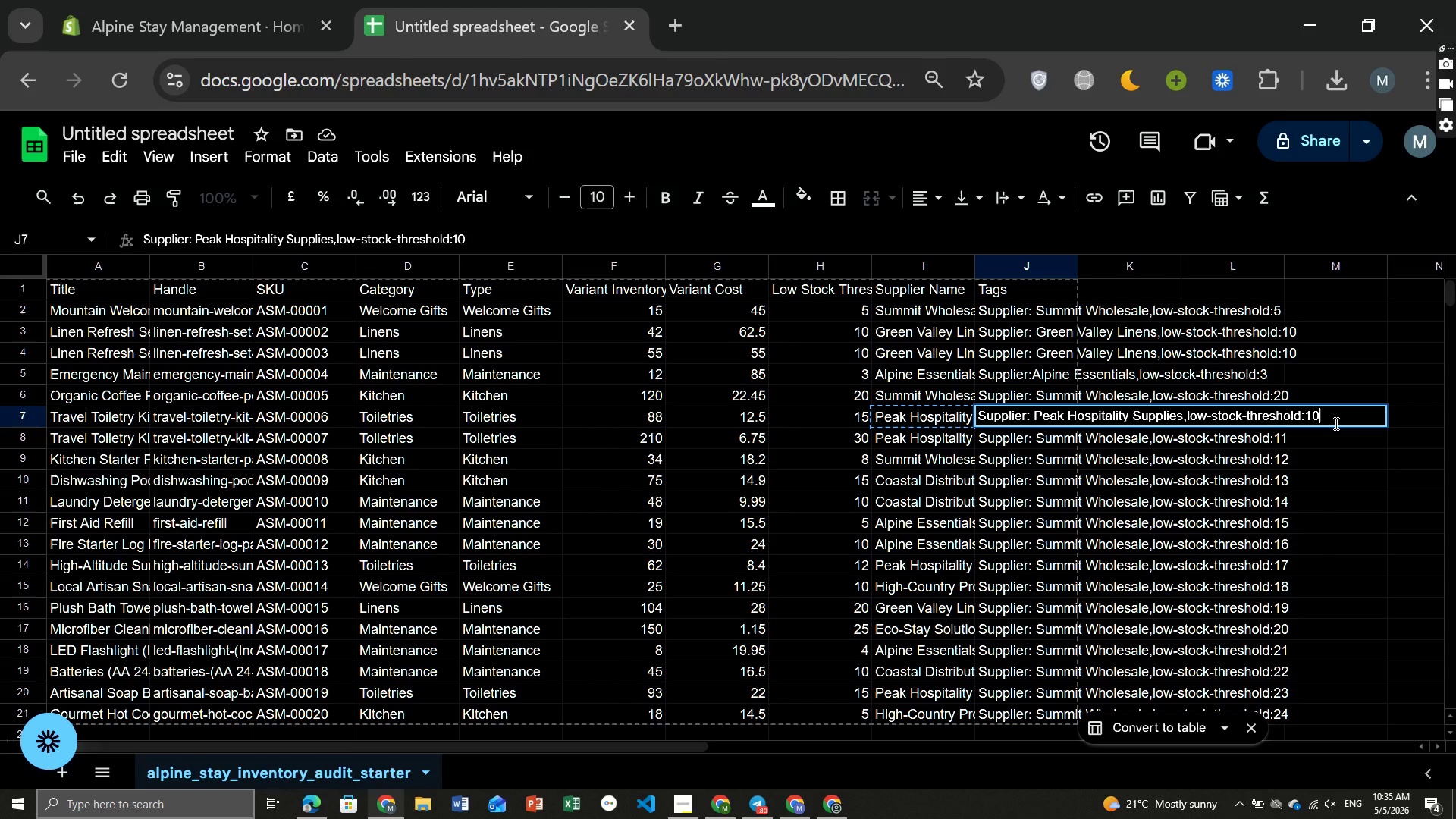 
key(Backspace)
key(Backspace)
type(15)
 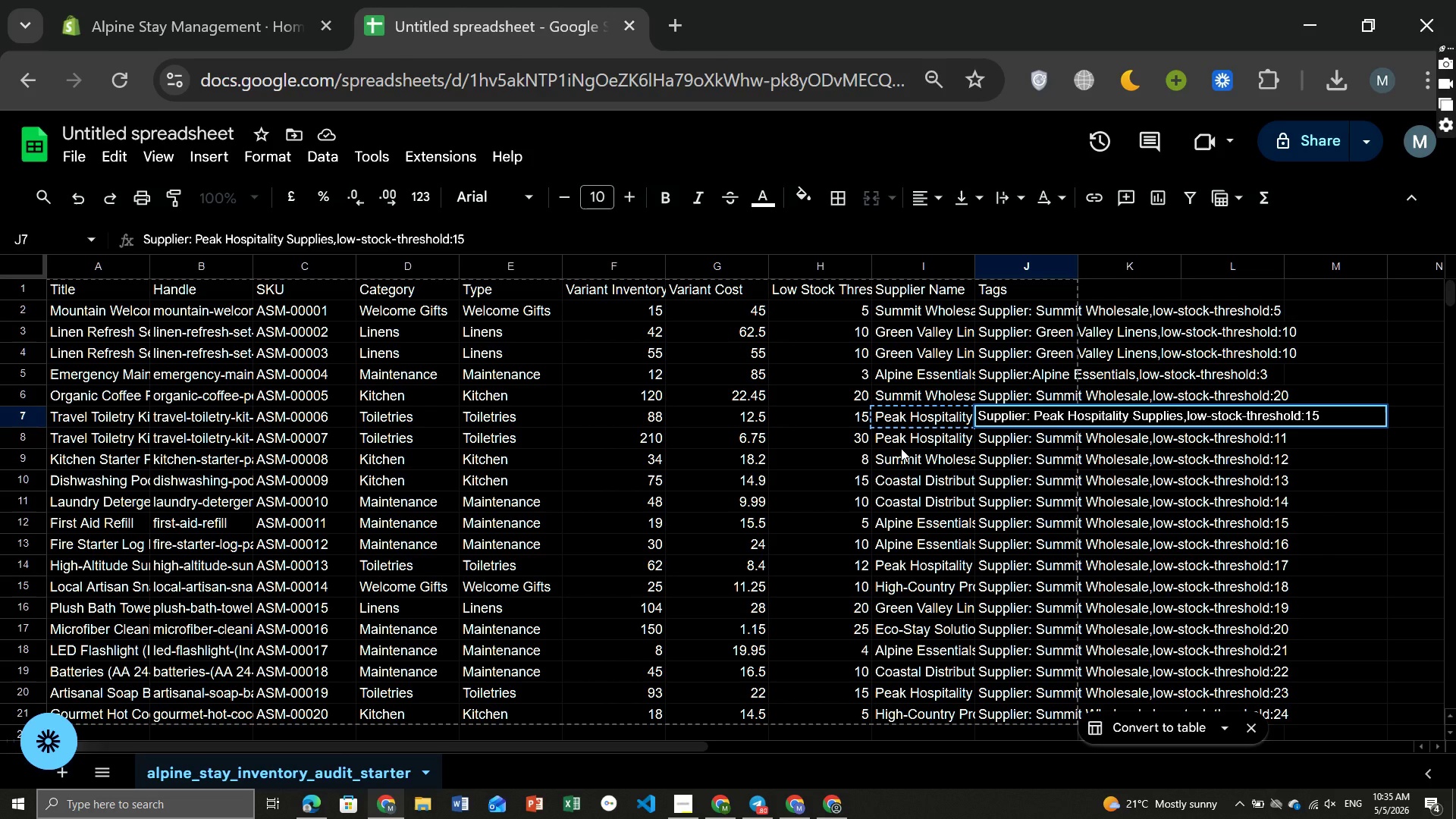 
double_click([901, 448])
 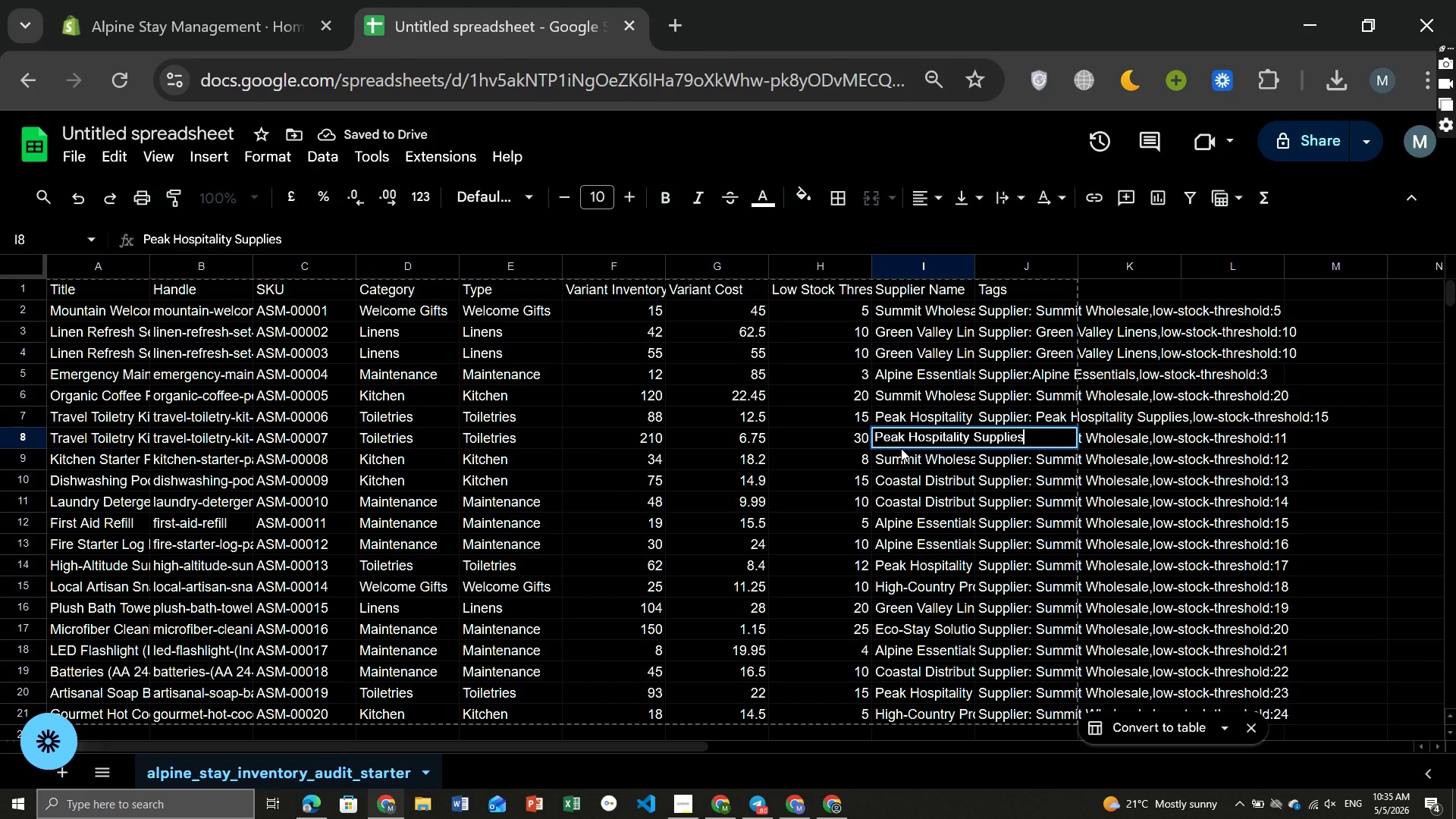 
left_click([1003, 514])
 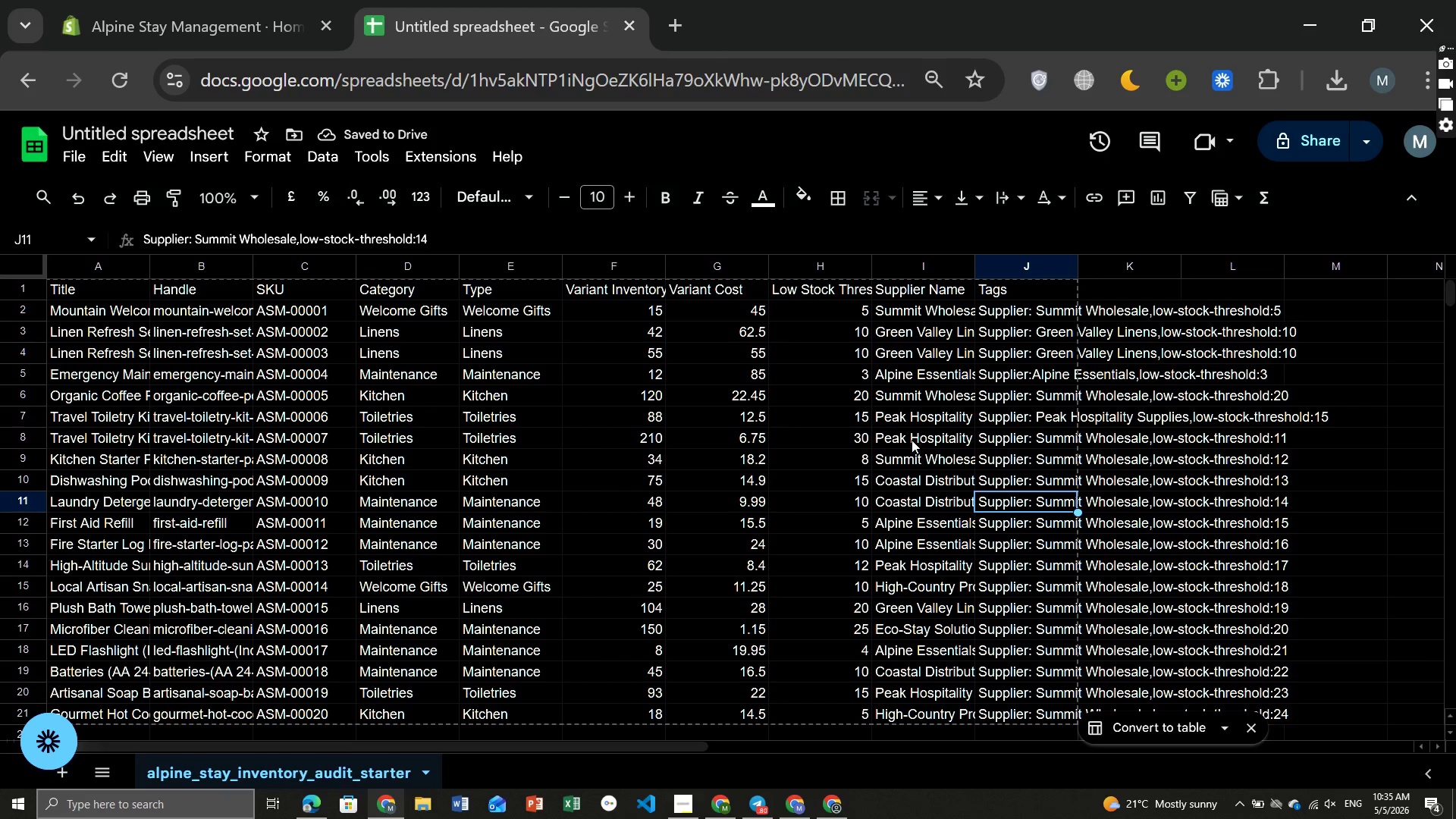 
left_click([912, 440])
 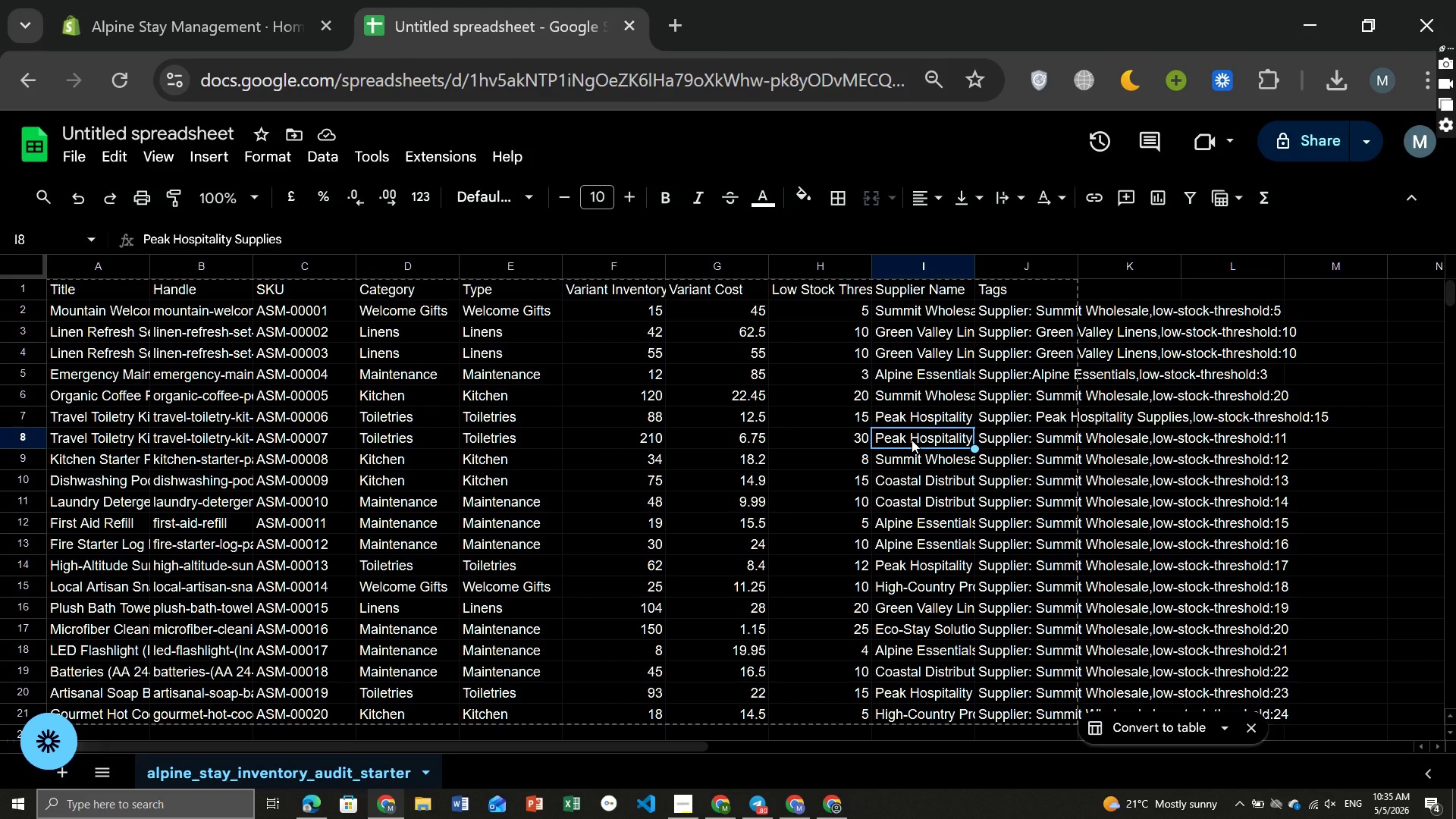 
key(Control+ControlLeft)
 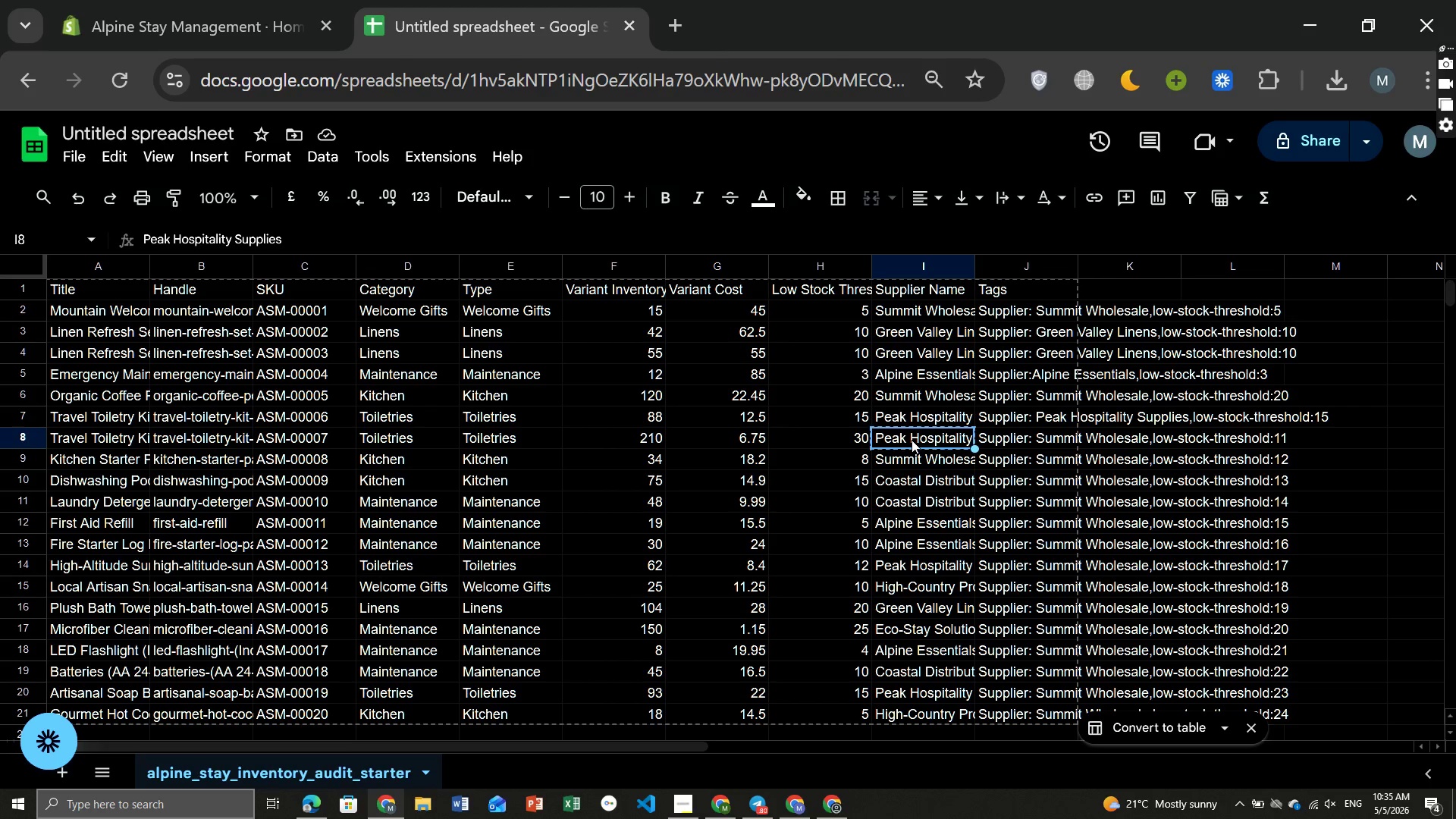 
key(Control+C)
 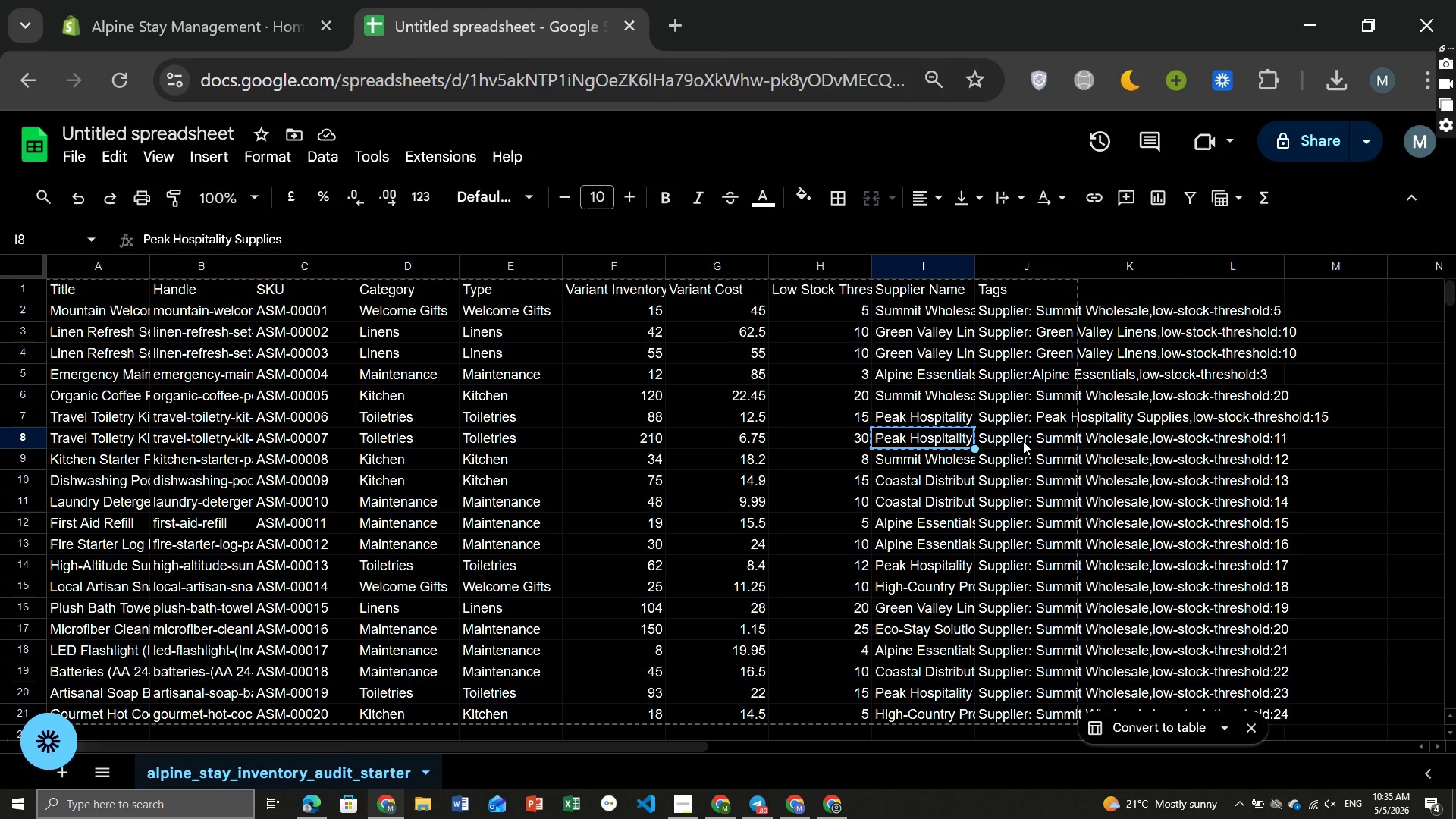 
double_click([1023, 441])
 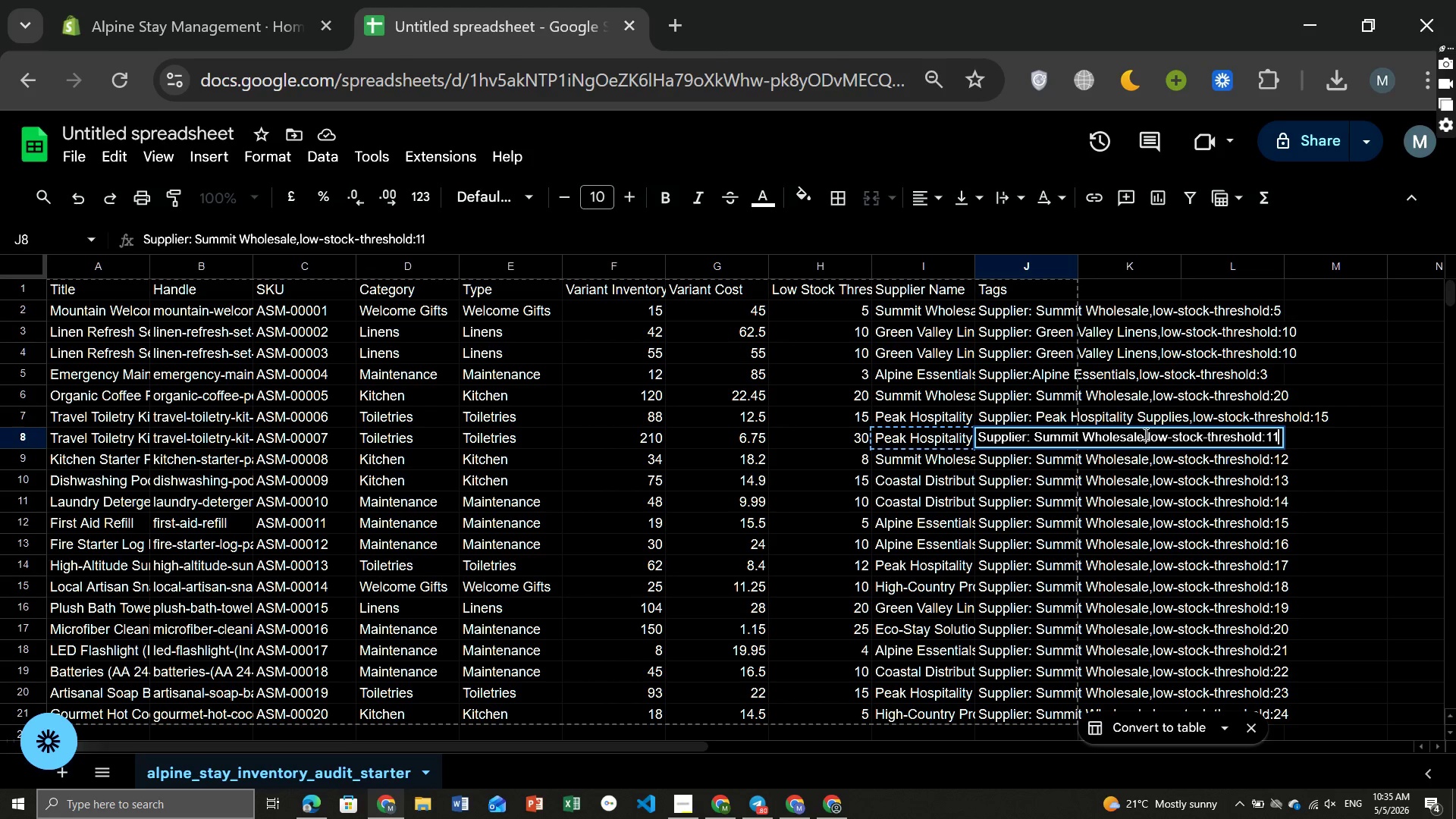 
left_click_drag(start_coordinate=[1144, 434], to_coordinate=[1037, 431])
 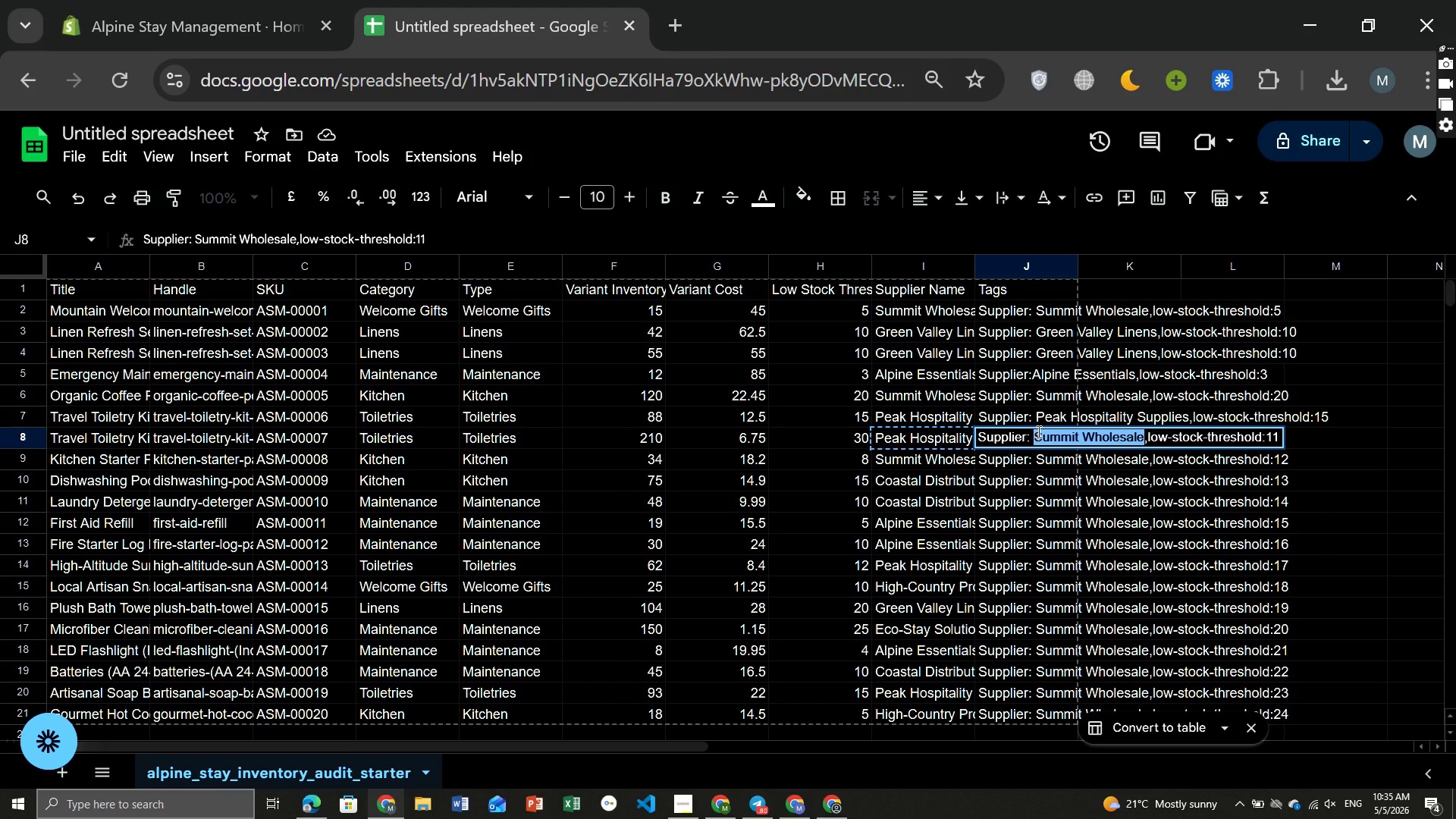 
key(Control+ControlLeft)
 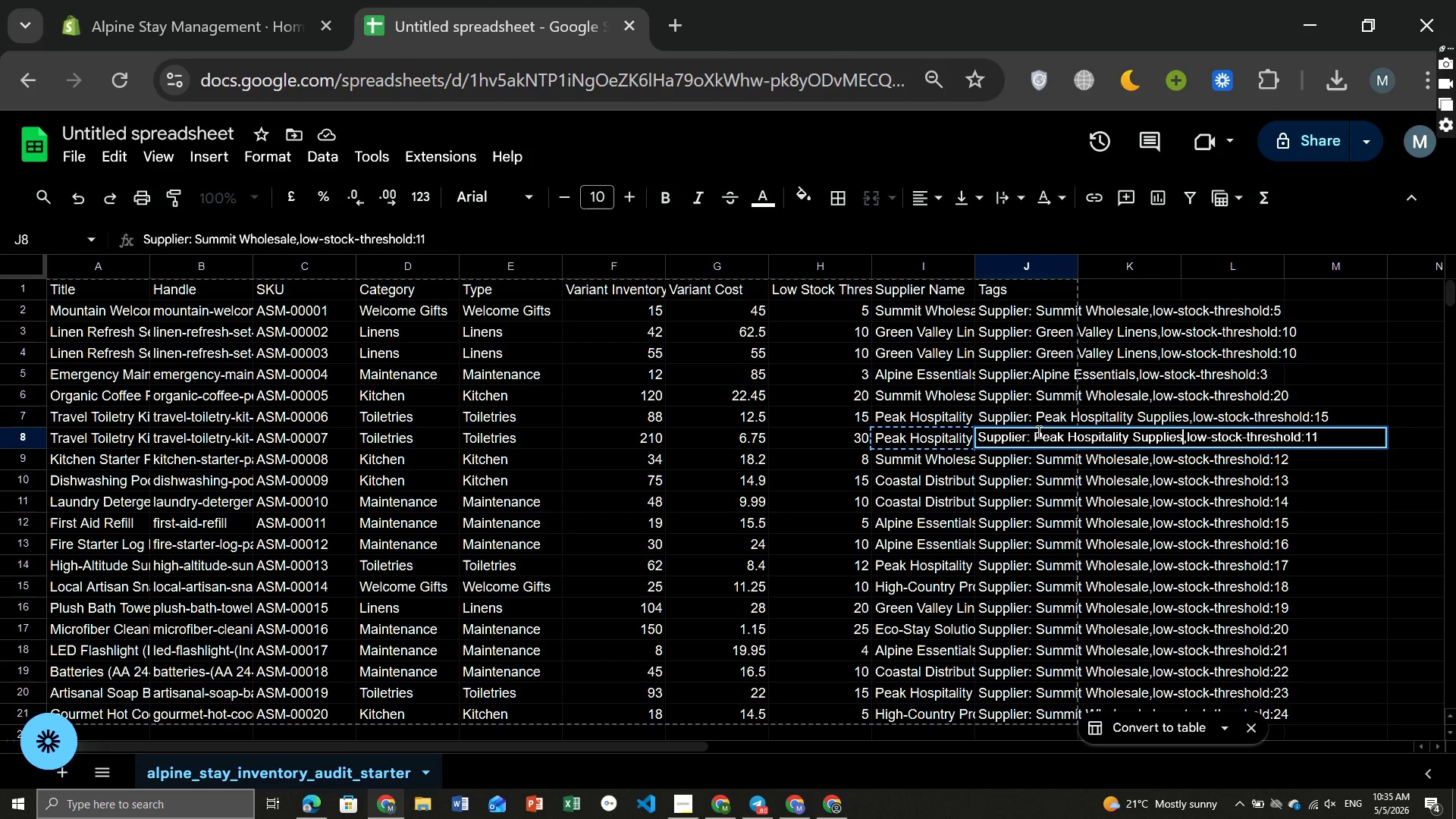 
key(Control+V)
 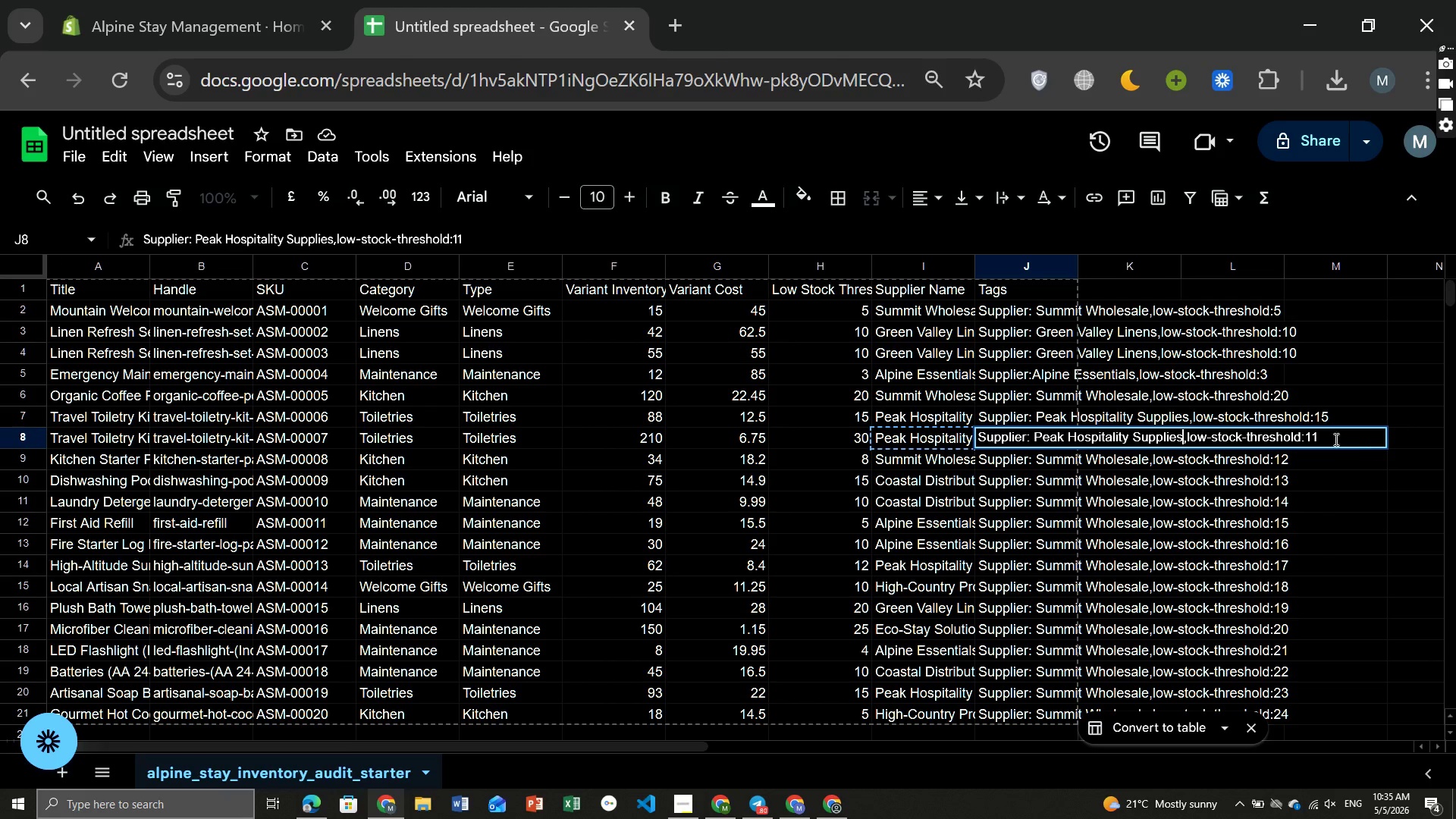 
left_click([1323, 435])
 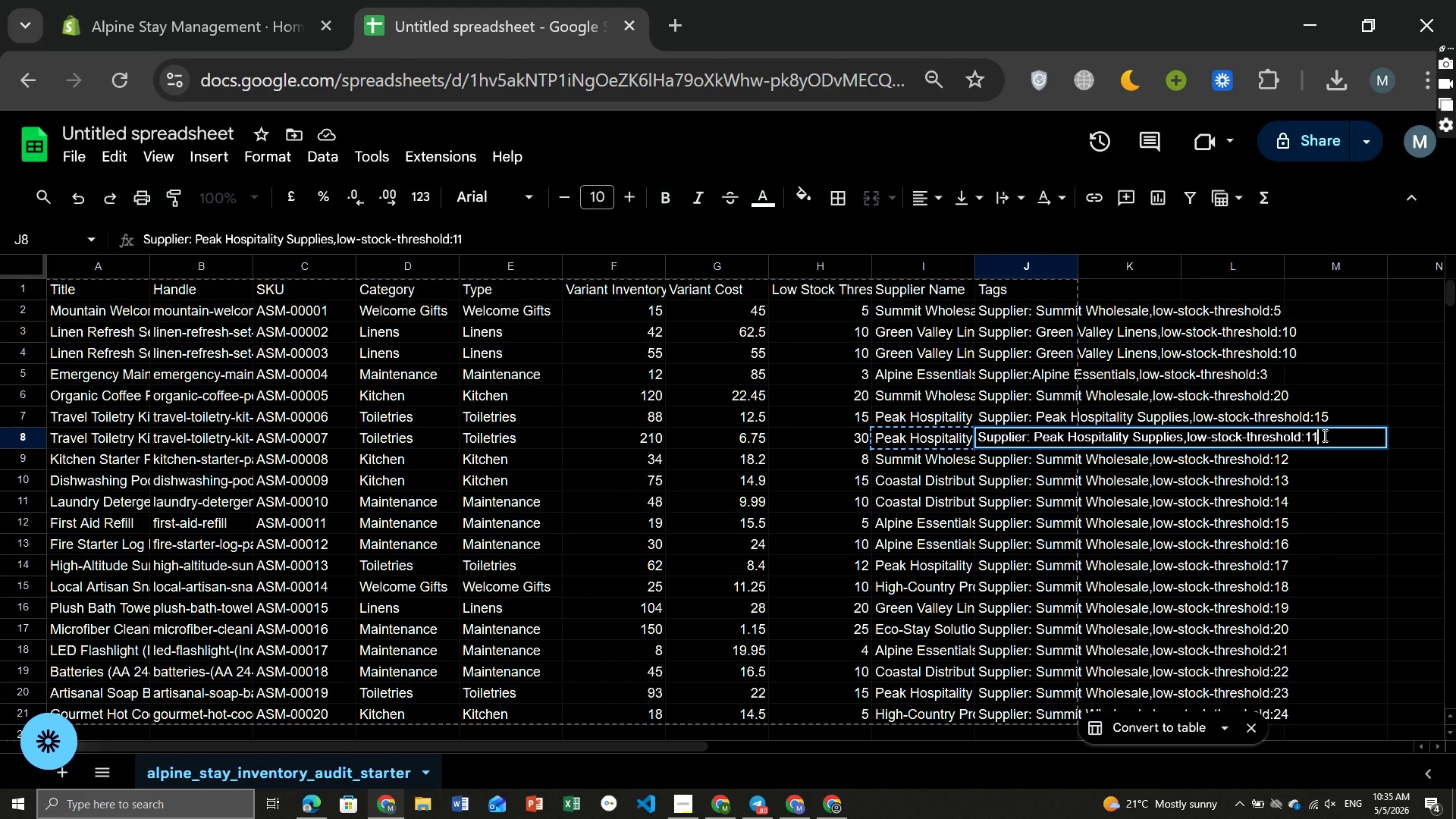 
key(Backspace)
key(Backspace)
type(30)
 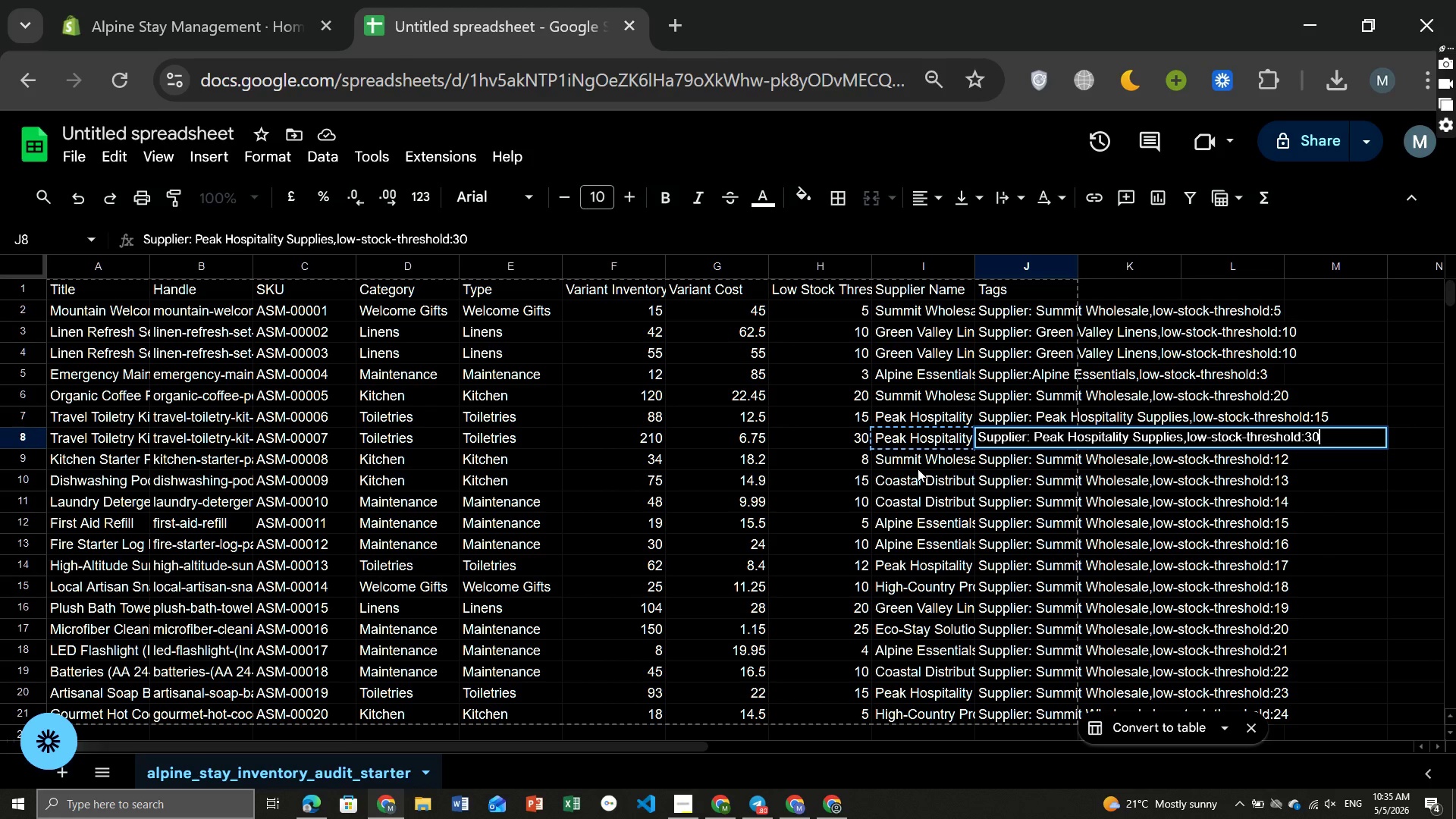 
left_click([918, 469])
 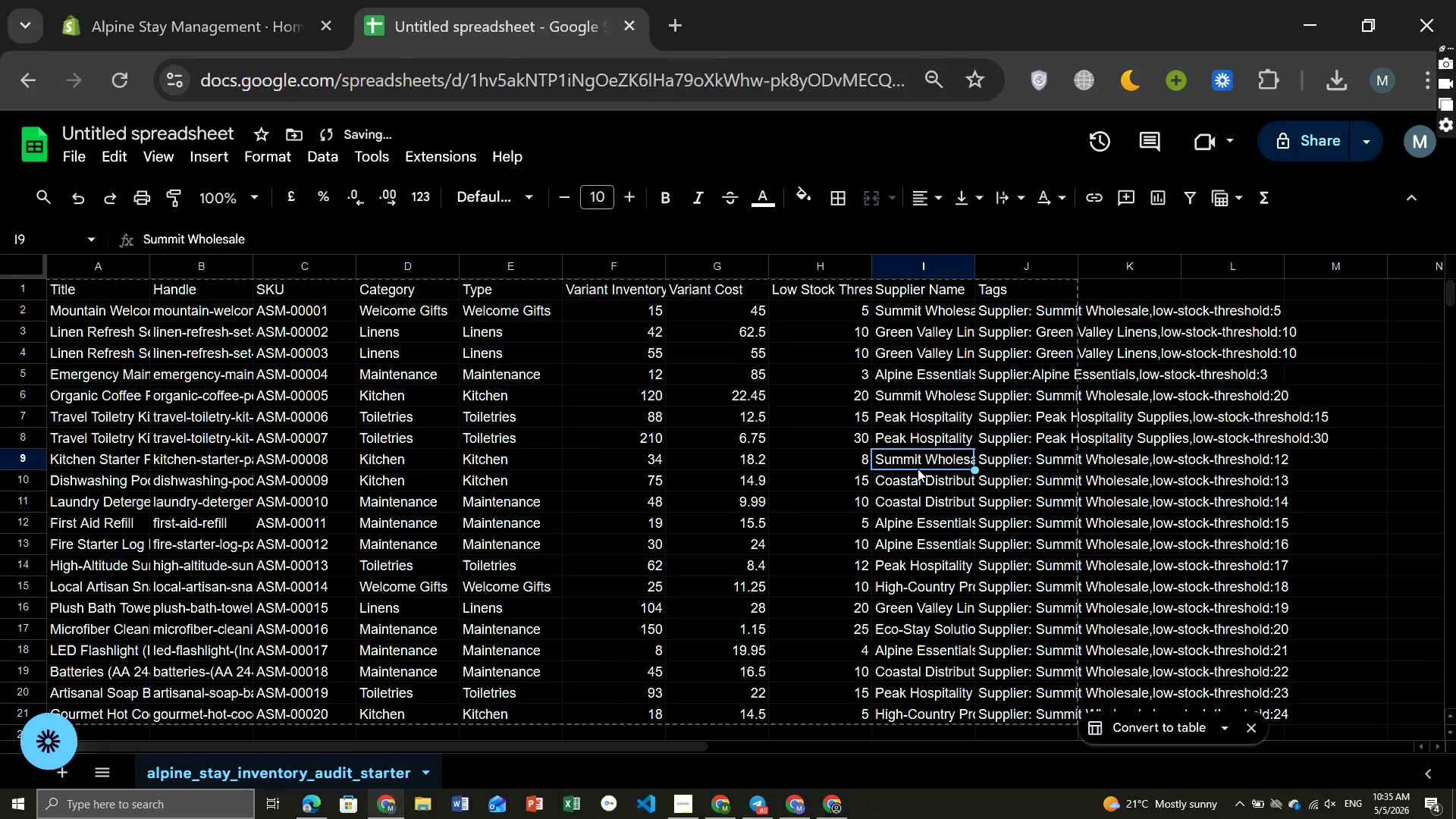 
key(Control+ControlLeft)
 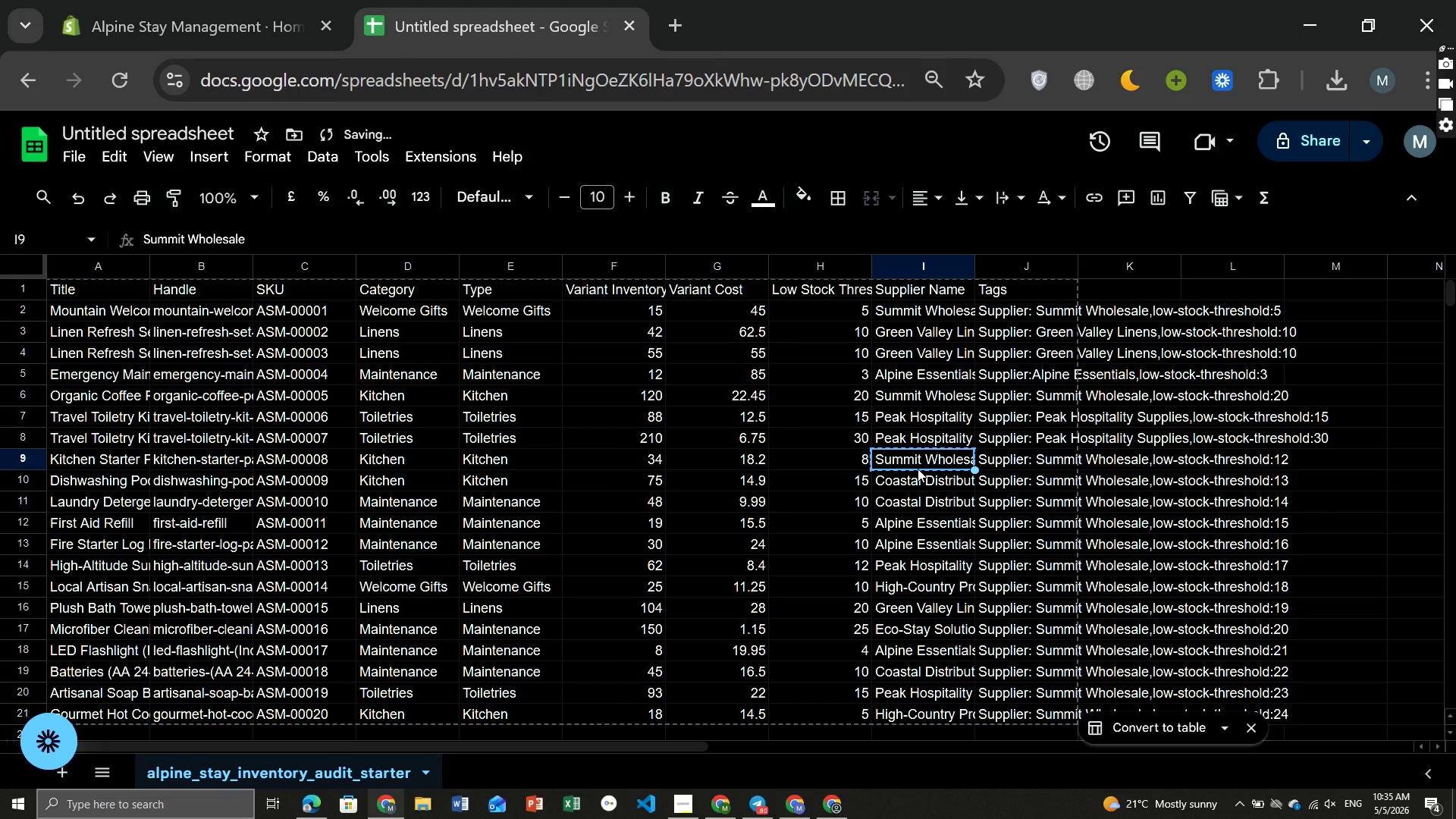 
key(Control+C)
 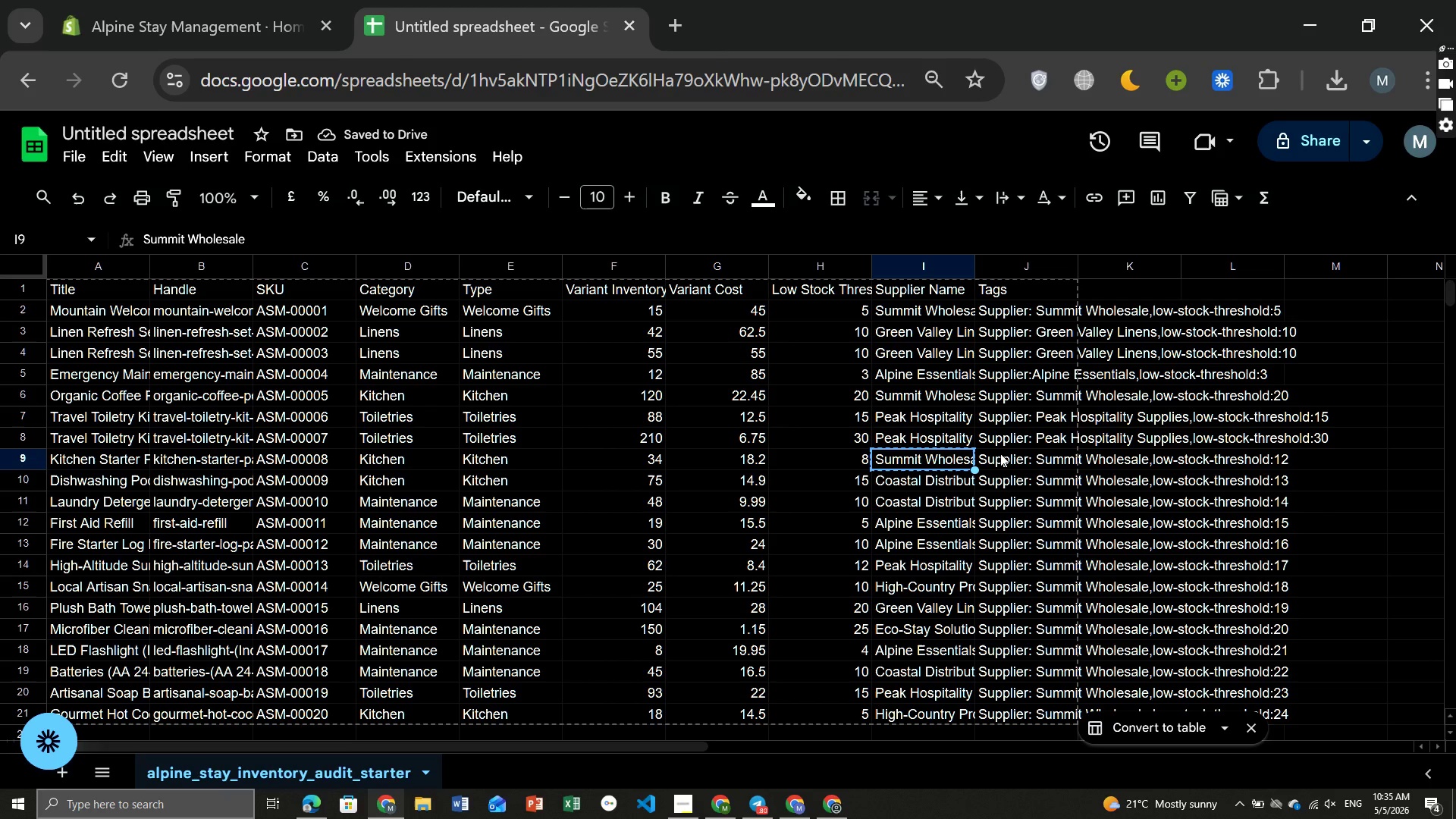 
double_click([1000, 453])
 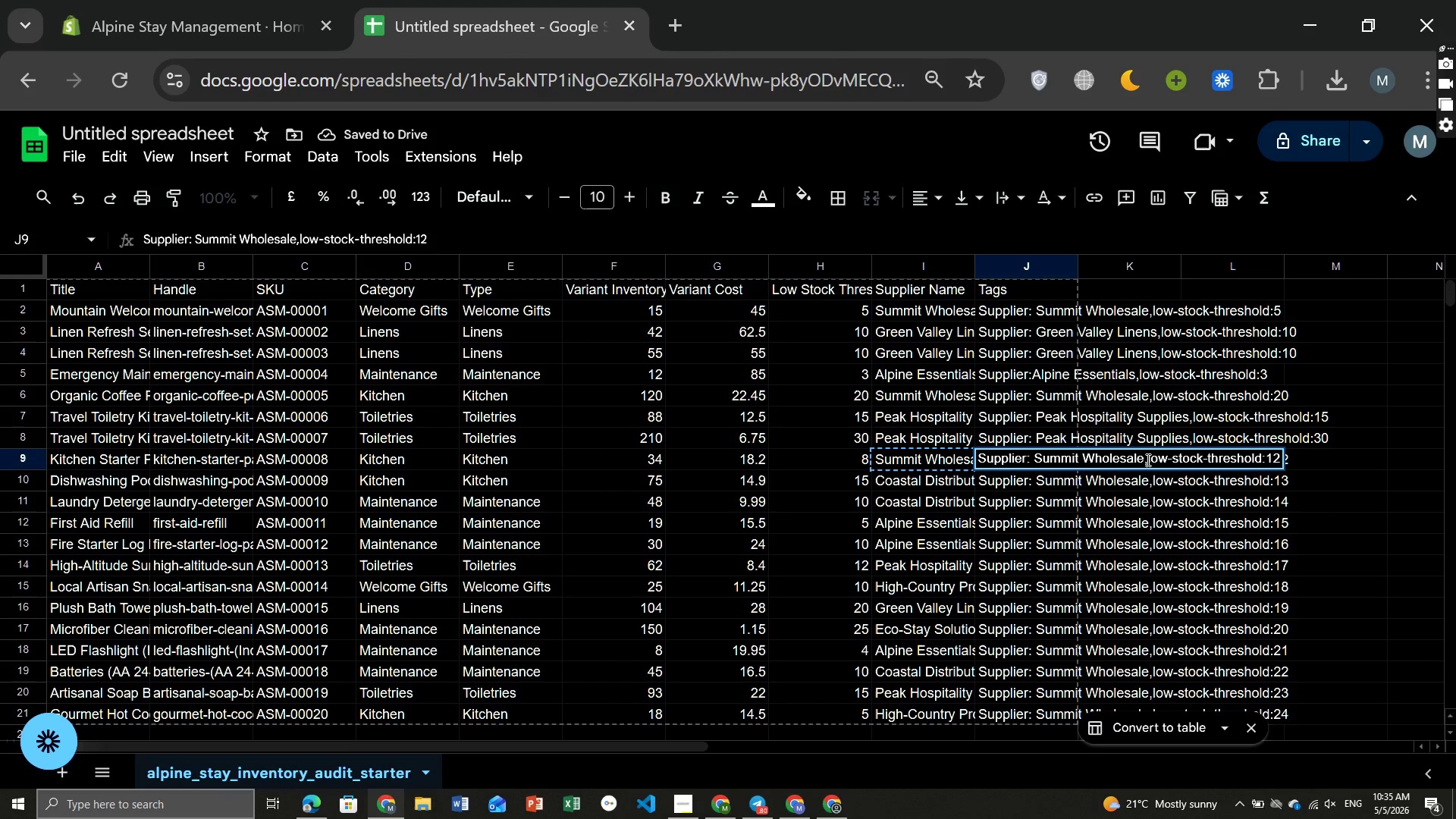 
left_click_drag(start_coordinate=[1145, 460], to_coordinate=[1033, 458])
 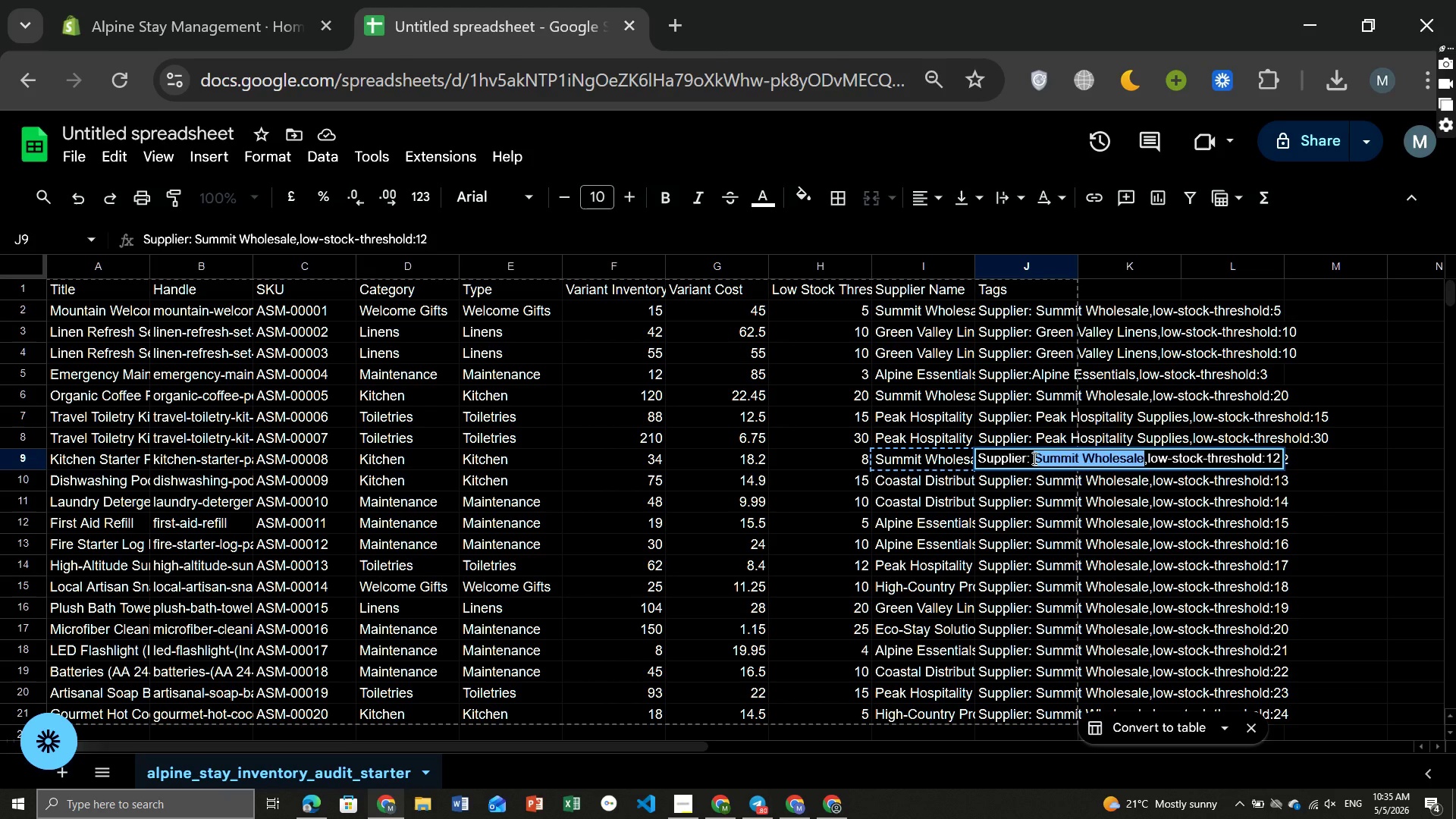 
key(Control+V)
 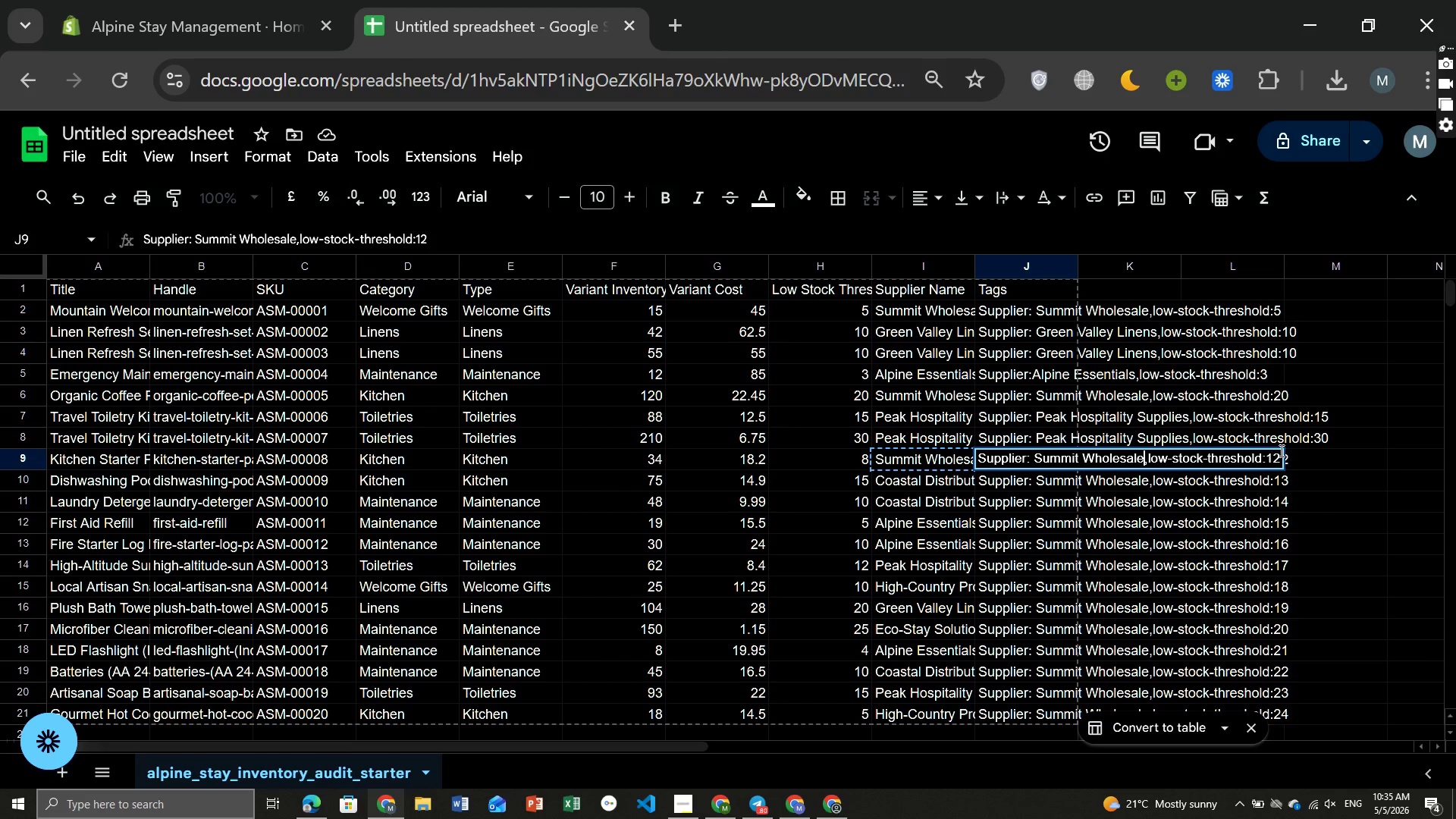 
left_click([1280, 450])
 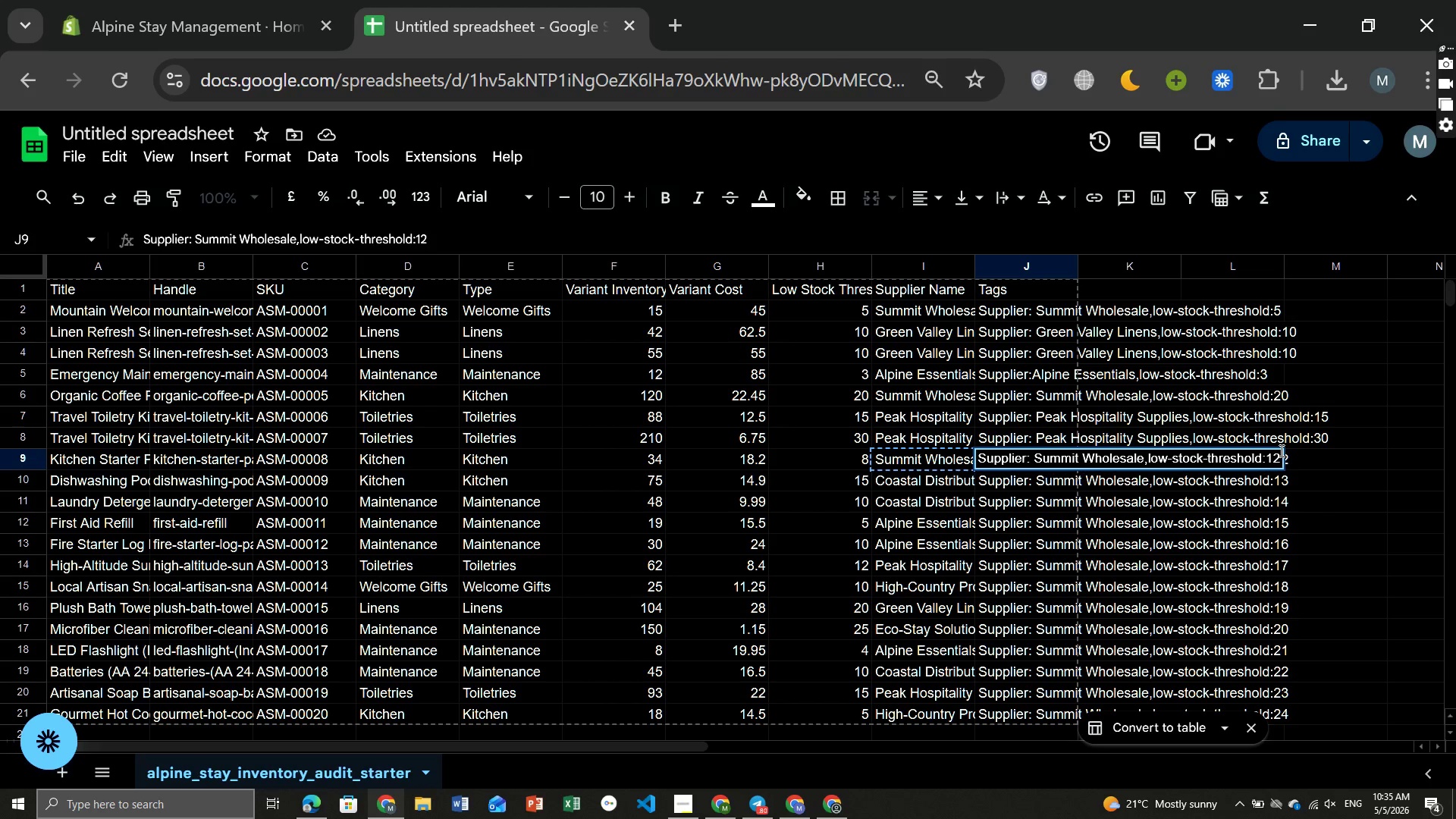 
key(Backspace)
 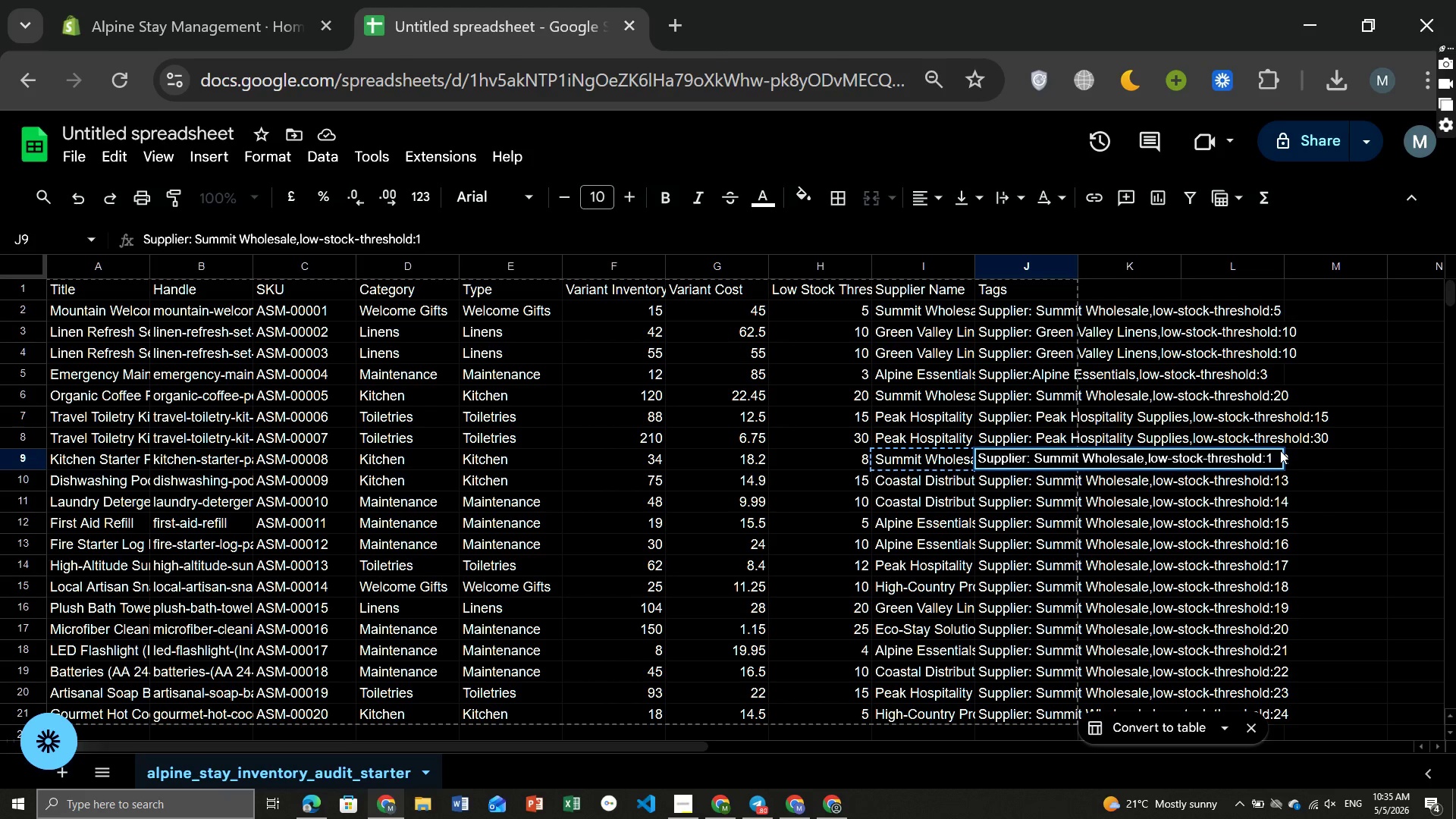 
key(Backspace)
 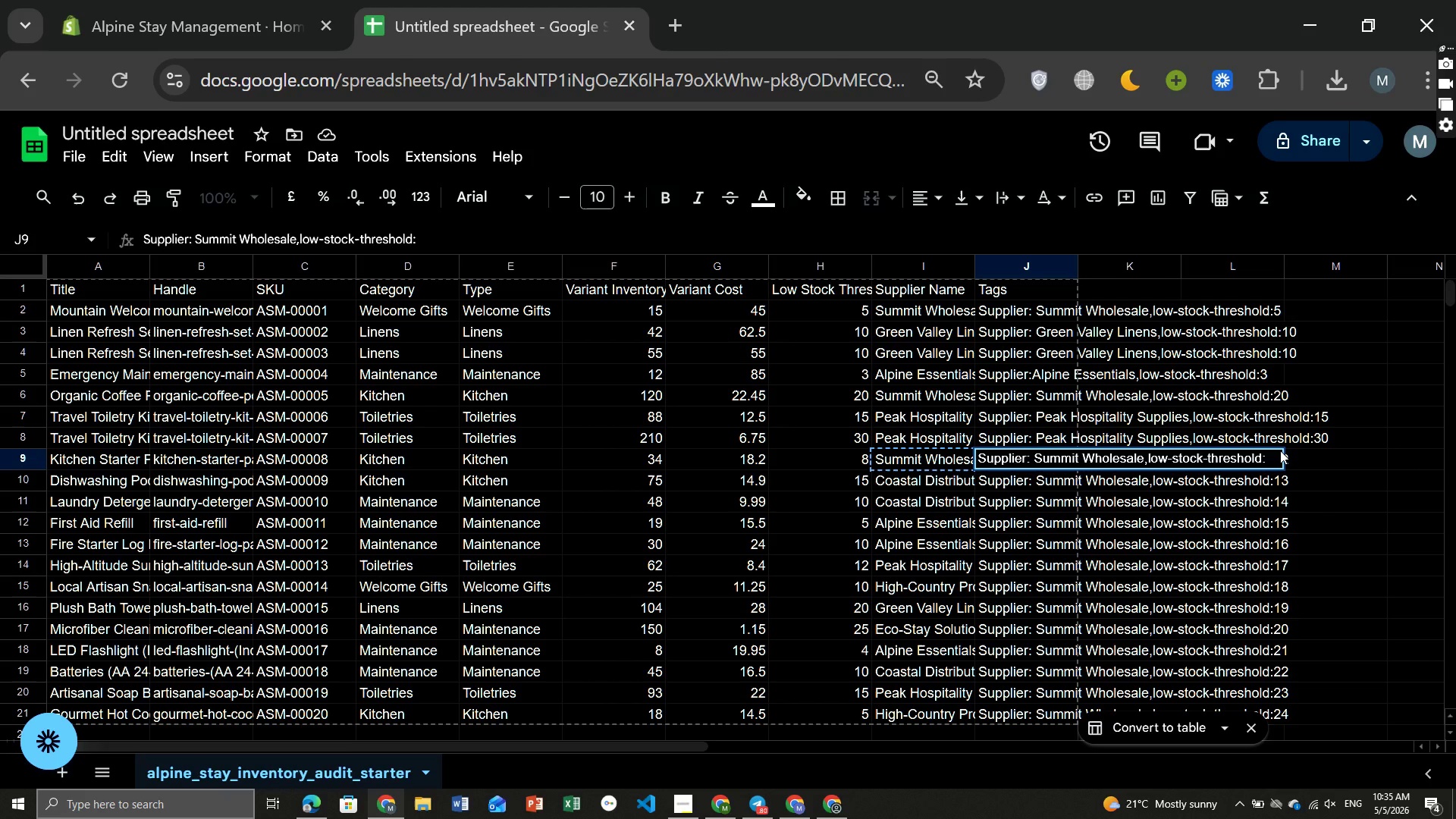 
key(8)
 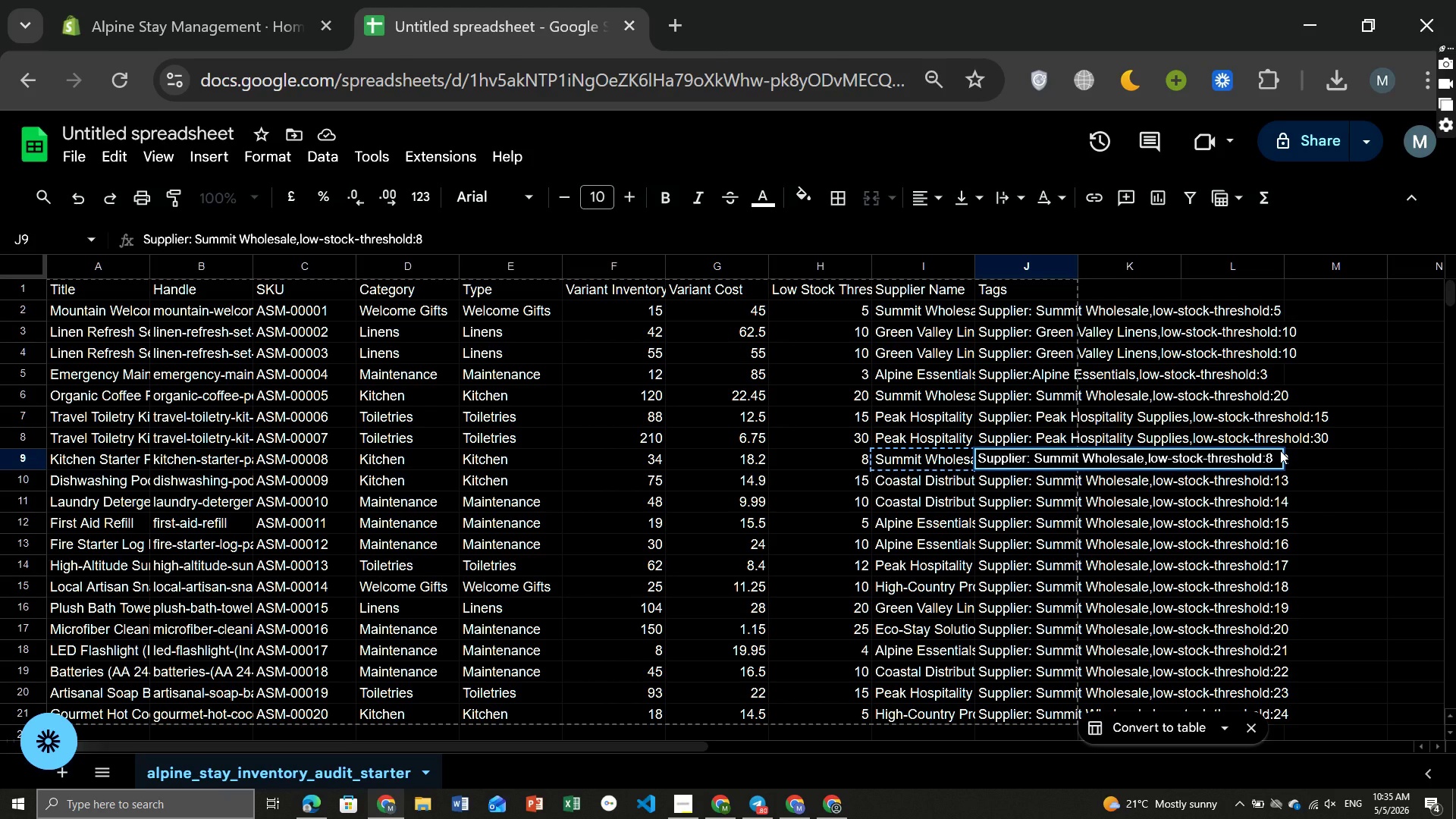 
key(Enter)
 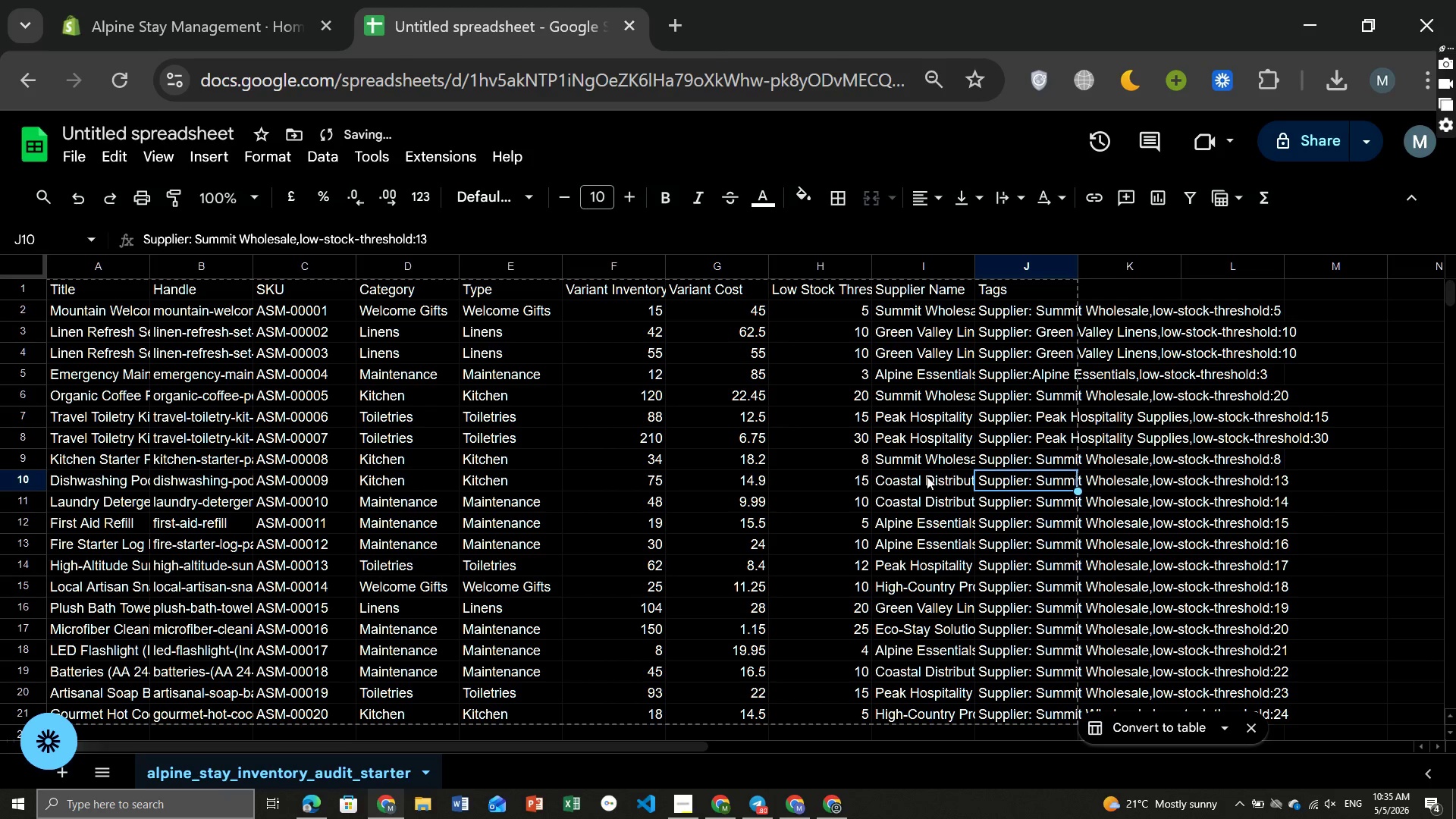 
left_click([924, 476])
 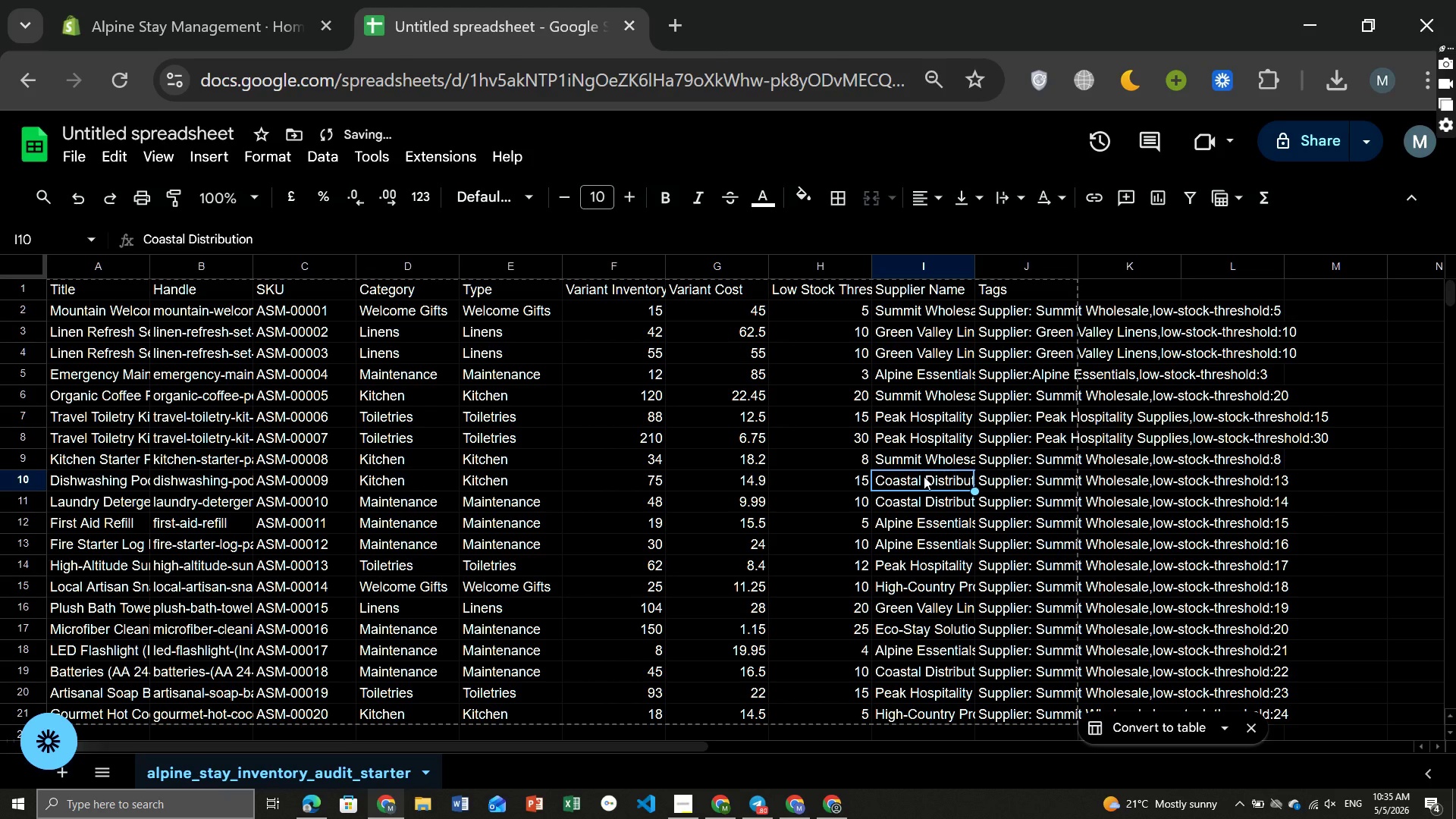 
key(Control+ControlLeft)
 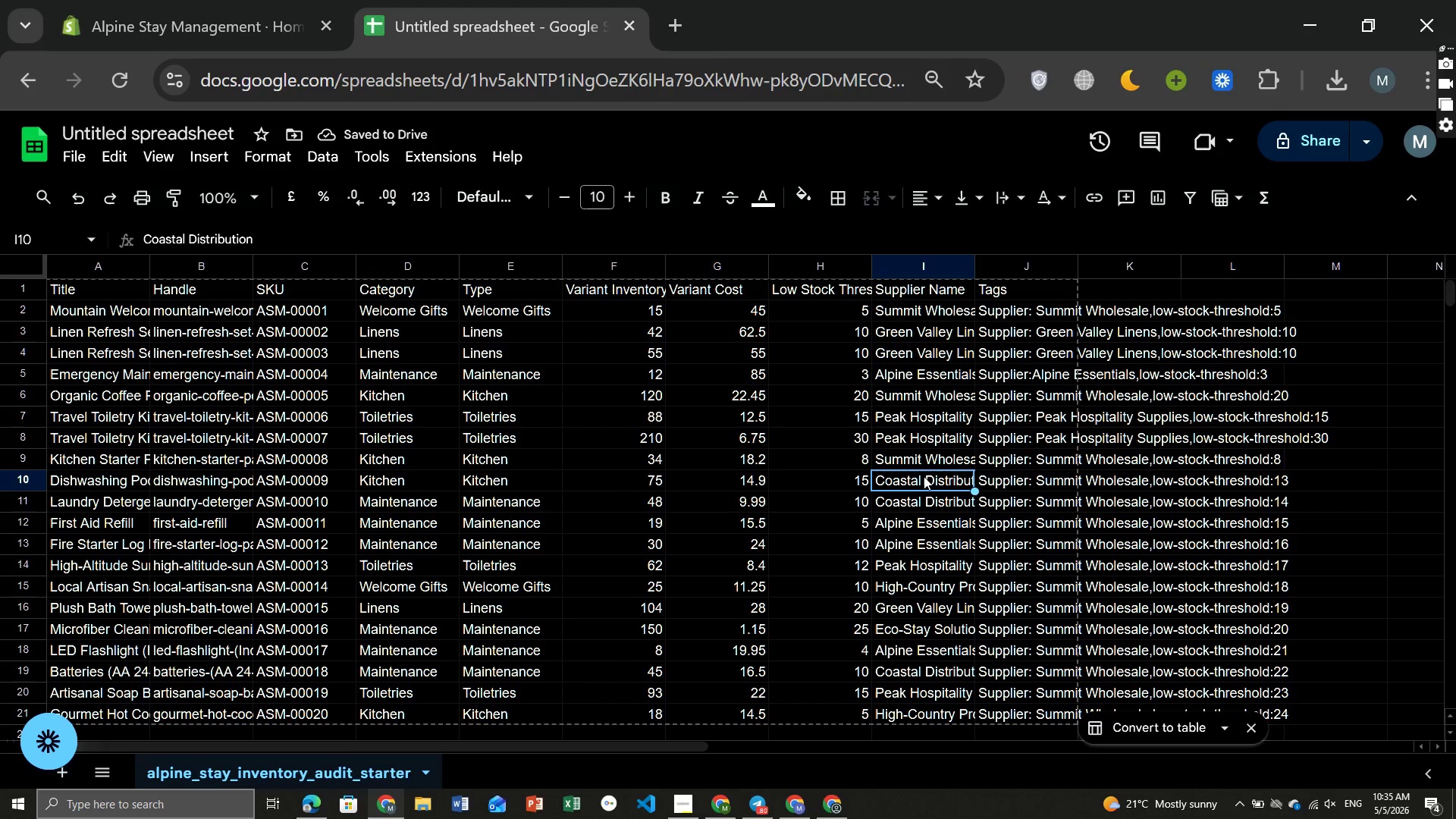 
key(Control+C)
 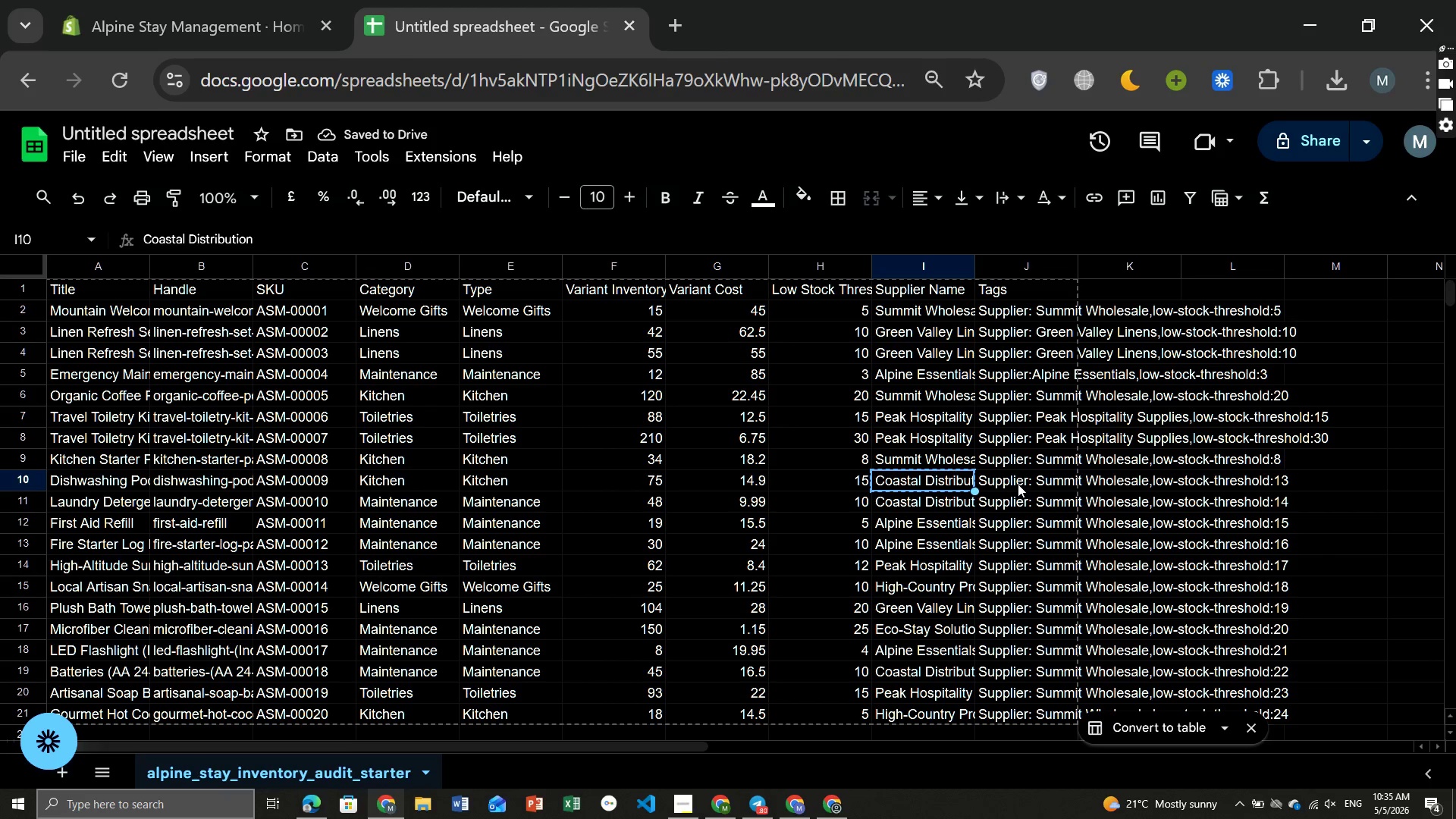 
left_click([1018, 484])
 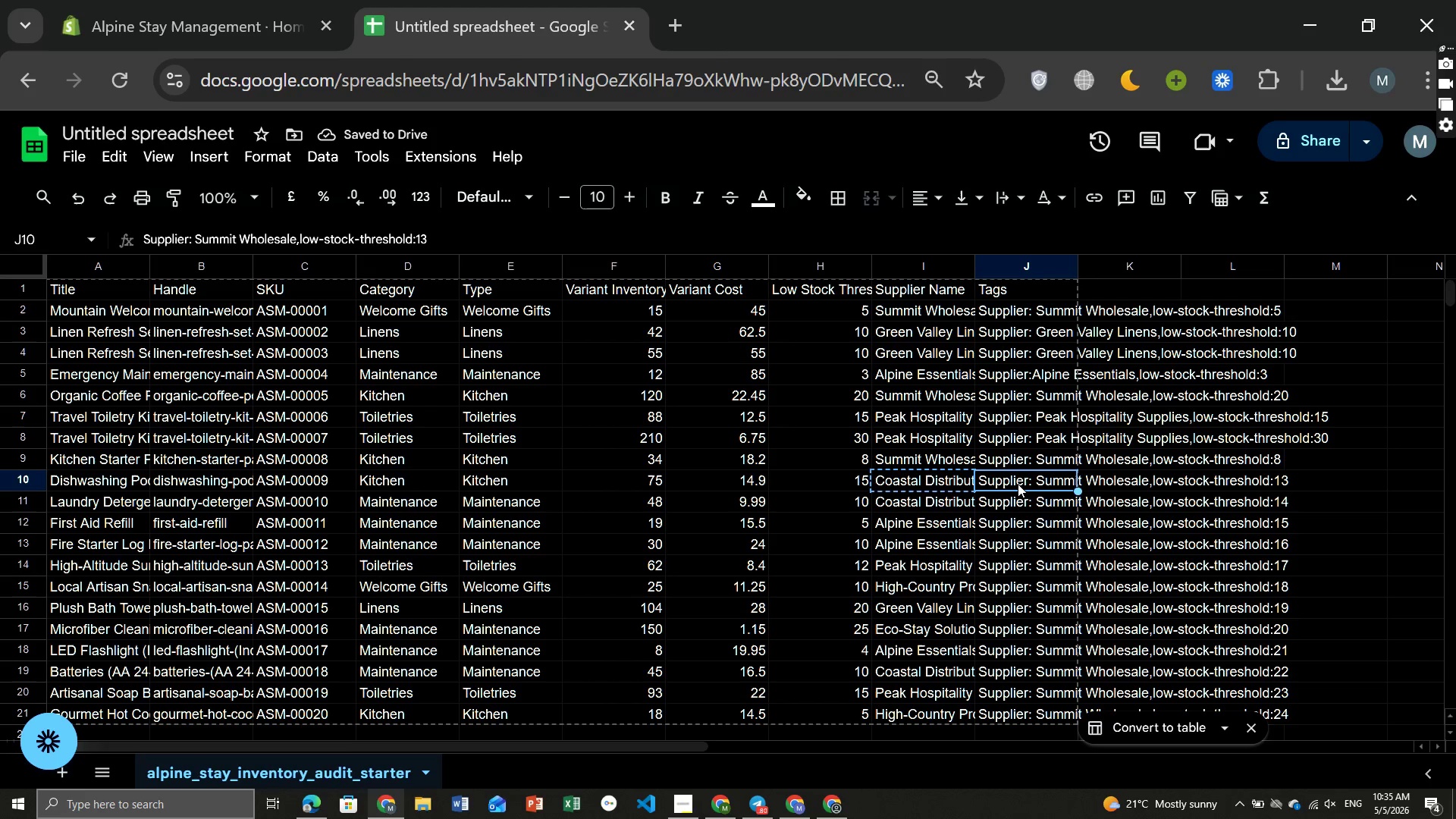 
double_click([1018, 484])
 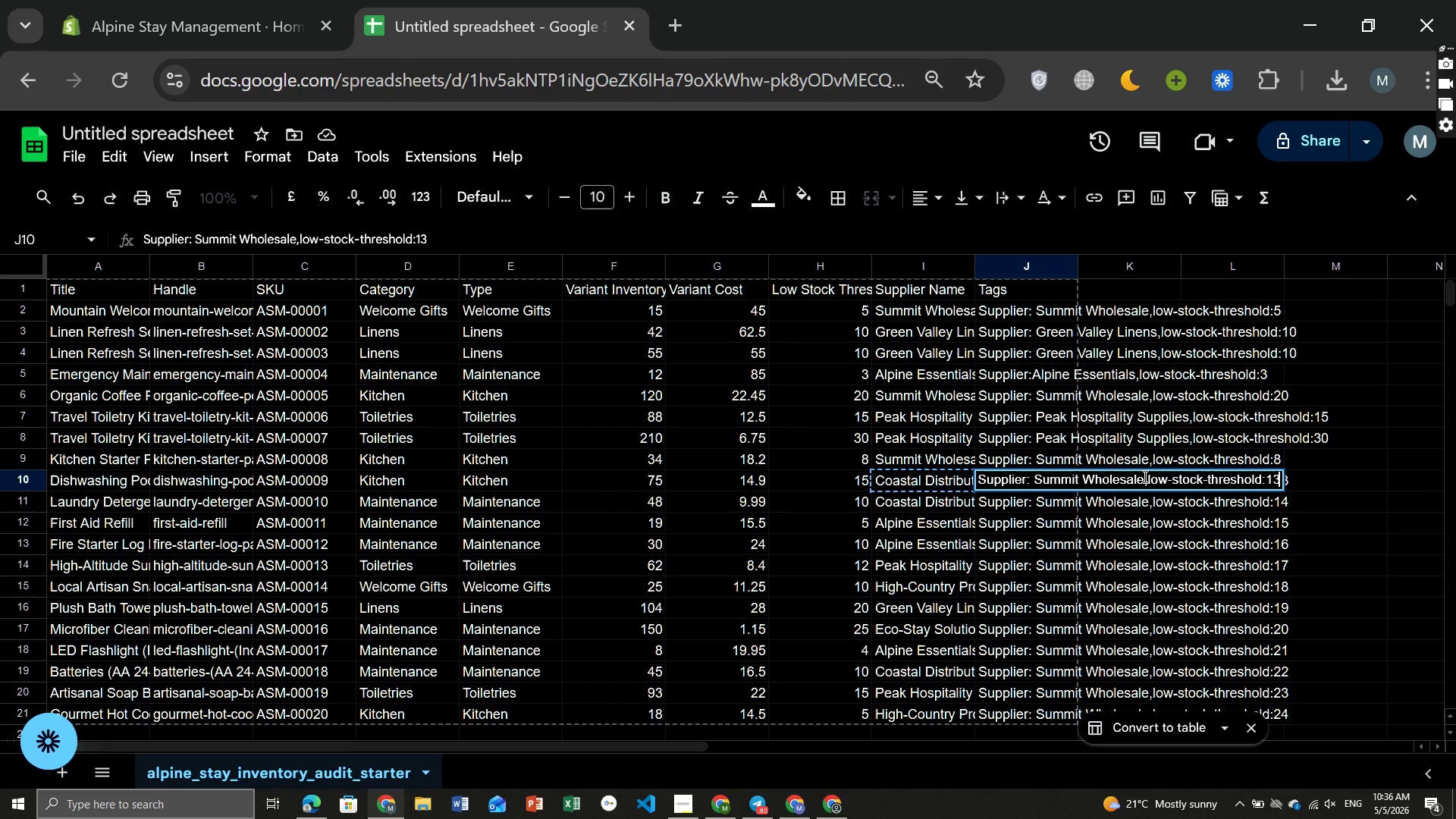 
left_click_drag(start_coordinate=[1144, 476], to_coordinate=[1037, 475])
 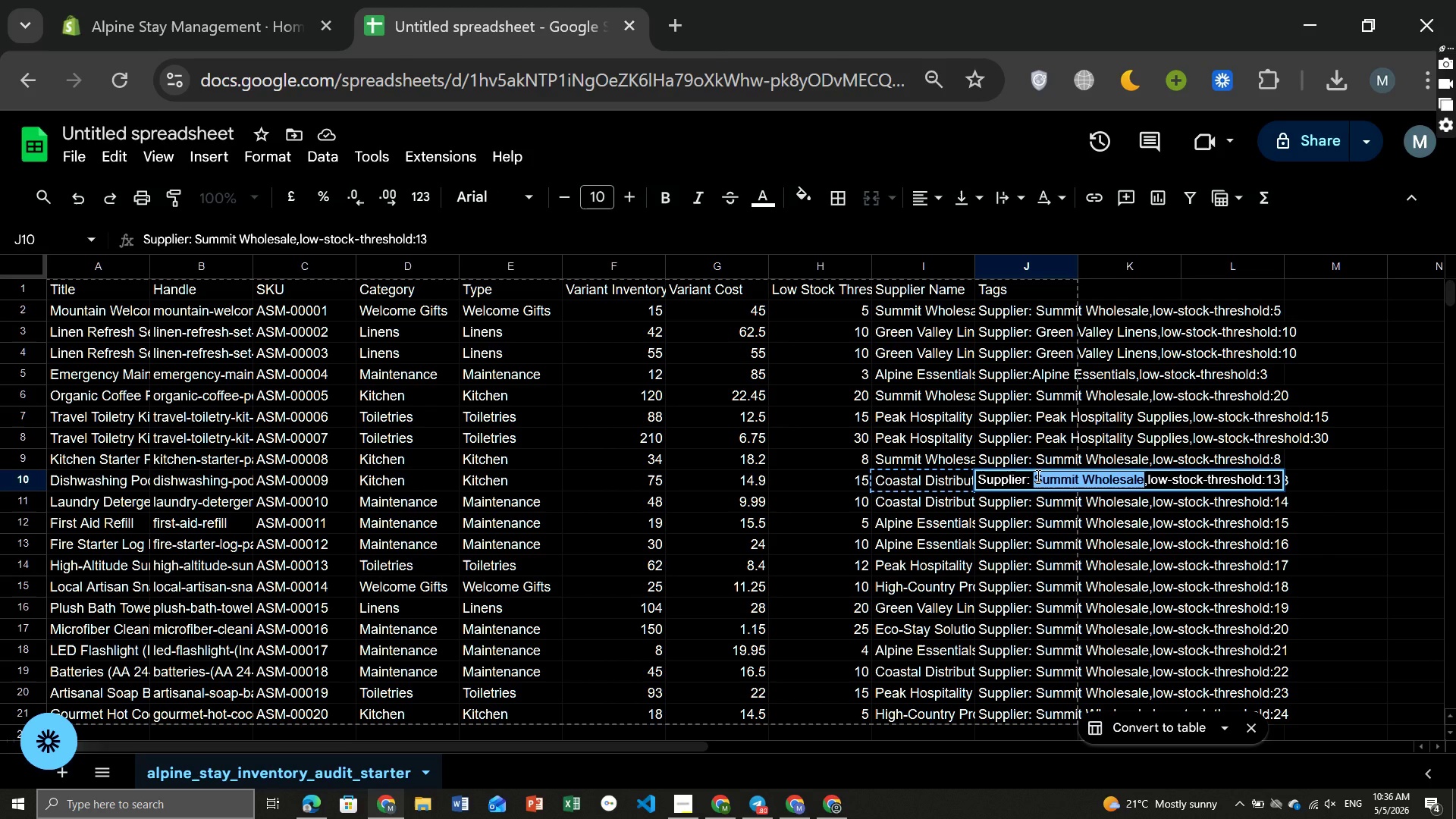 
key(Control+ControlLeft)
 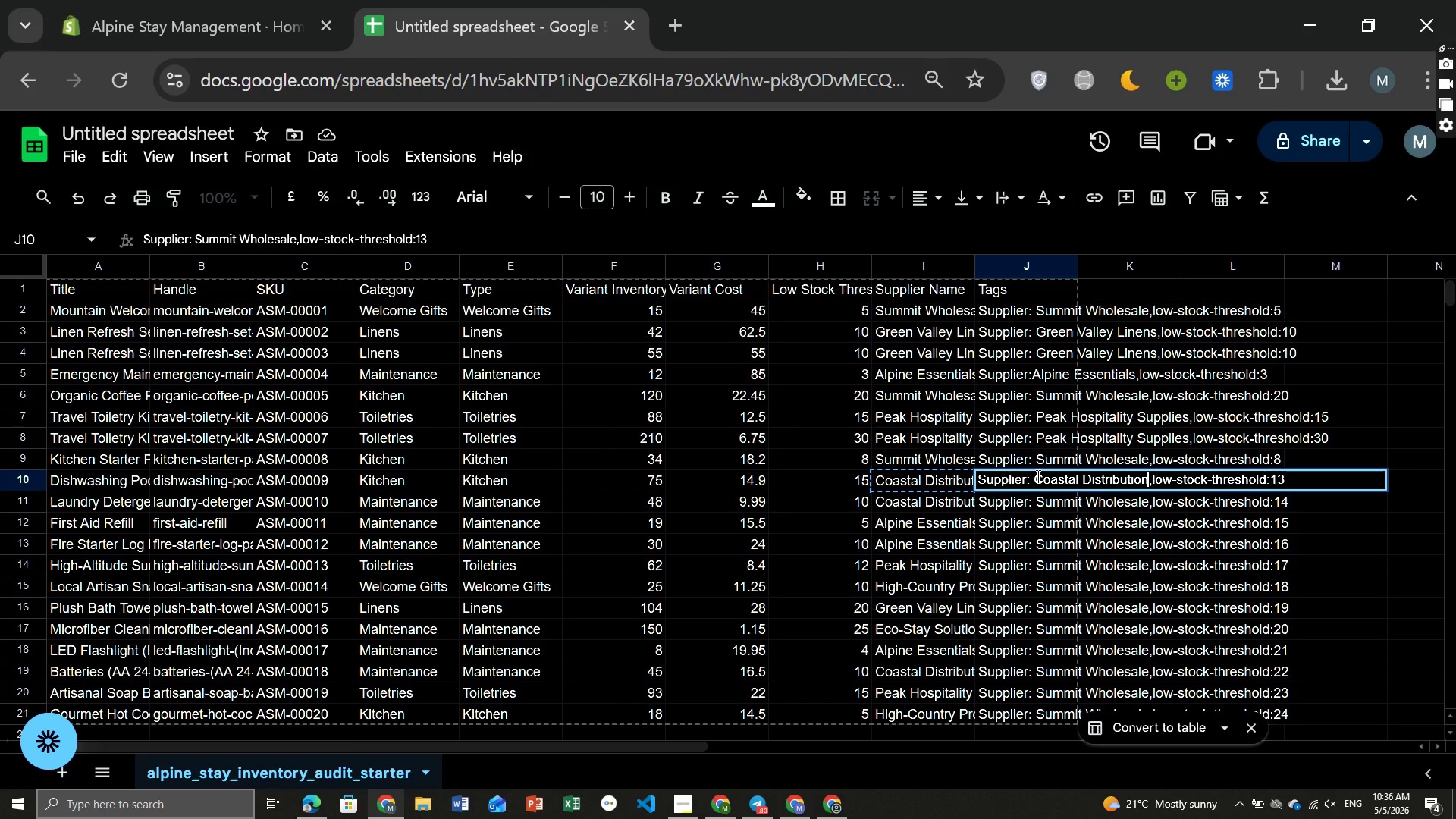 
key(Control+V)
 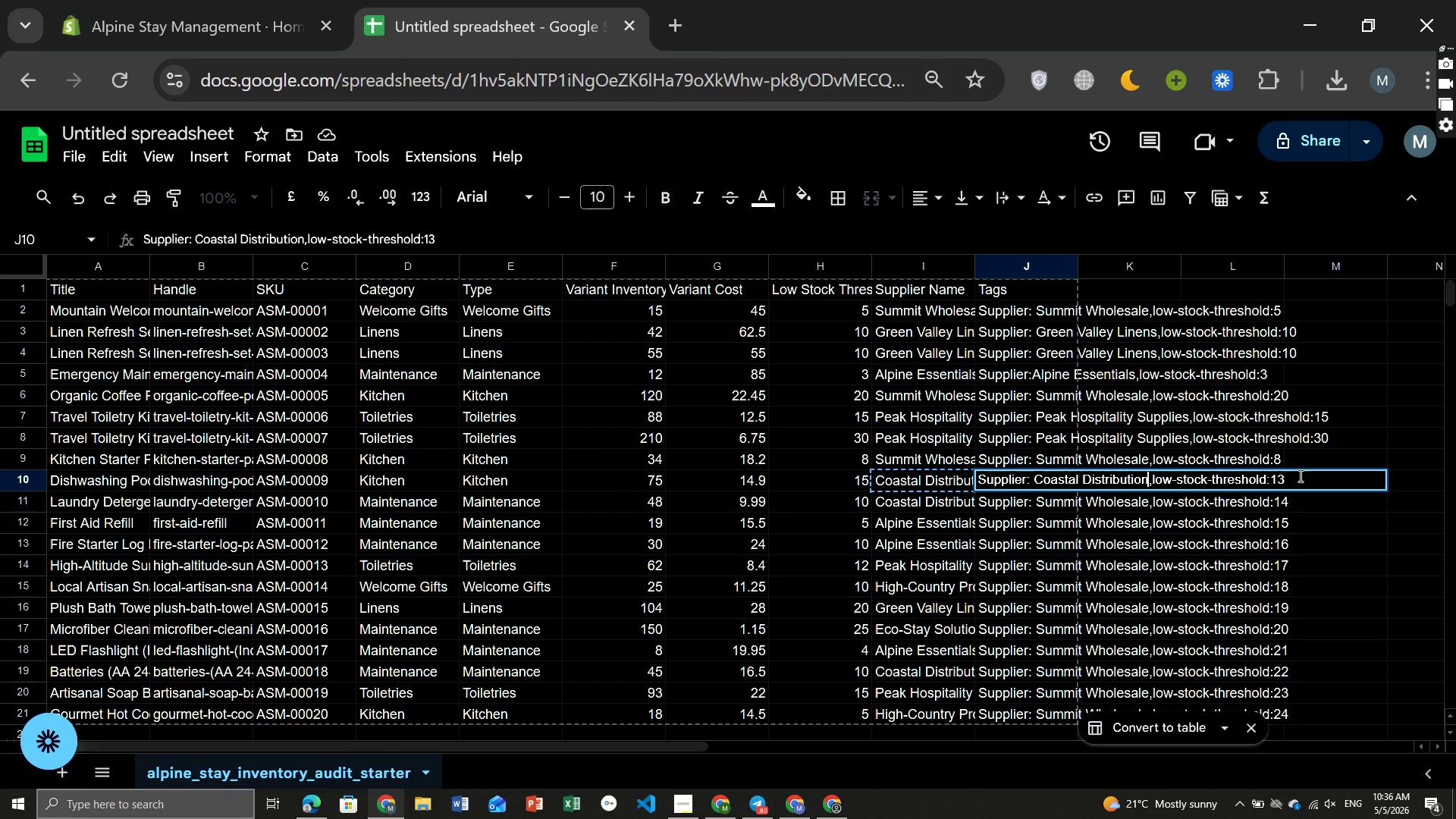 
left_click([1304, 475])
 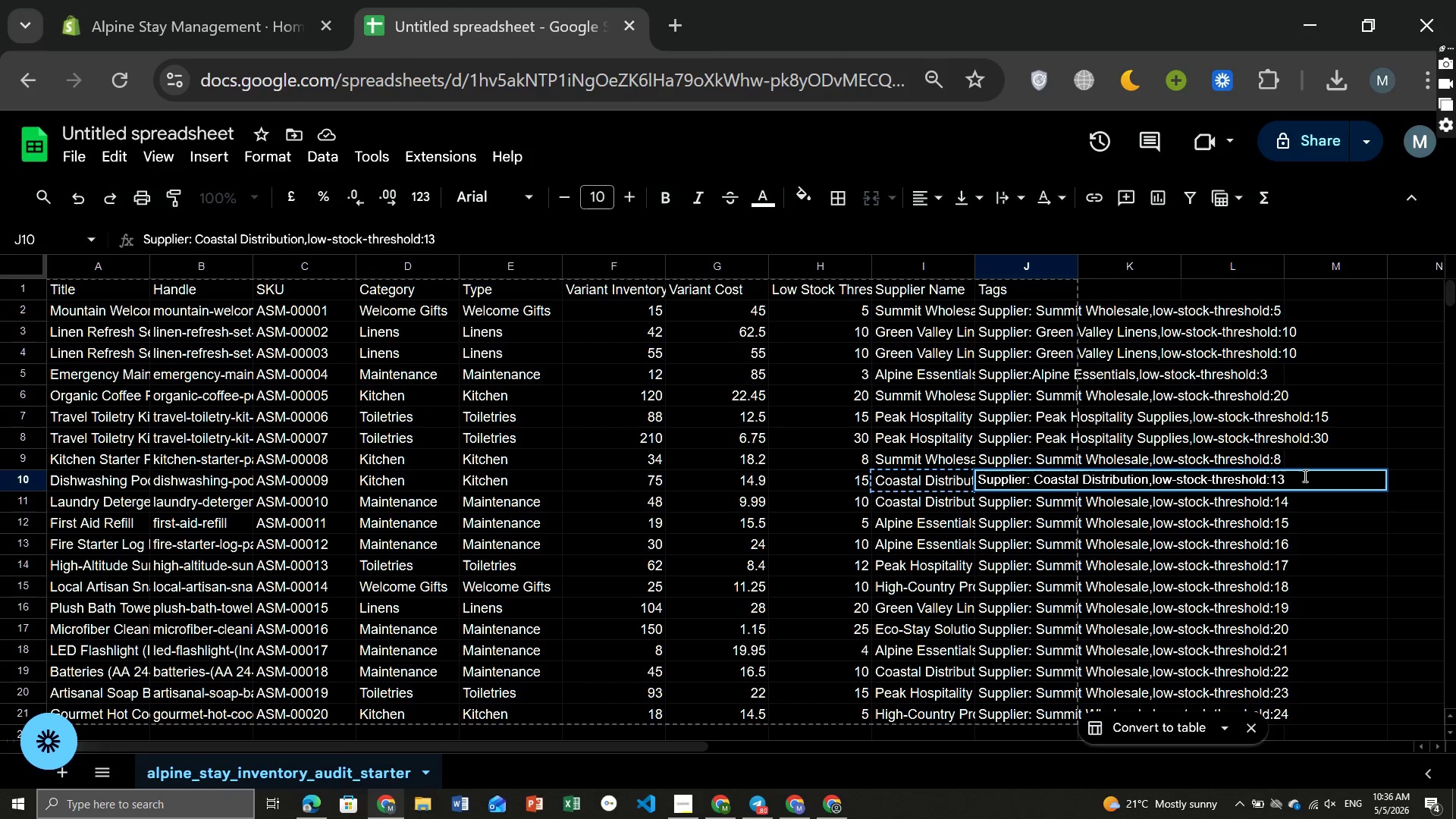 
key(Backspace)
 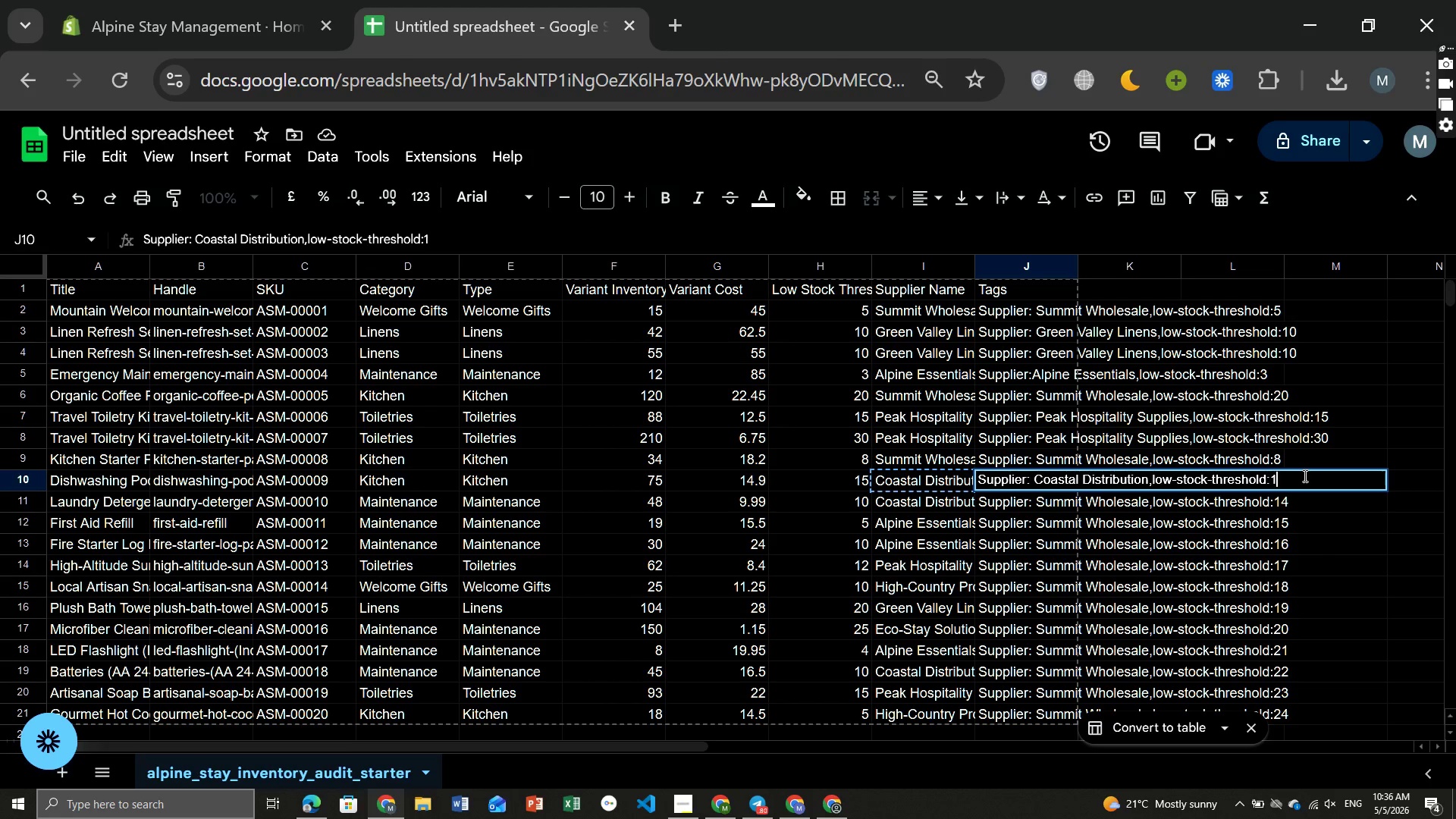 
key(5)
 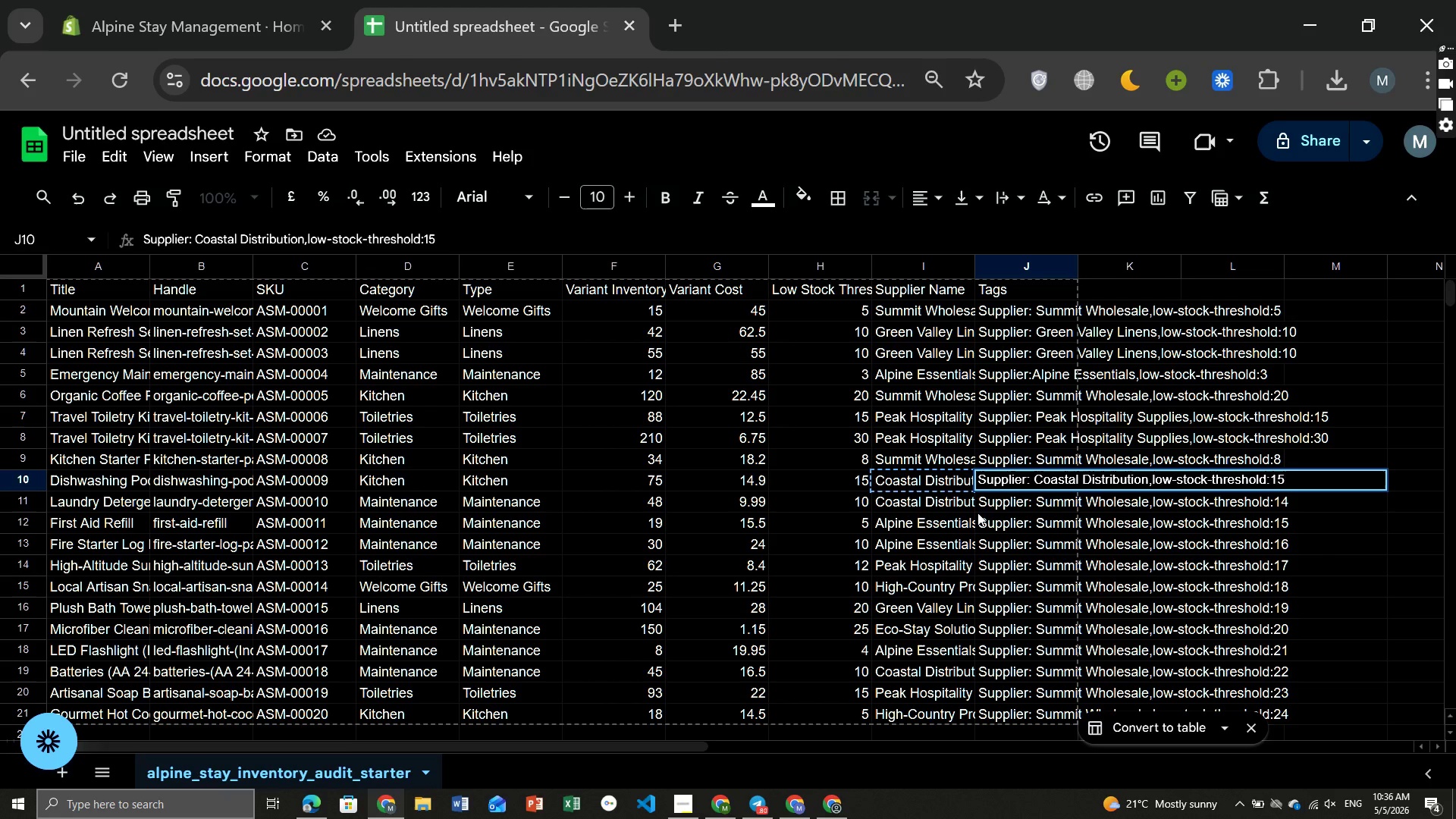 
double_click([941, 507])
 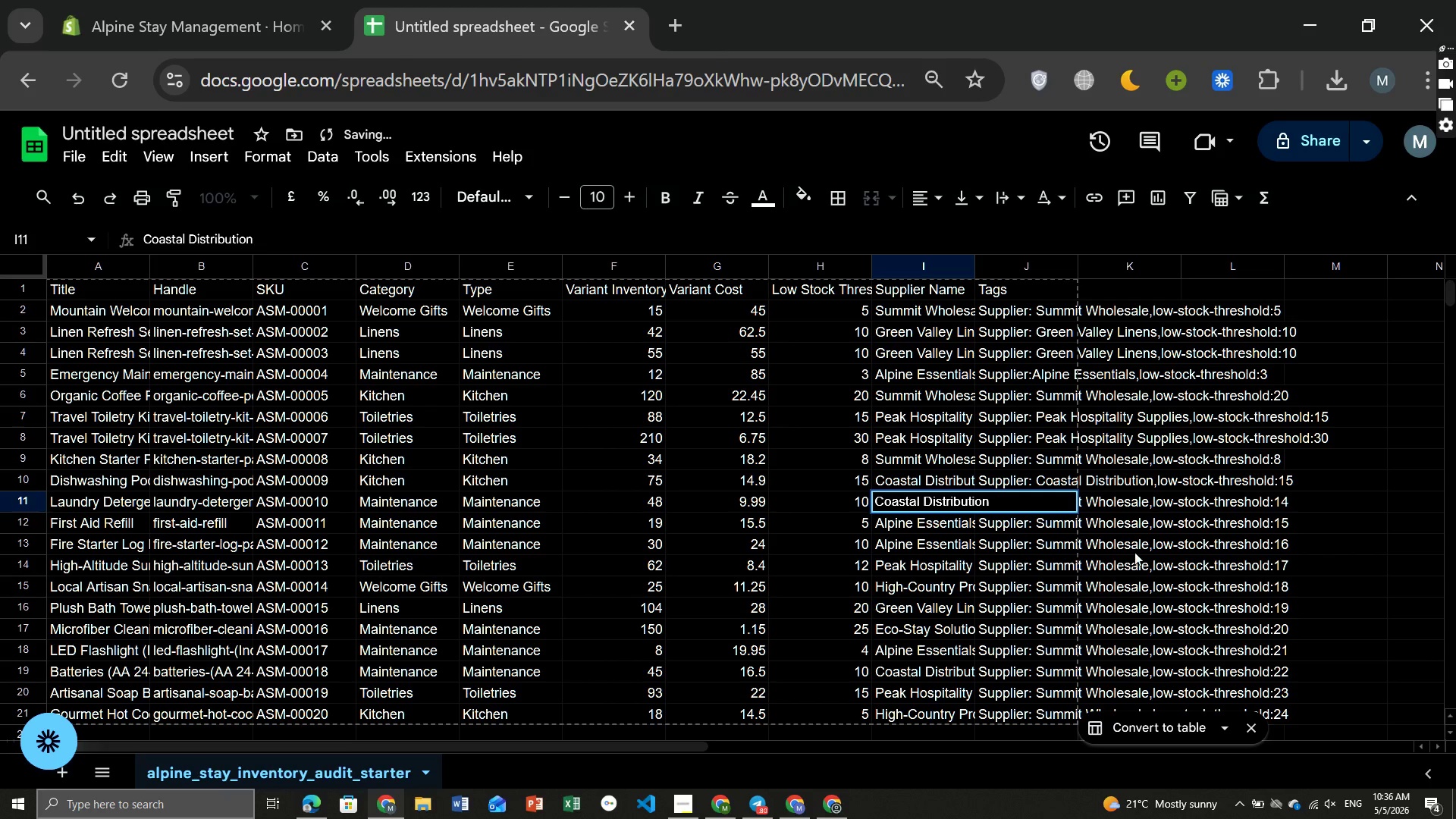 
left_click([1191, 582])
 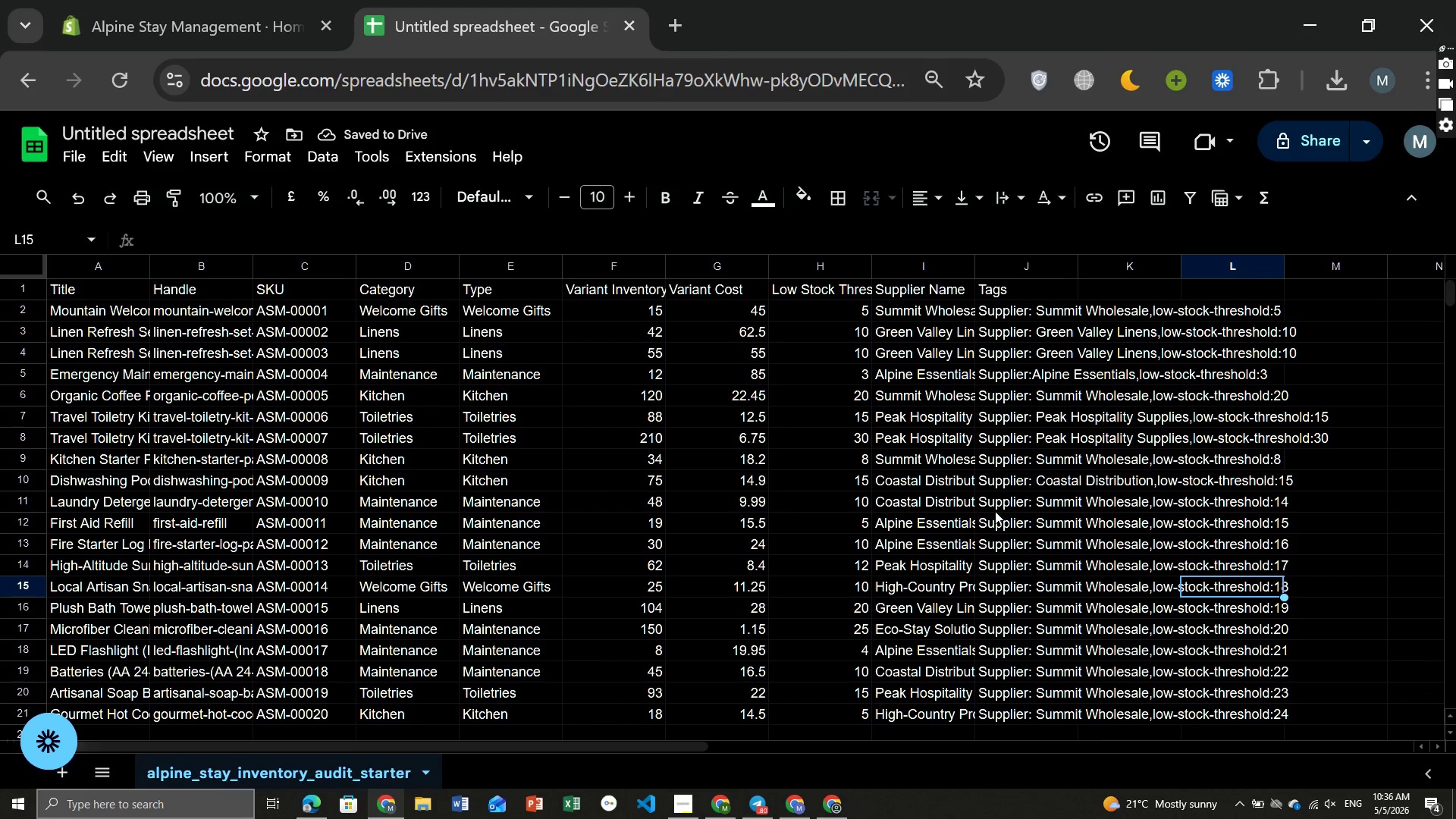 
left_click([1011, 509])
 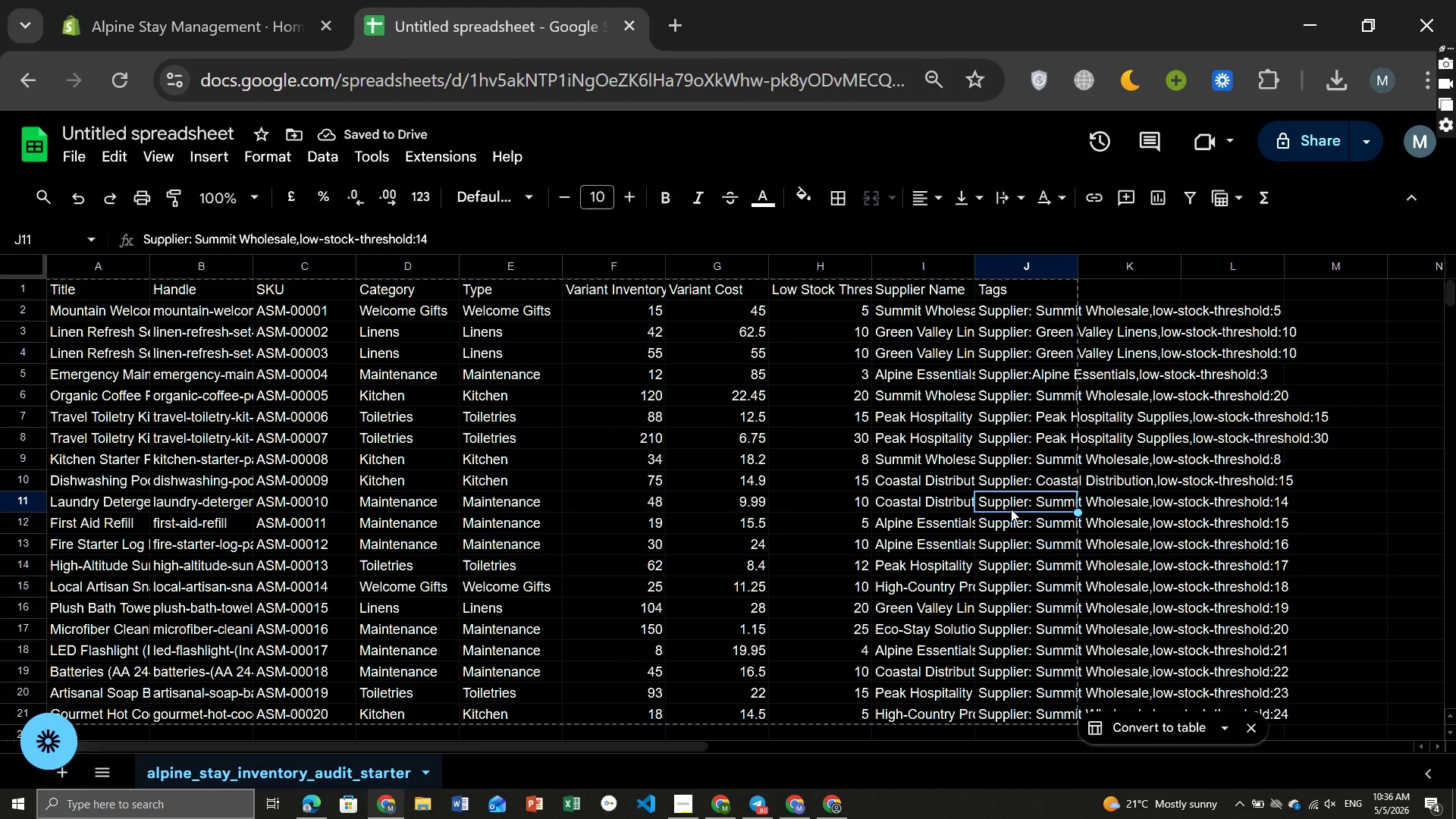 
double_click([1011, 509])
 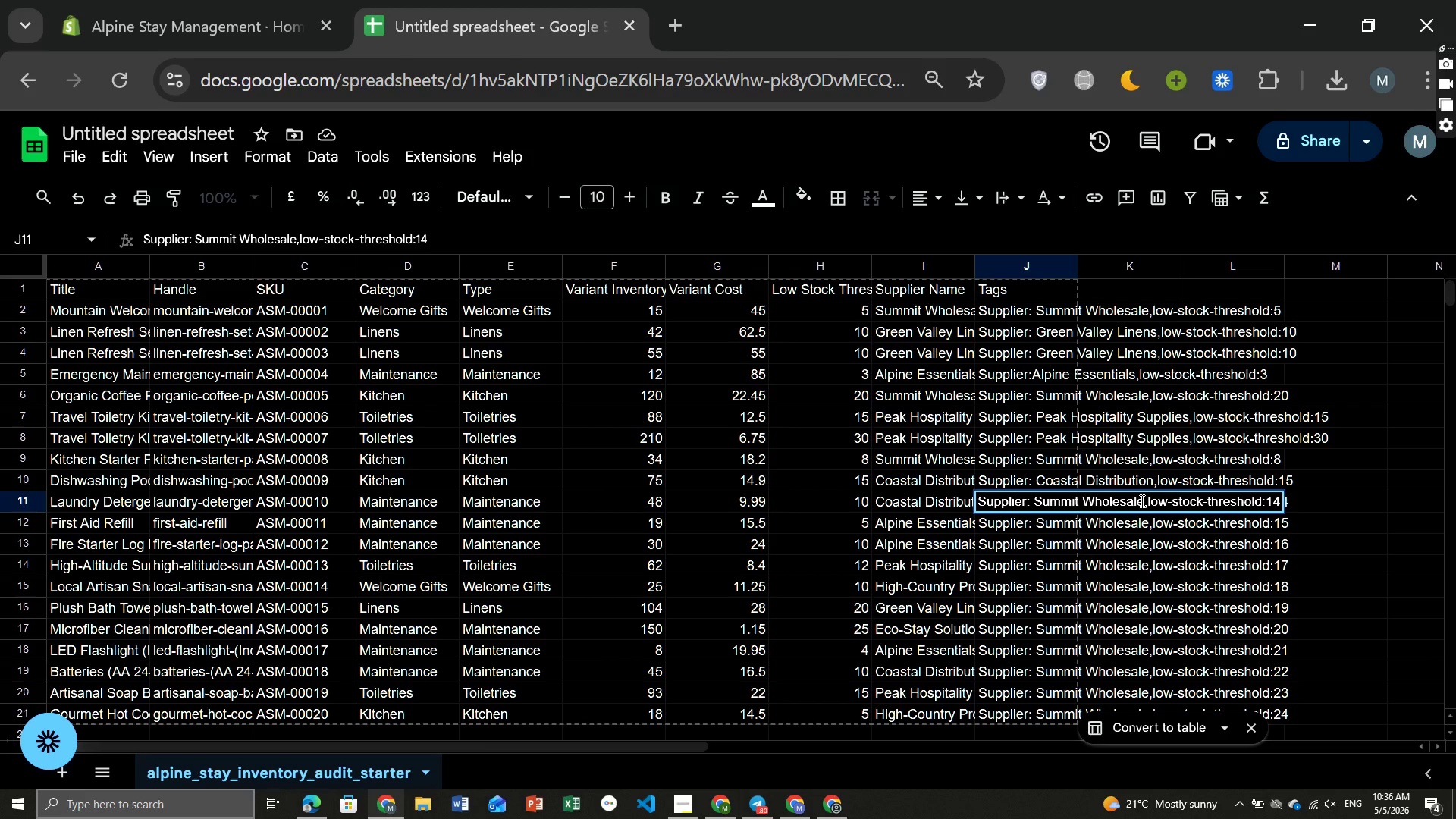 
left_click_drag(start_coordinate=[1142, 500], to_coordinate=[1035, 496])
 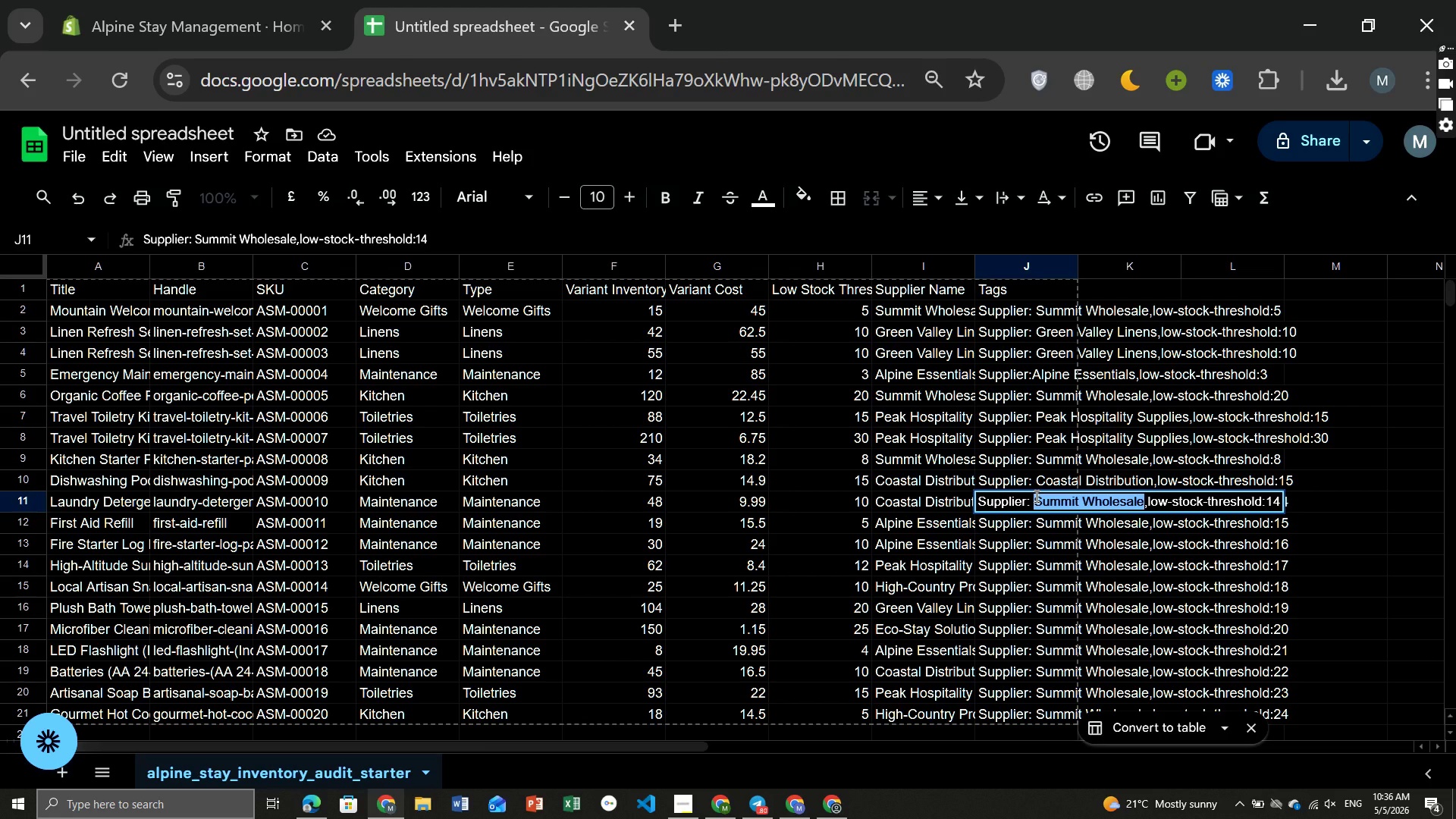 
key(Control+ControlLeft)
 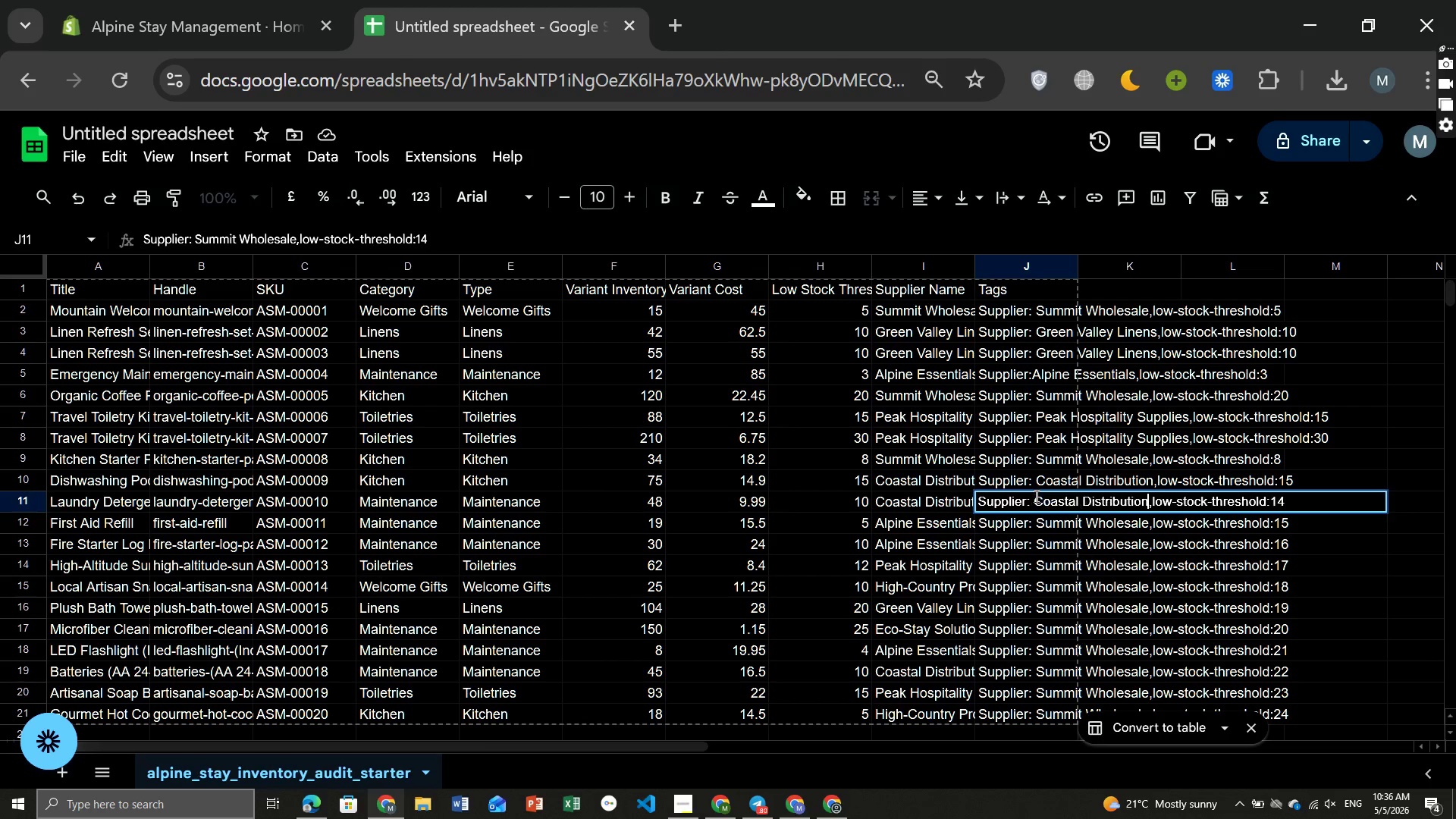 
key(Control+V)
 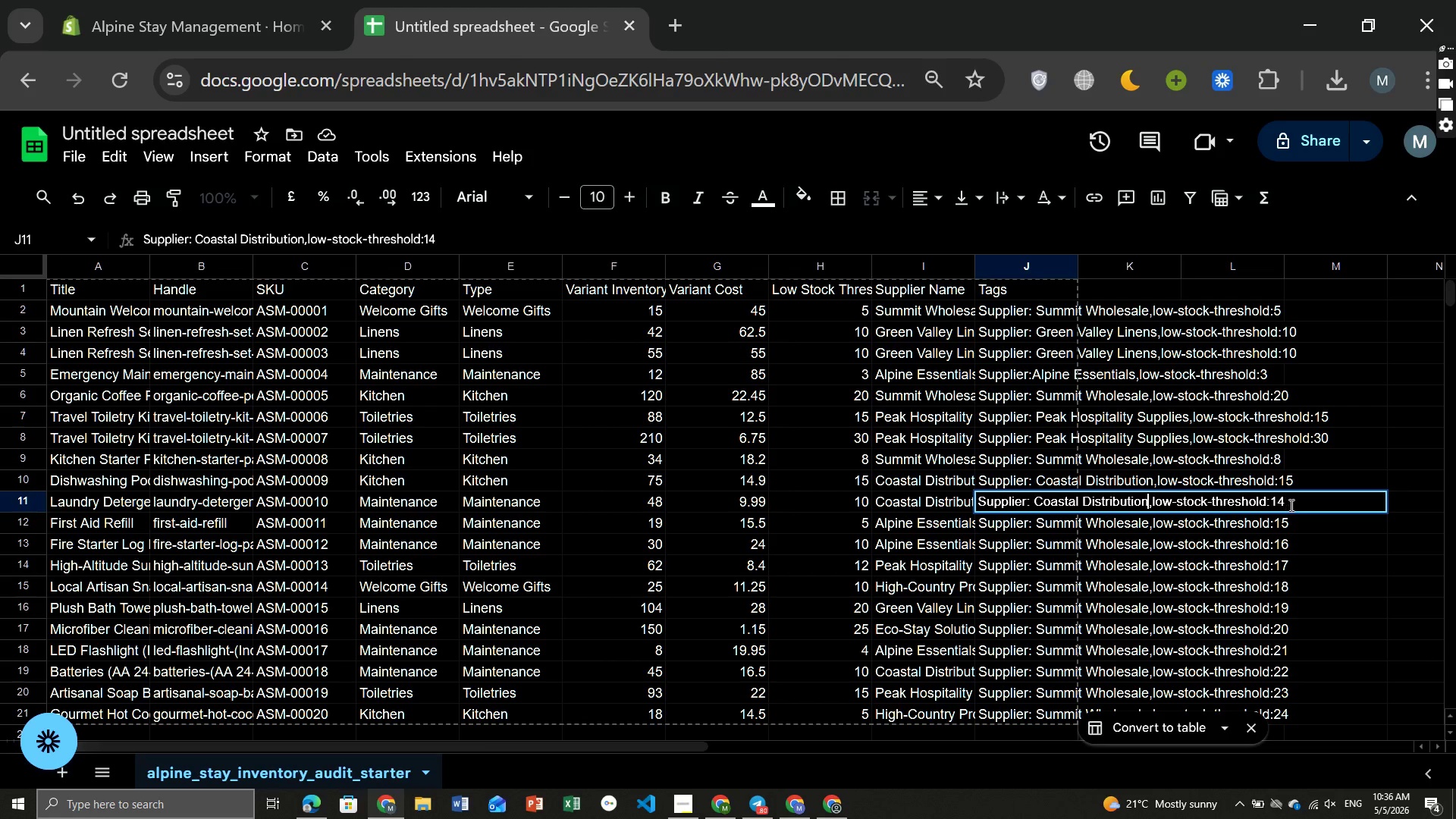 
left_click([1294, 507])
 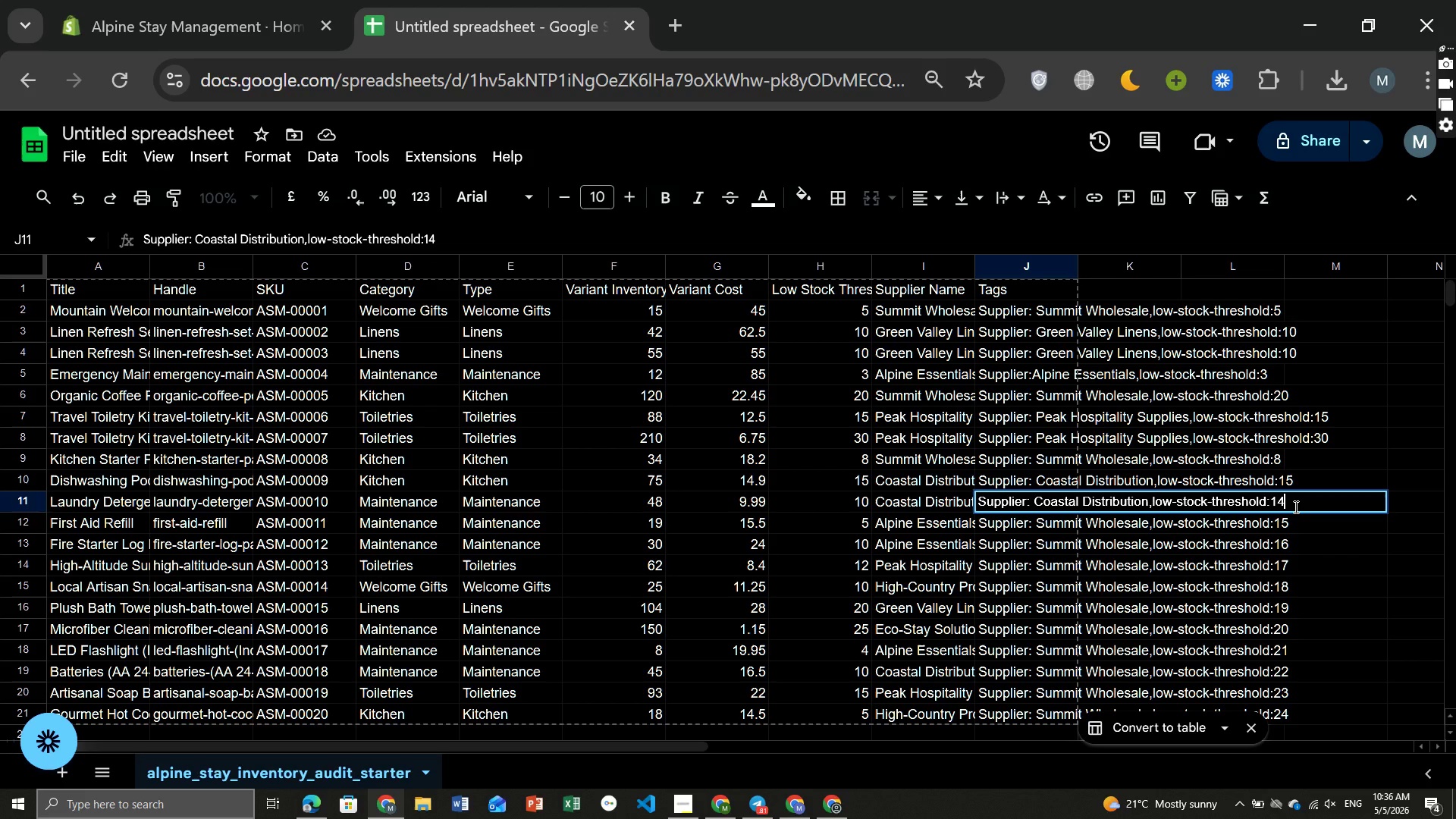 
key(Backspace)
 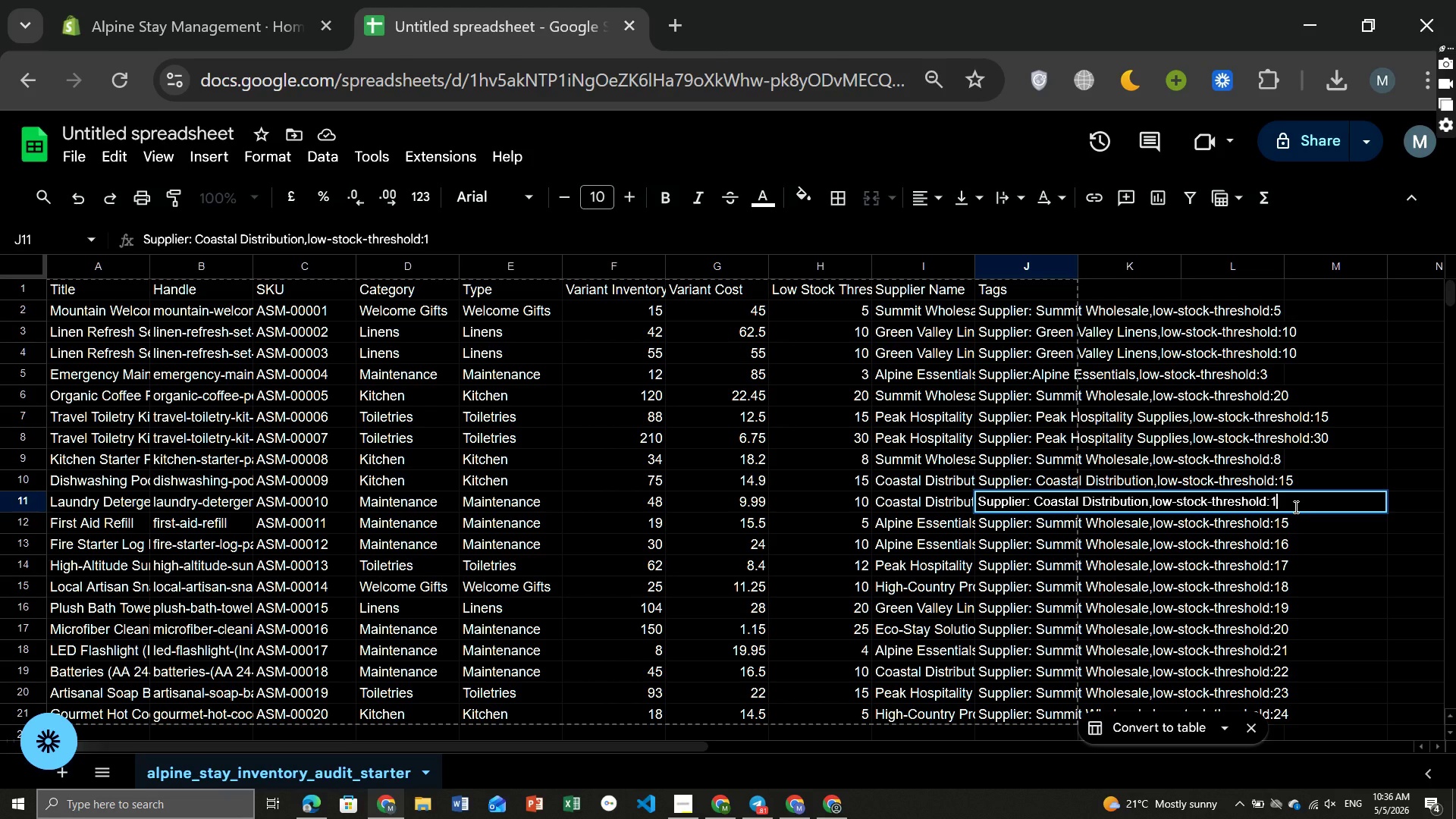 
key(0)
 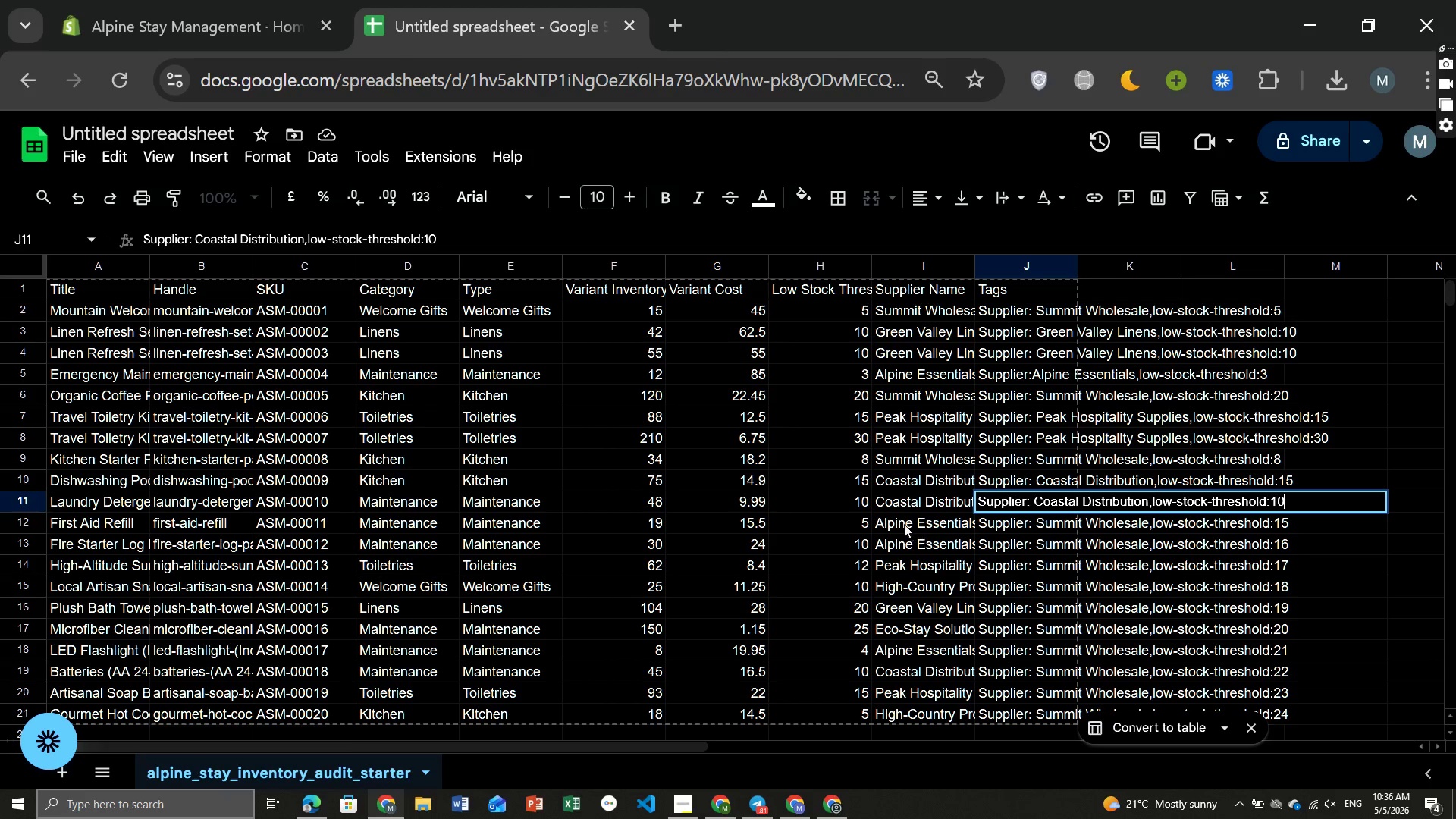 
left_click([903, 524])
 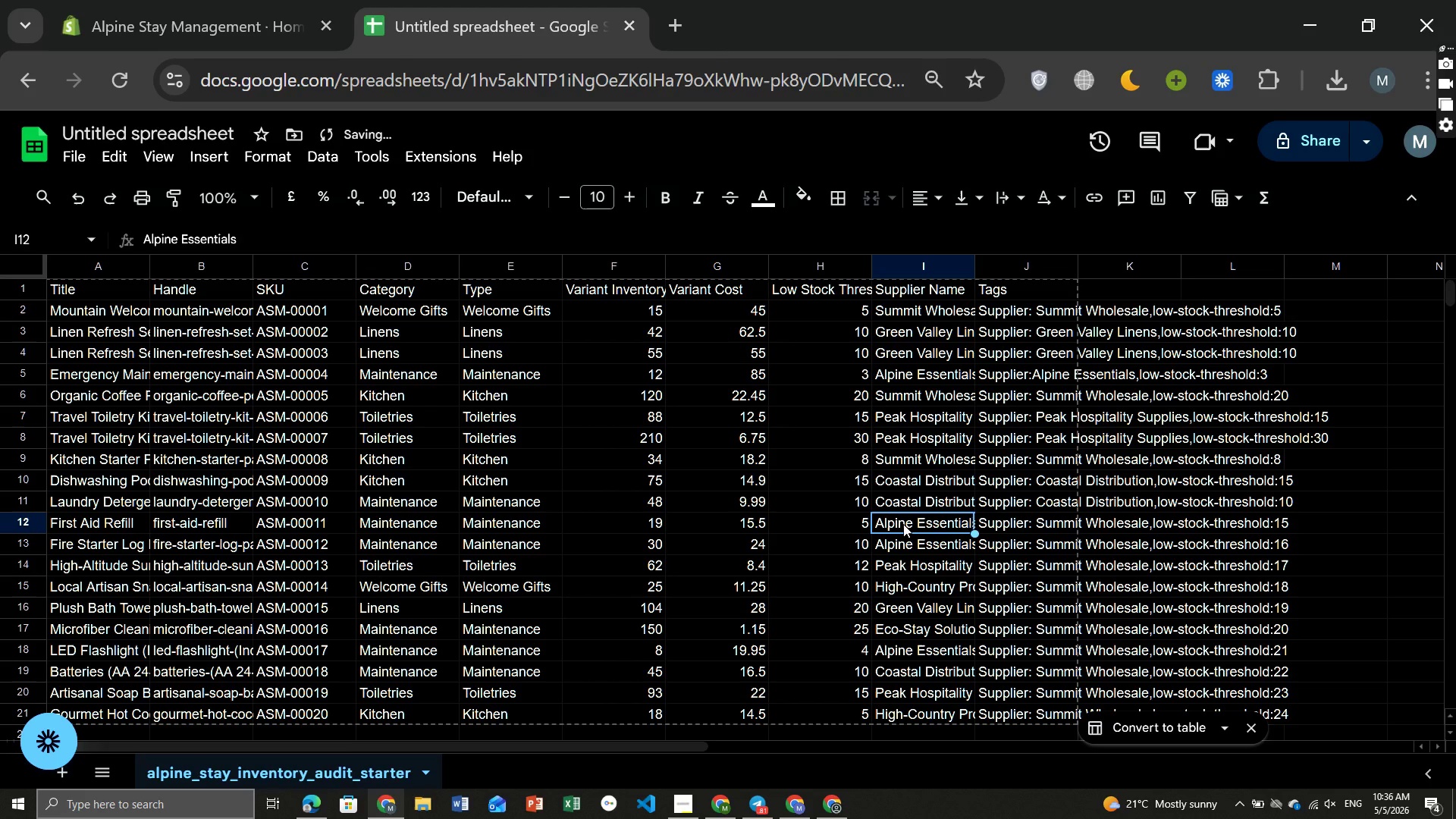 
key(Control+ControlLeft)
 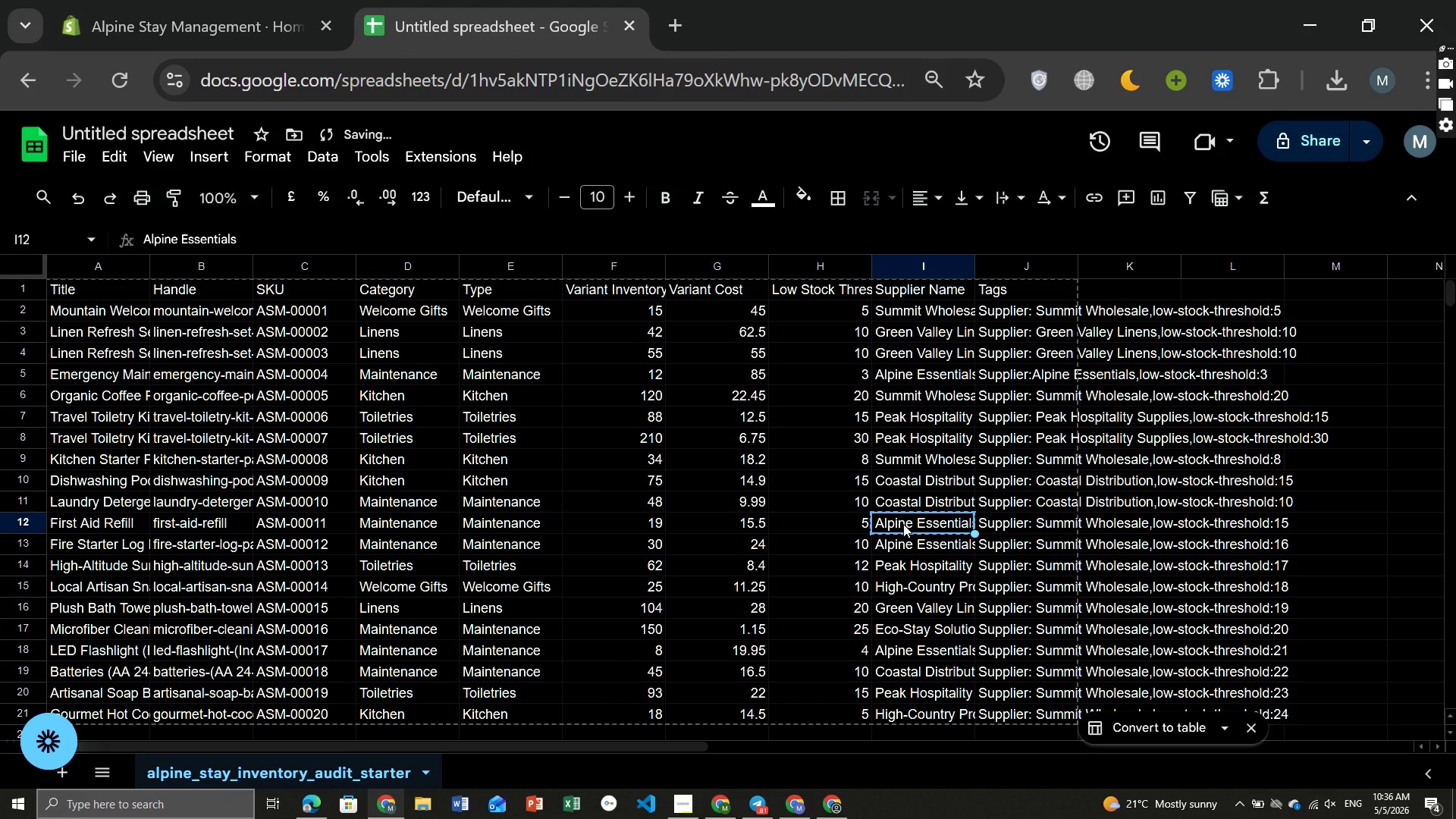 
key(Control+C)
 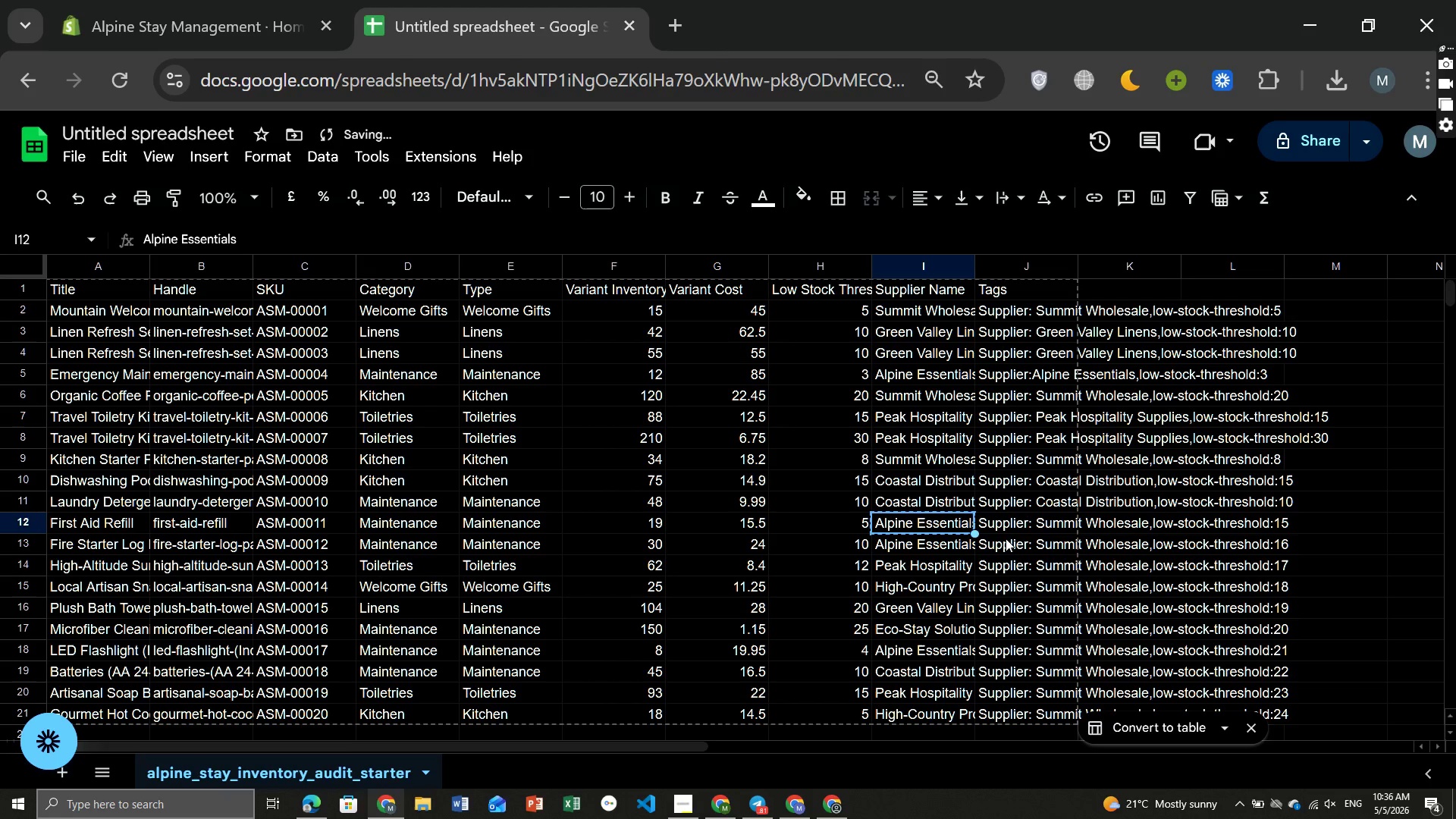 
left_click([1009, 538])
 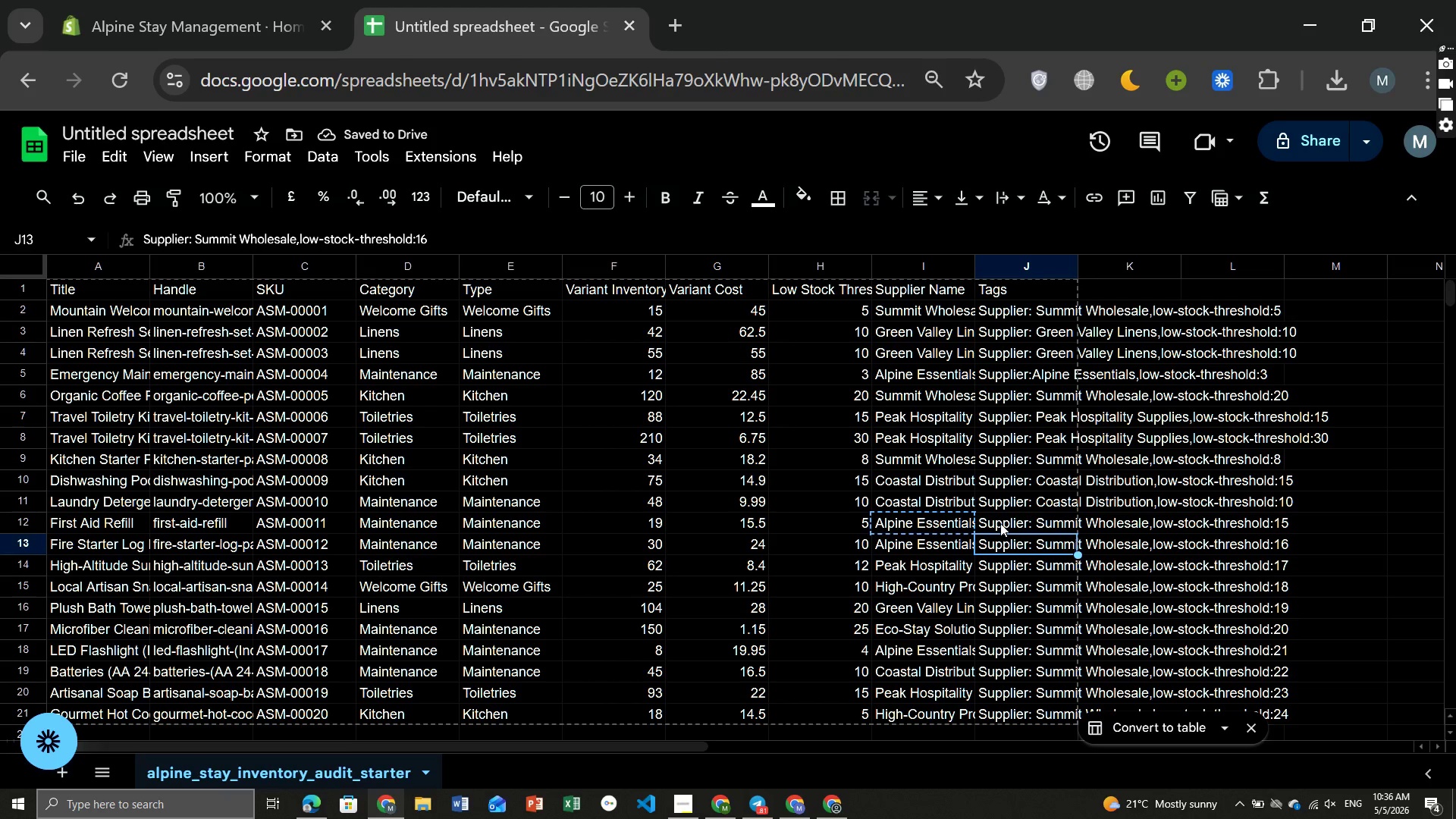 
double_click([1000, 523])
 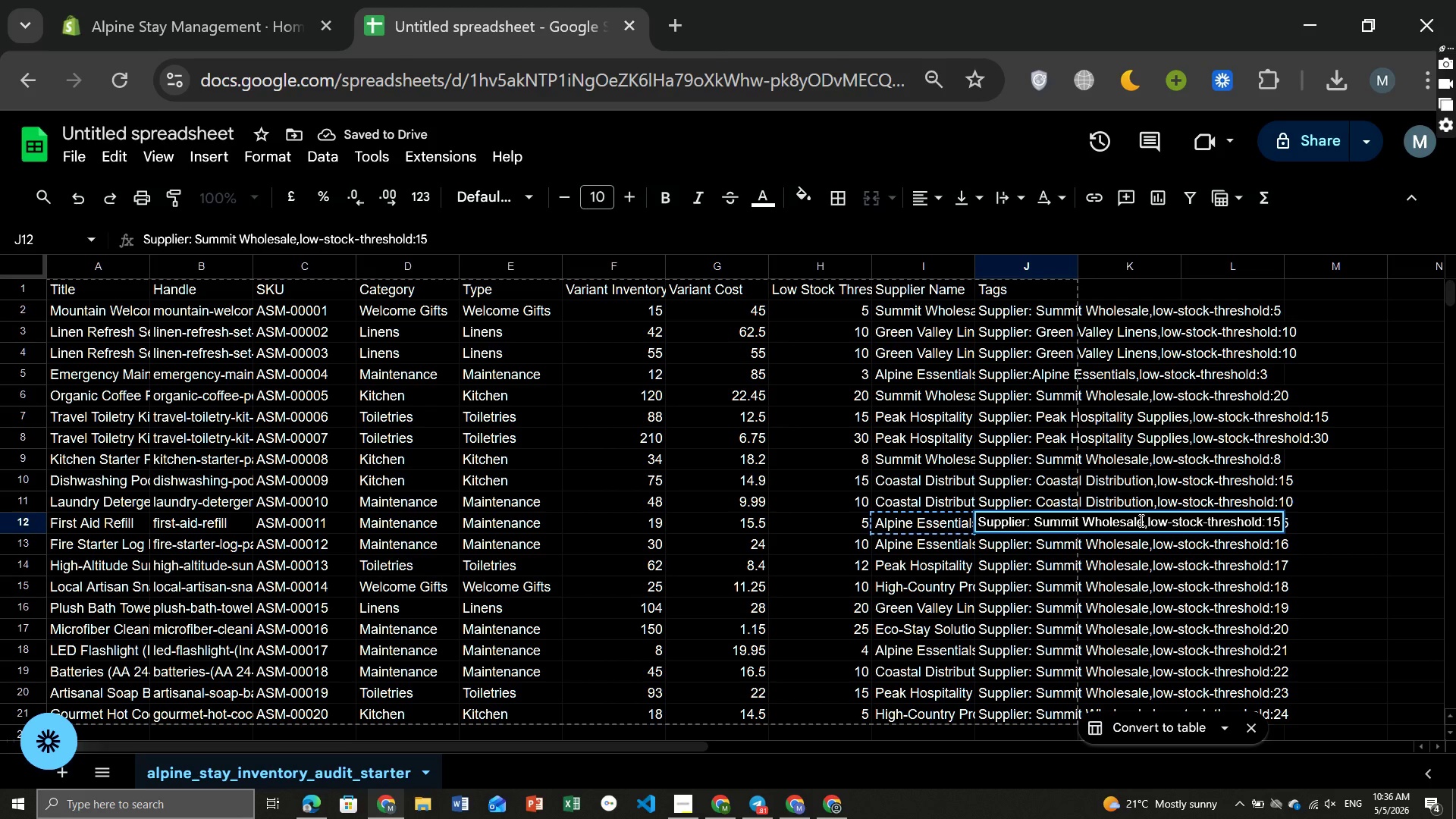 
left_click_drag(start_coordinate=[1141, 520], to_coordinate=[1037, 523])
 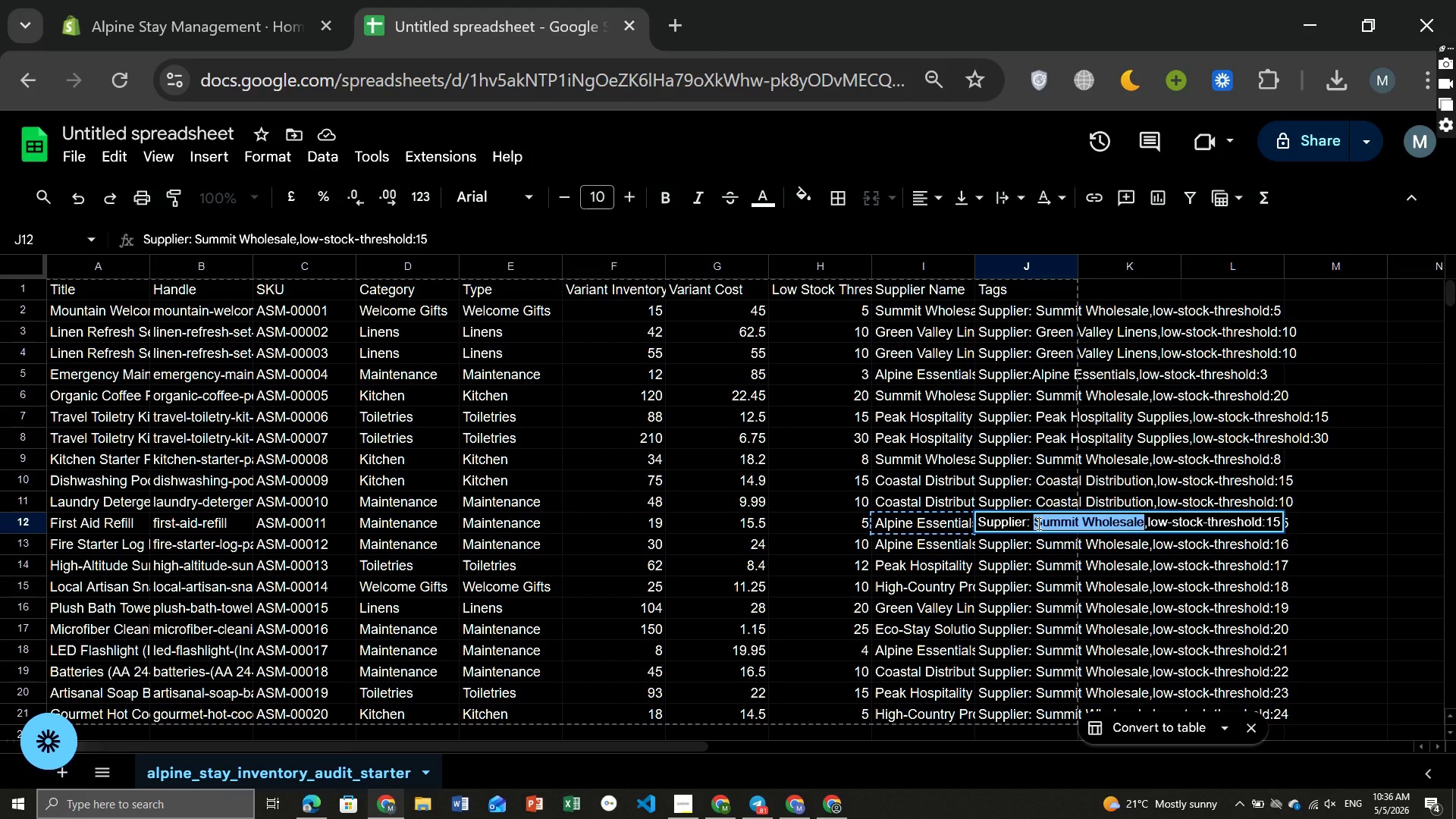 
key(Control+ControlLeft)
 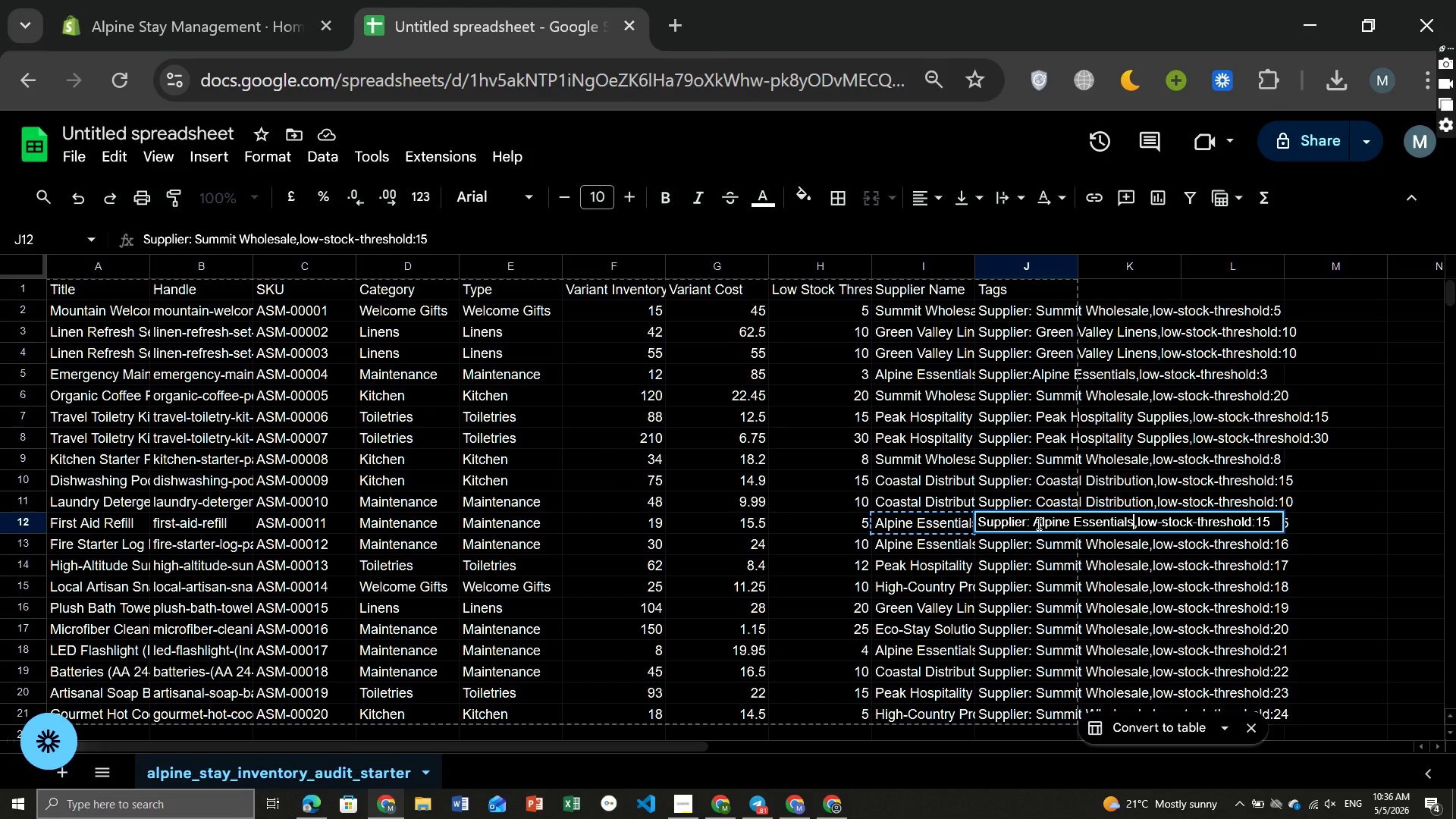 
key(Control+V)
 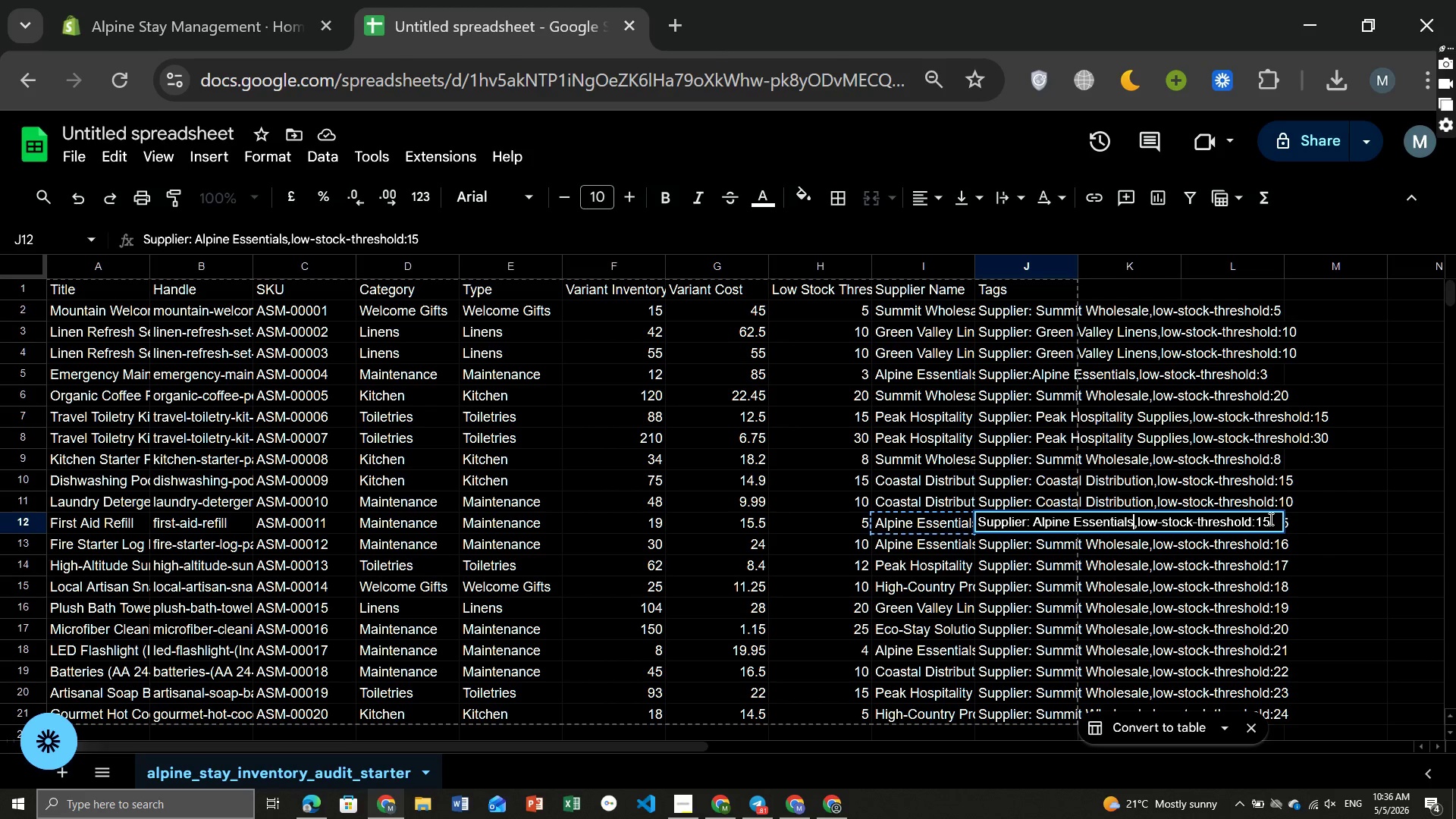 
left_click([1269, 519])
 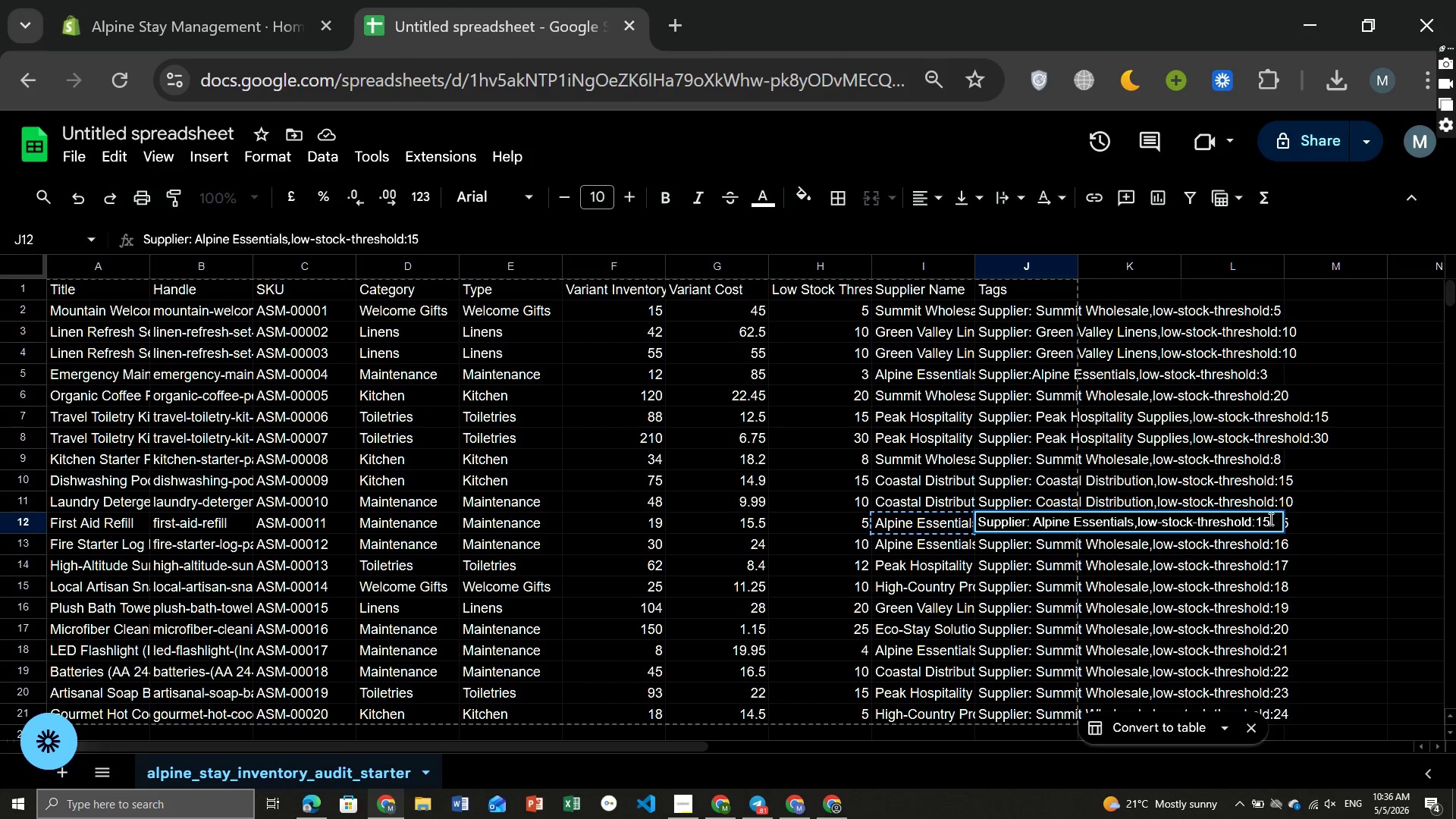 
key(Backspace)
 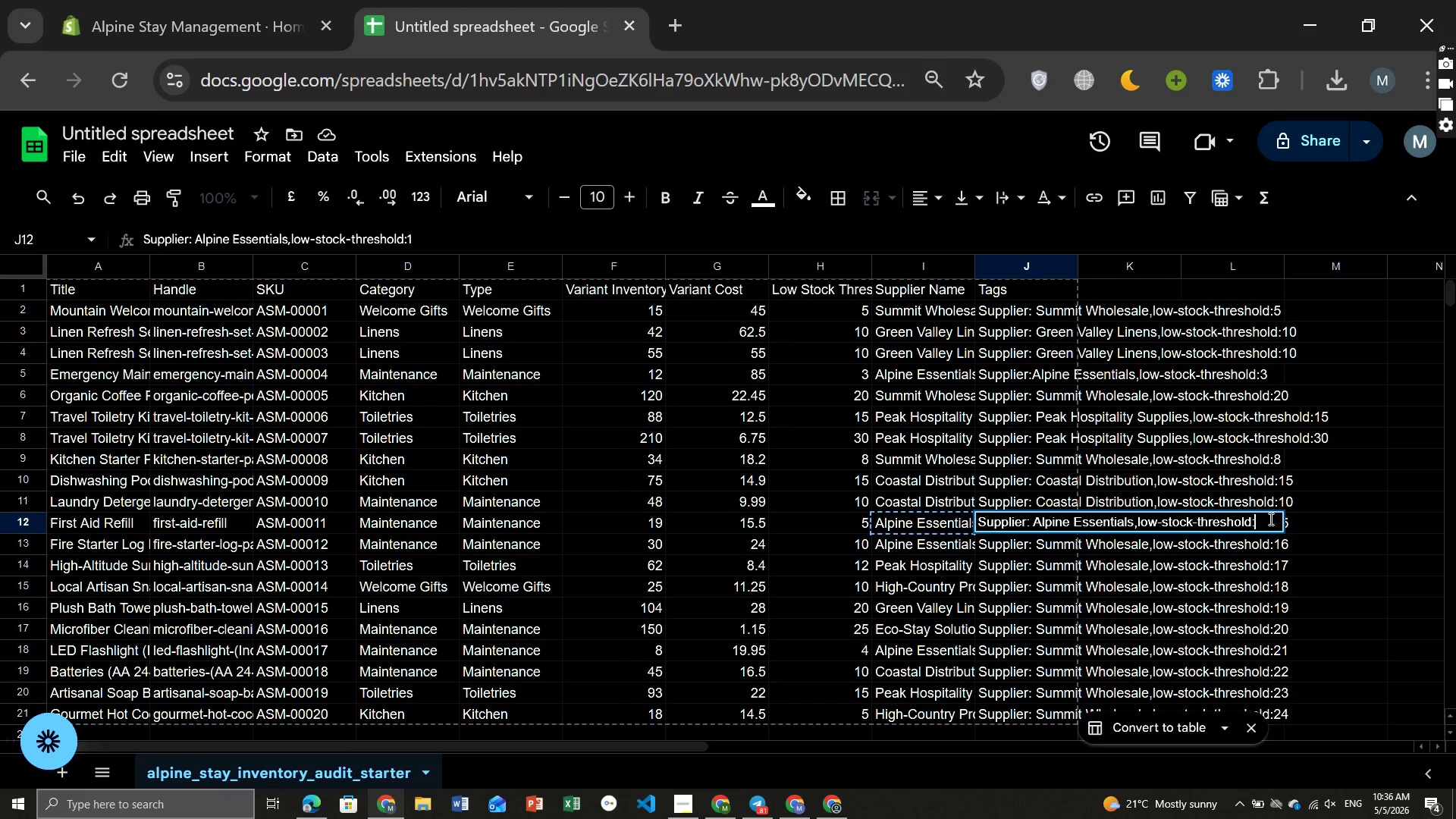 
key(Backspace)
 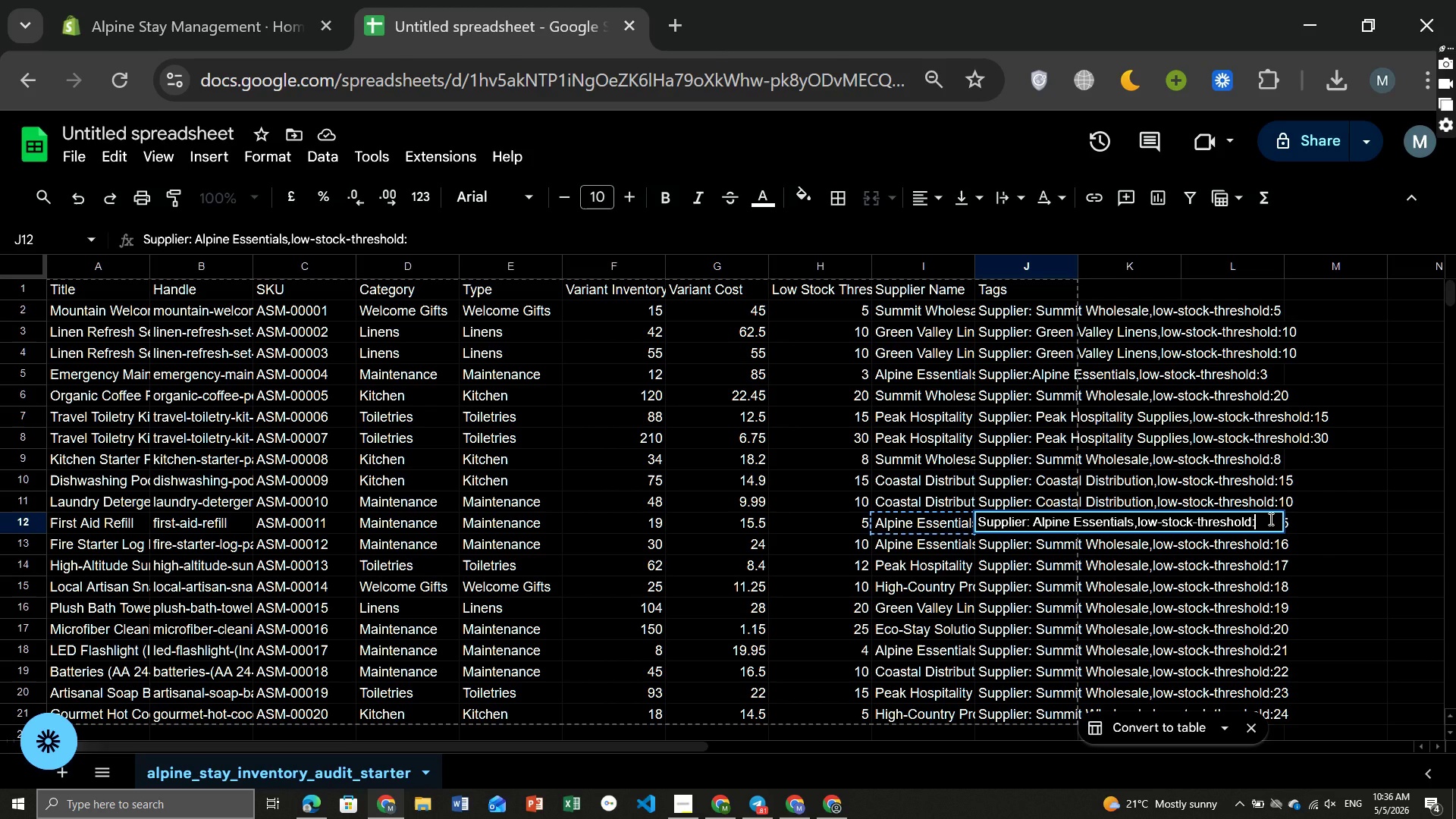 
key(5)
 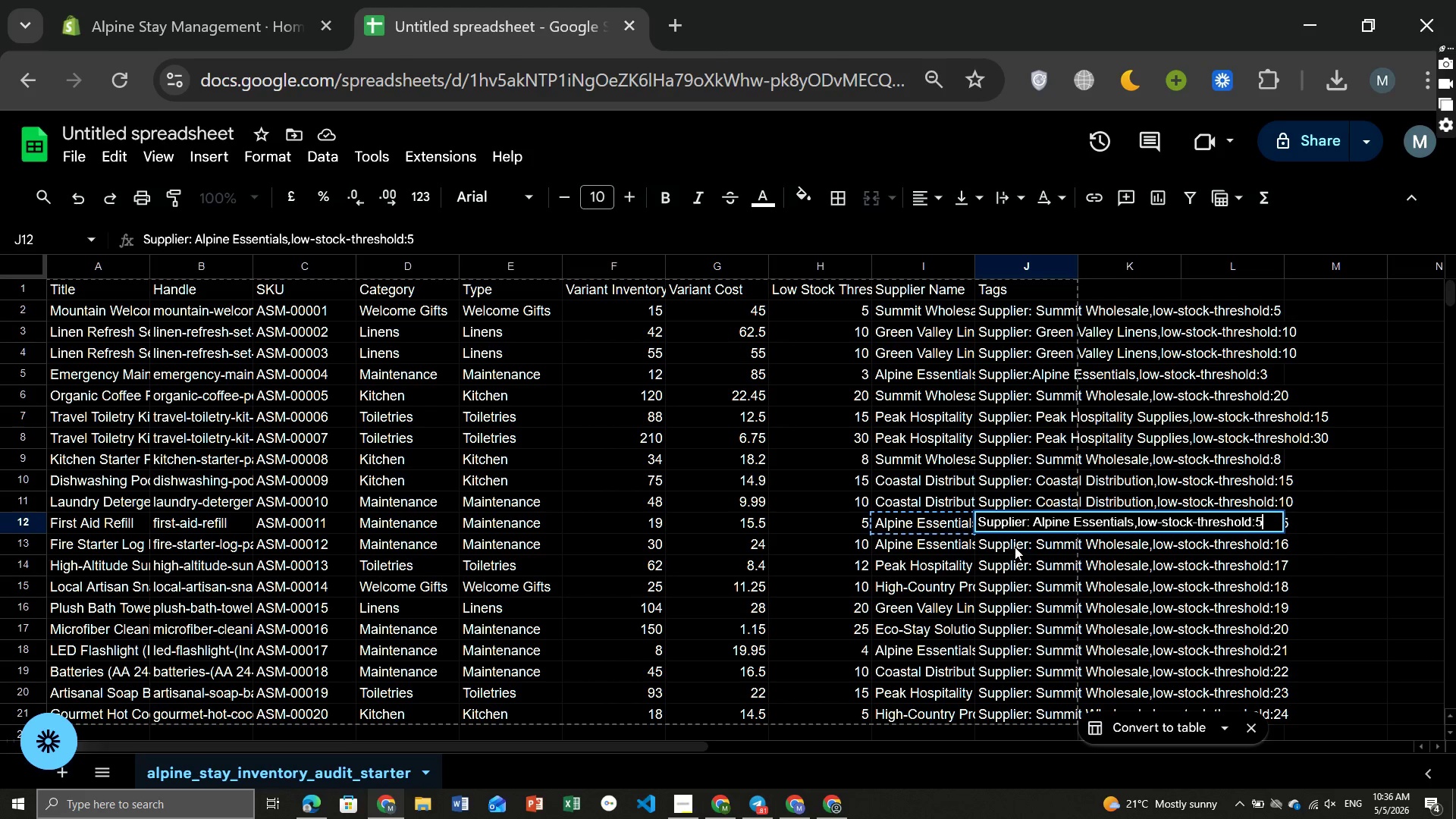 
double_click([1015, 547])
 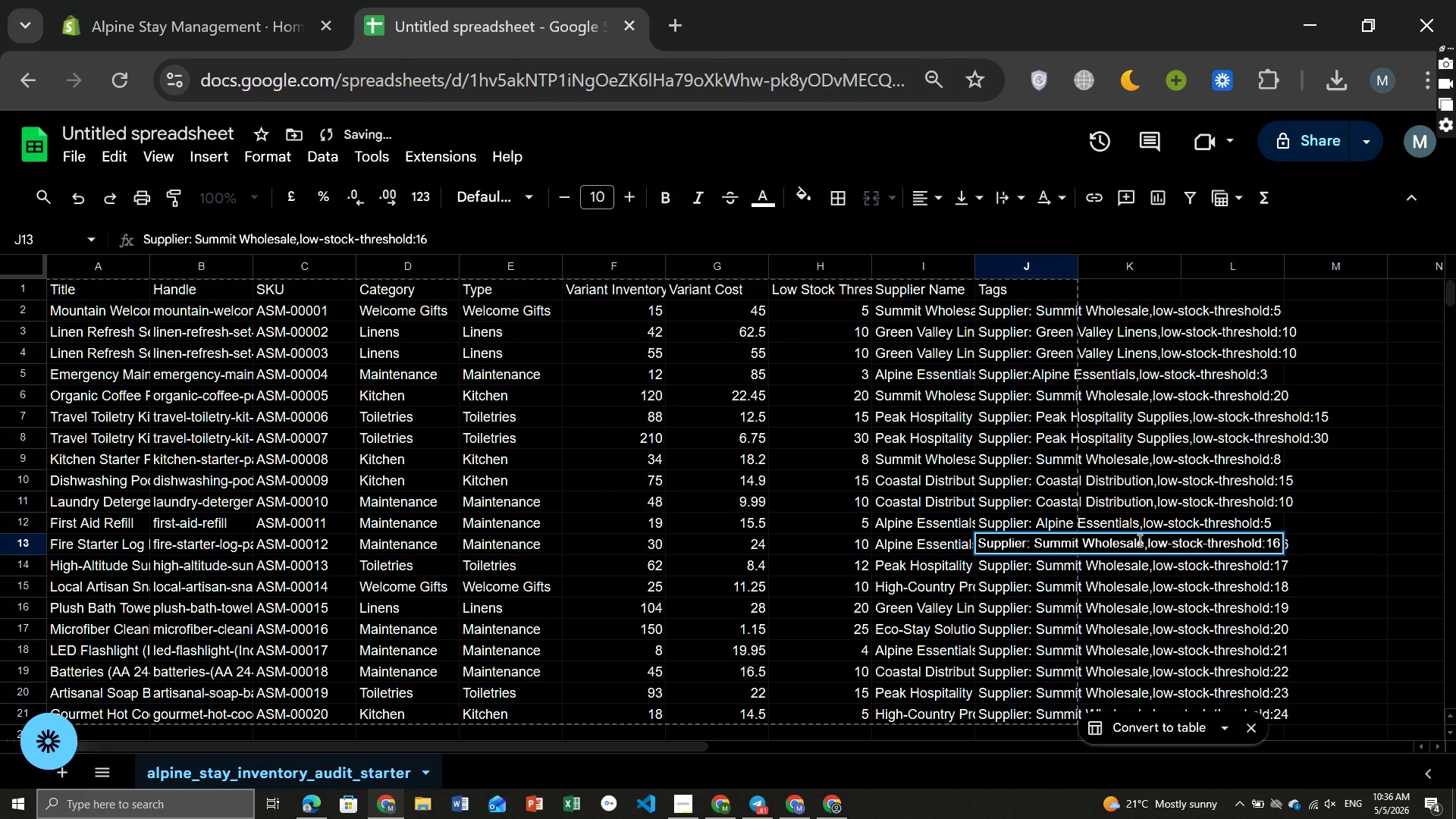 
left_click_drag(start_coordinate=[1140, 540], to_coordinate=[1036, 542])
 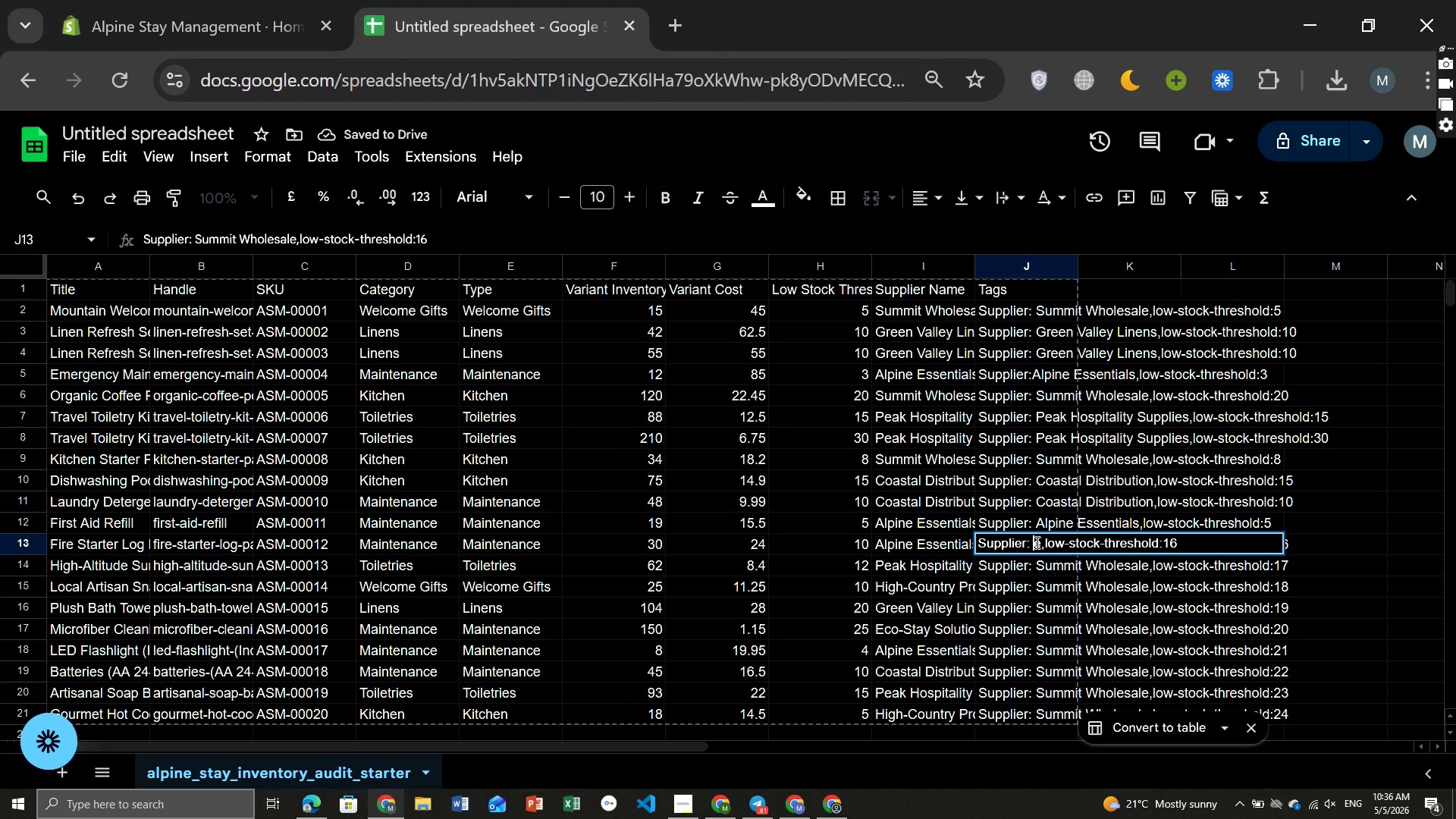 
key(Backspace)
 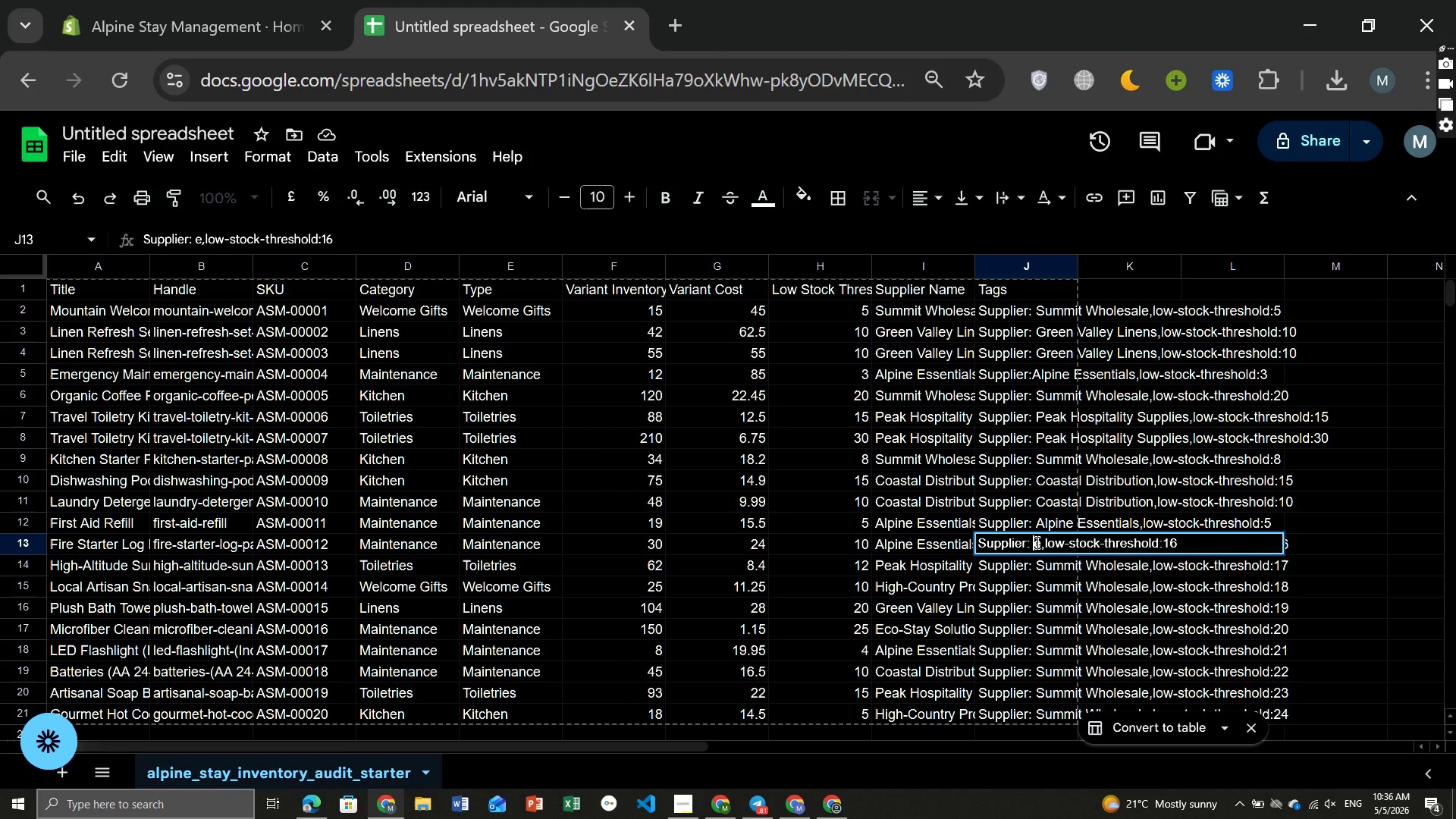 
key(ArrowRight)
 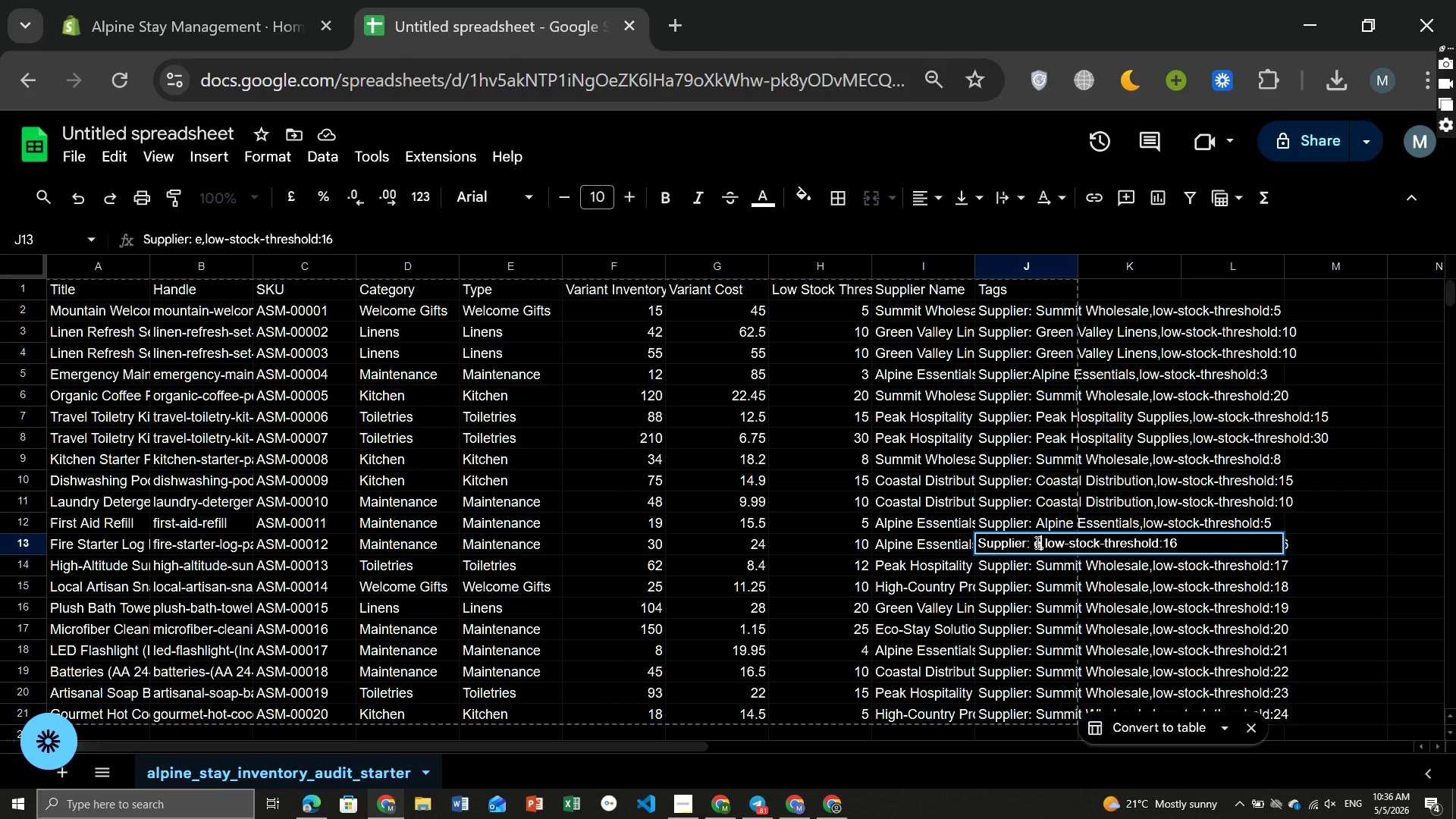 
key(Backspace)
 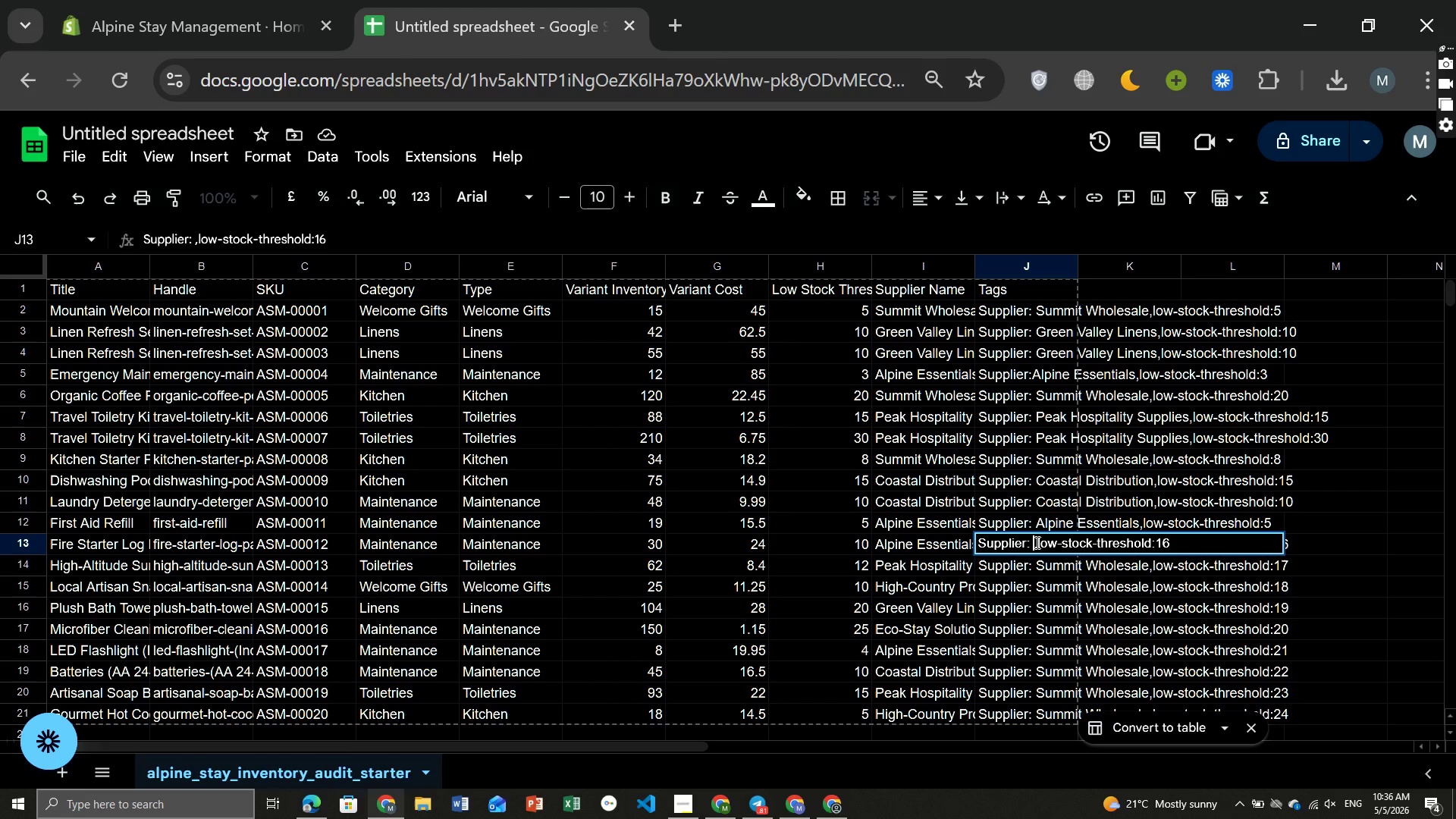 
key(Control+ControlLeft)
 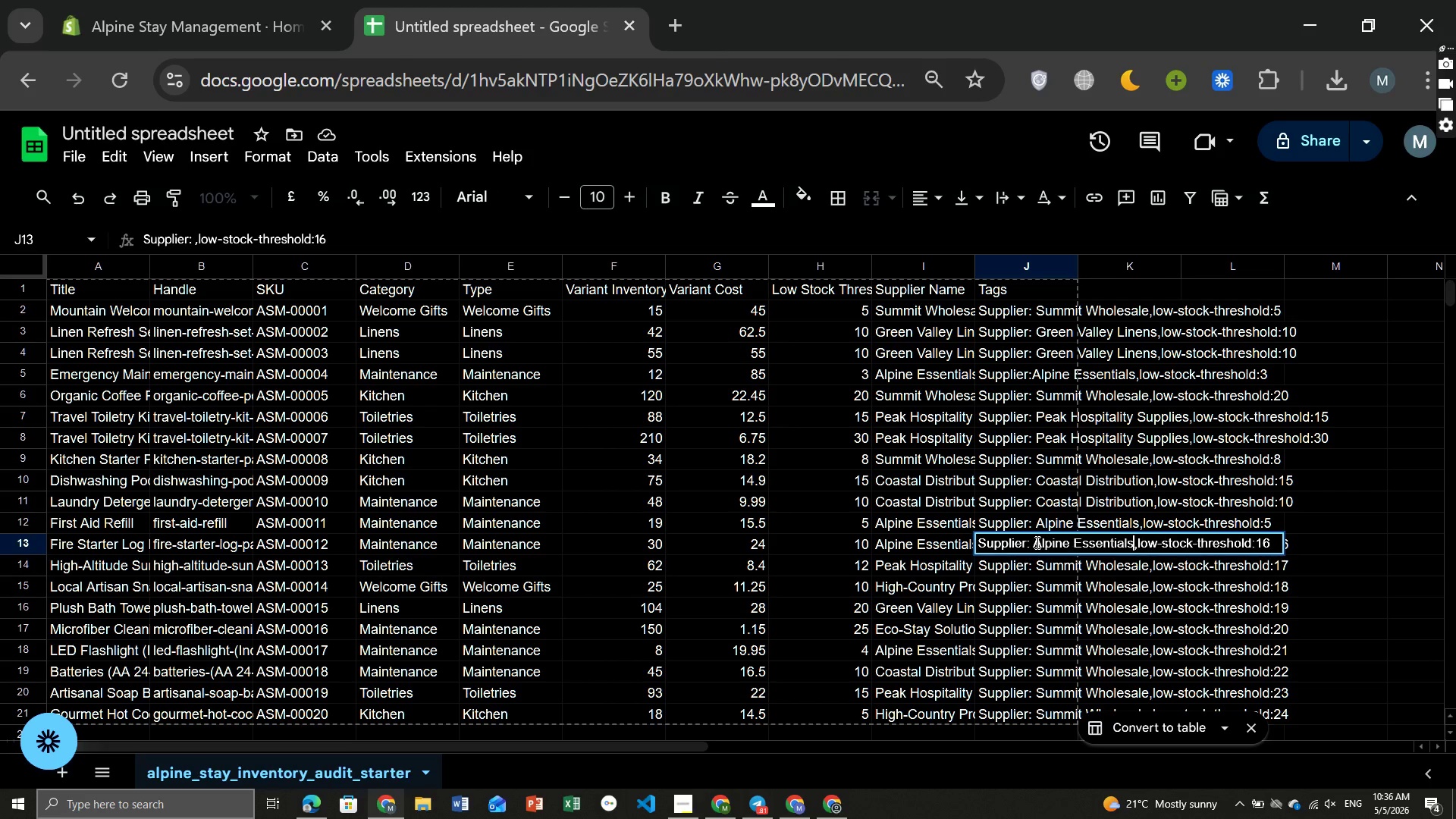 
key(Control+V)
 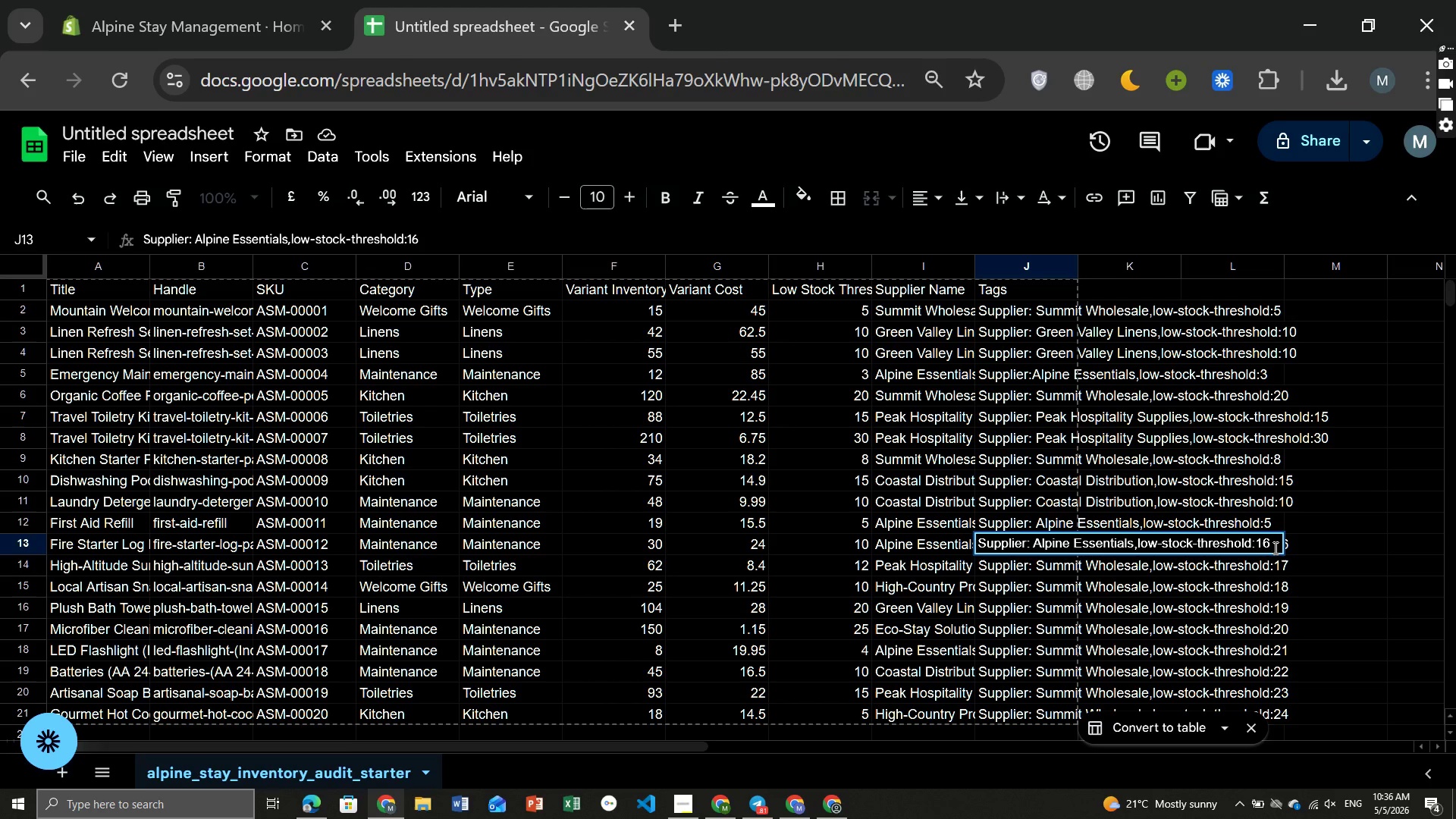 
left_click([1272, 546])
 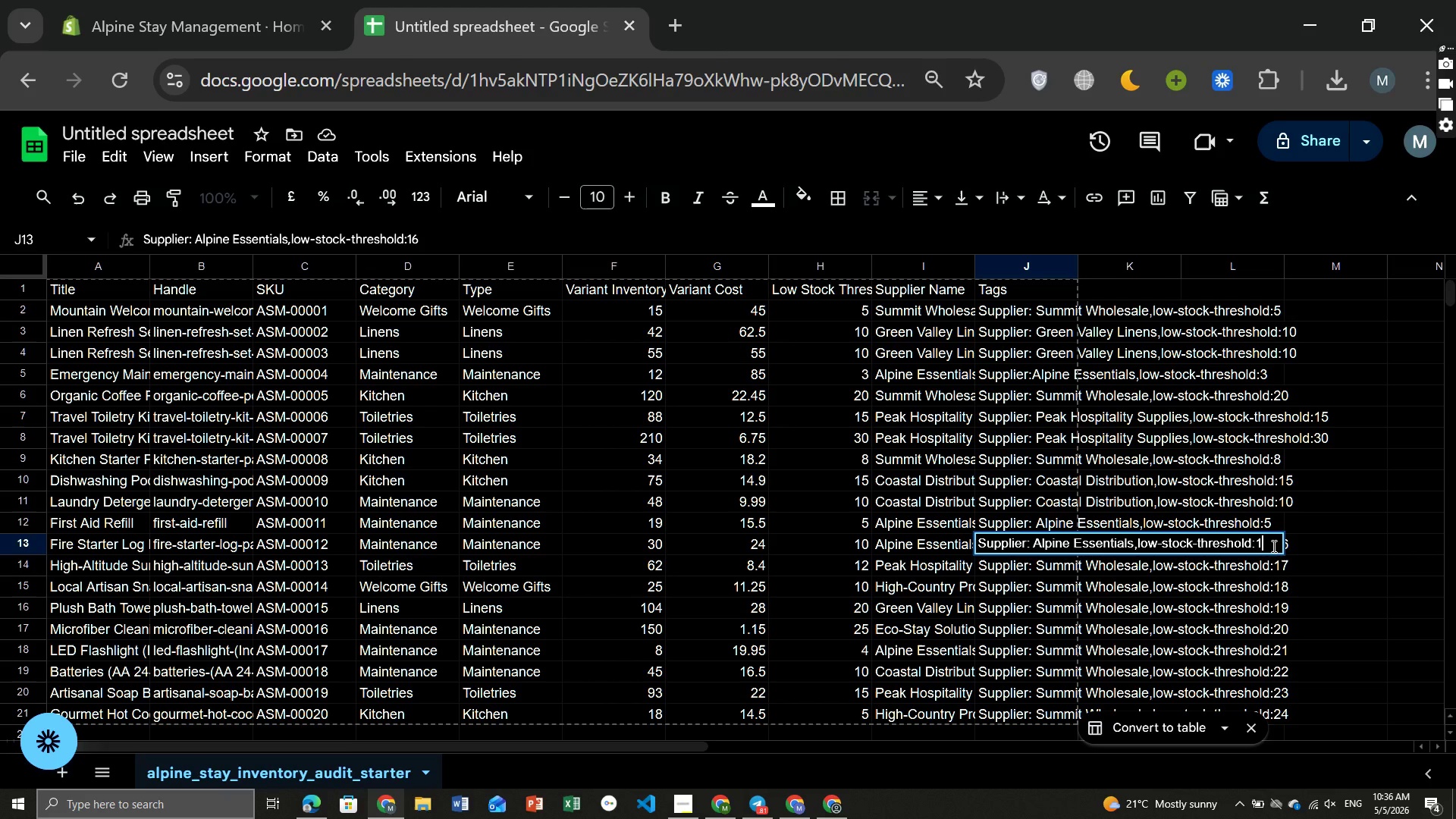 
key(Backspace)
 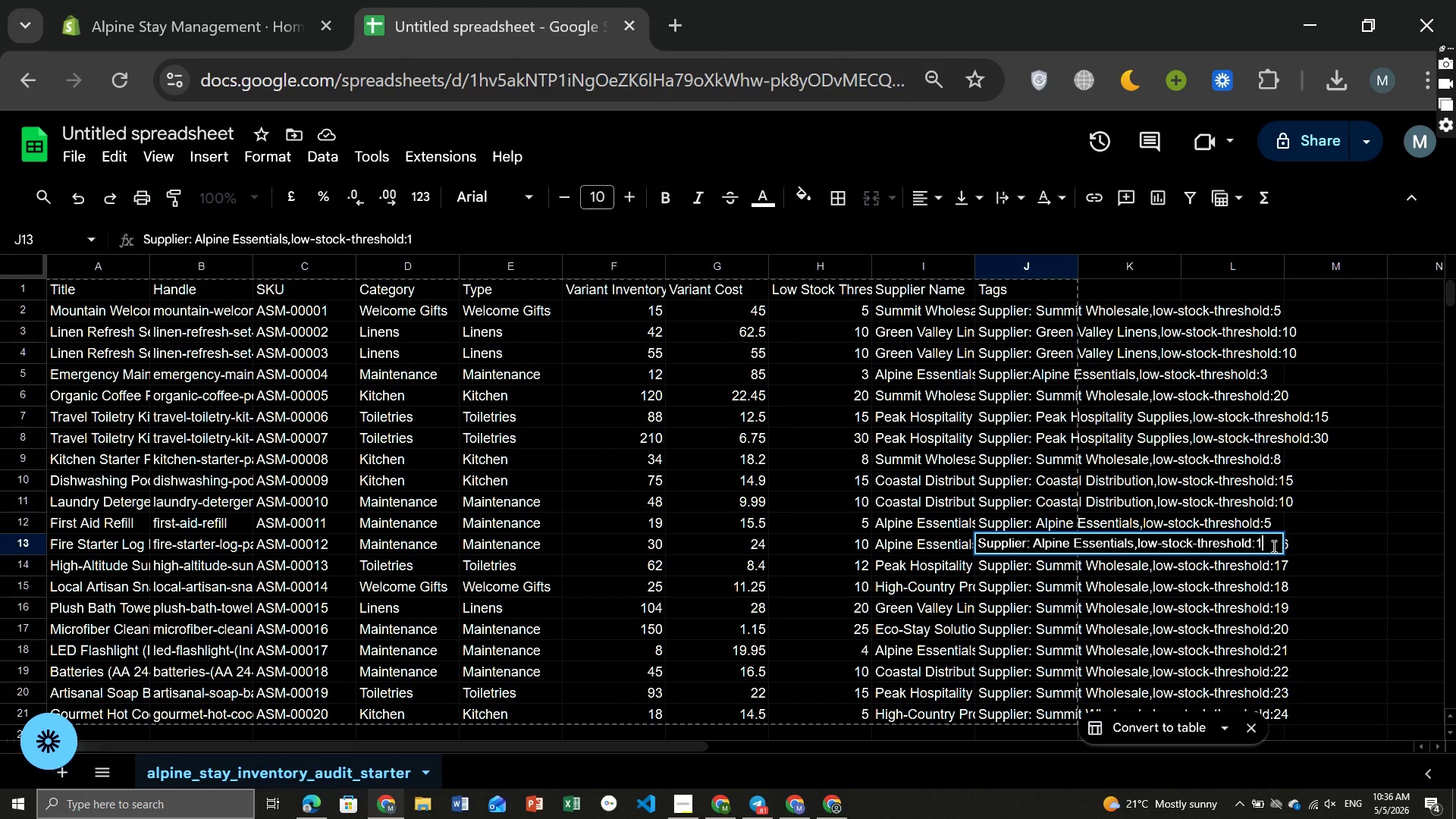 
key(0)
 